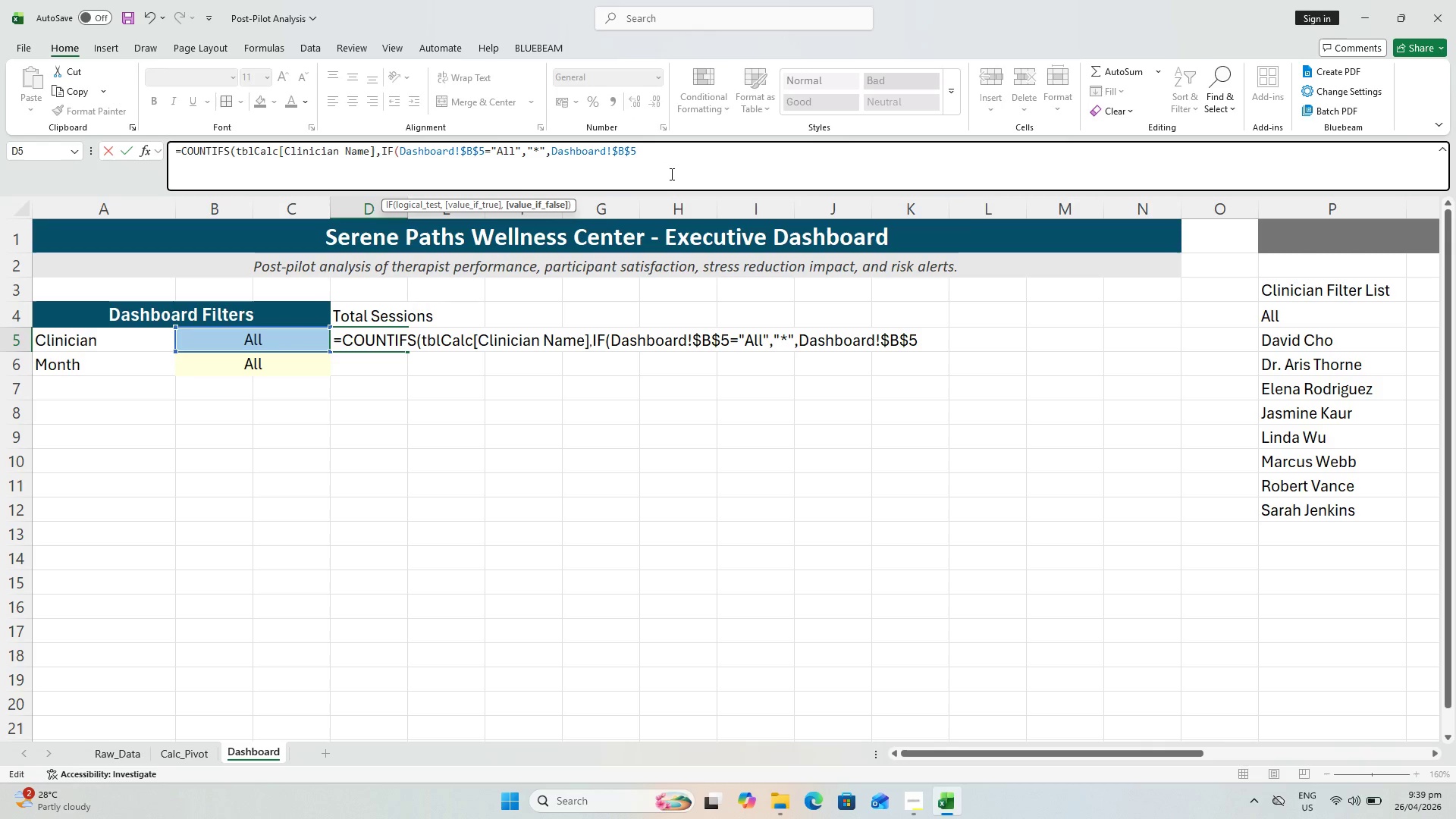 
key(Shift+0)
 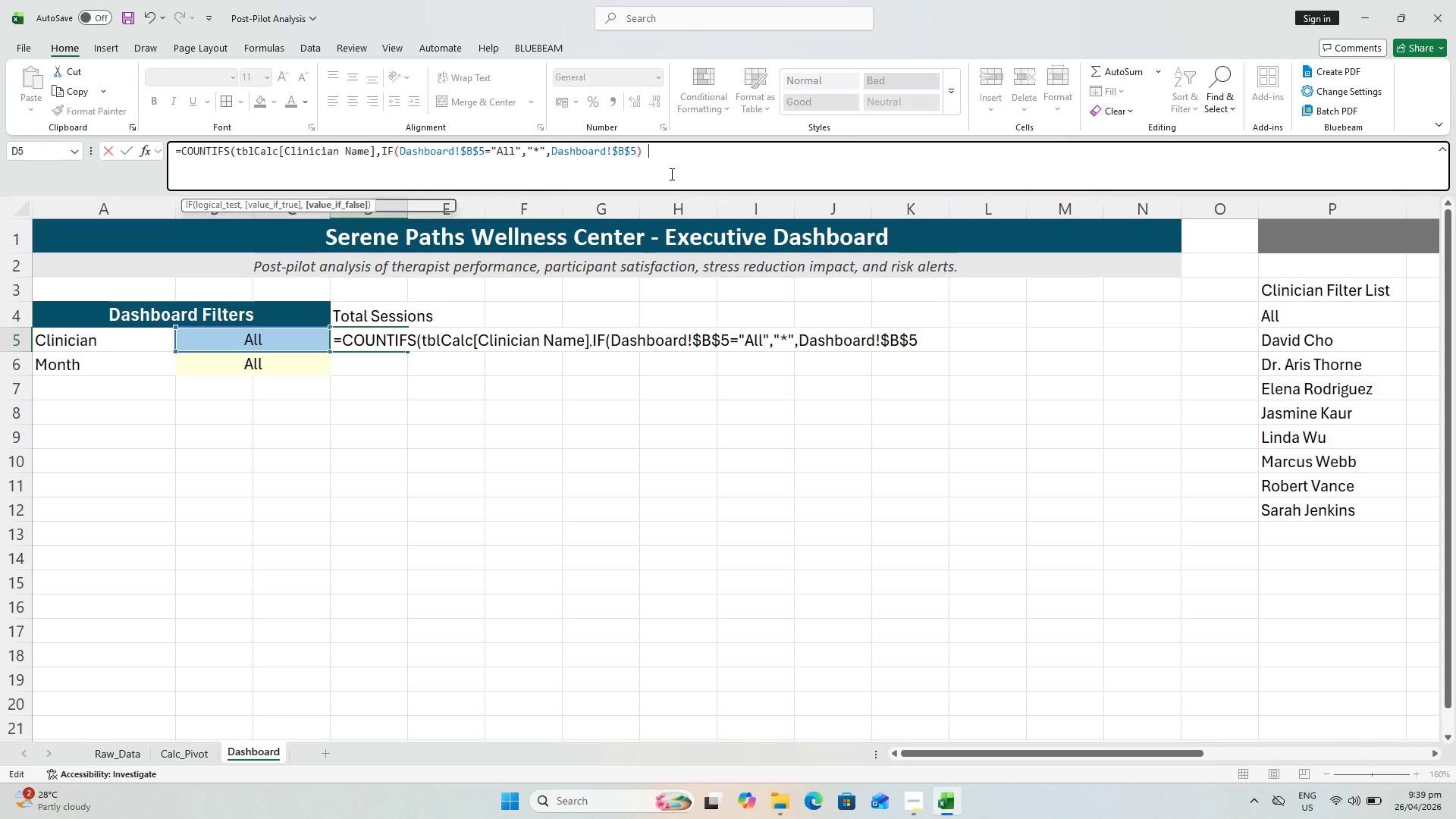 
key(Comma)
 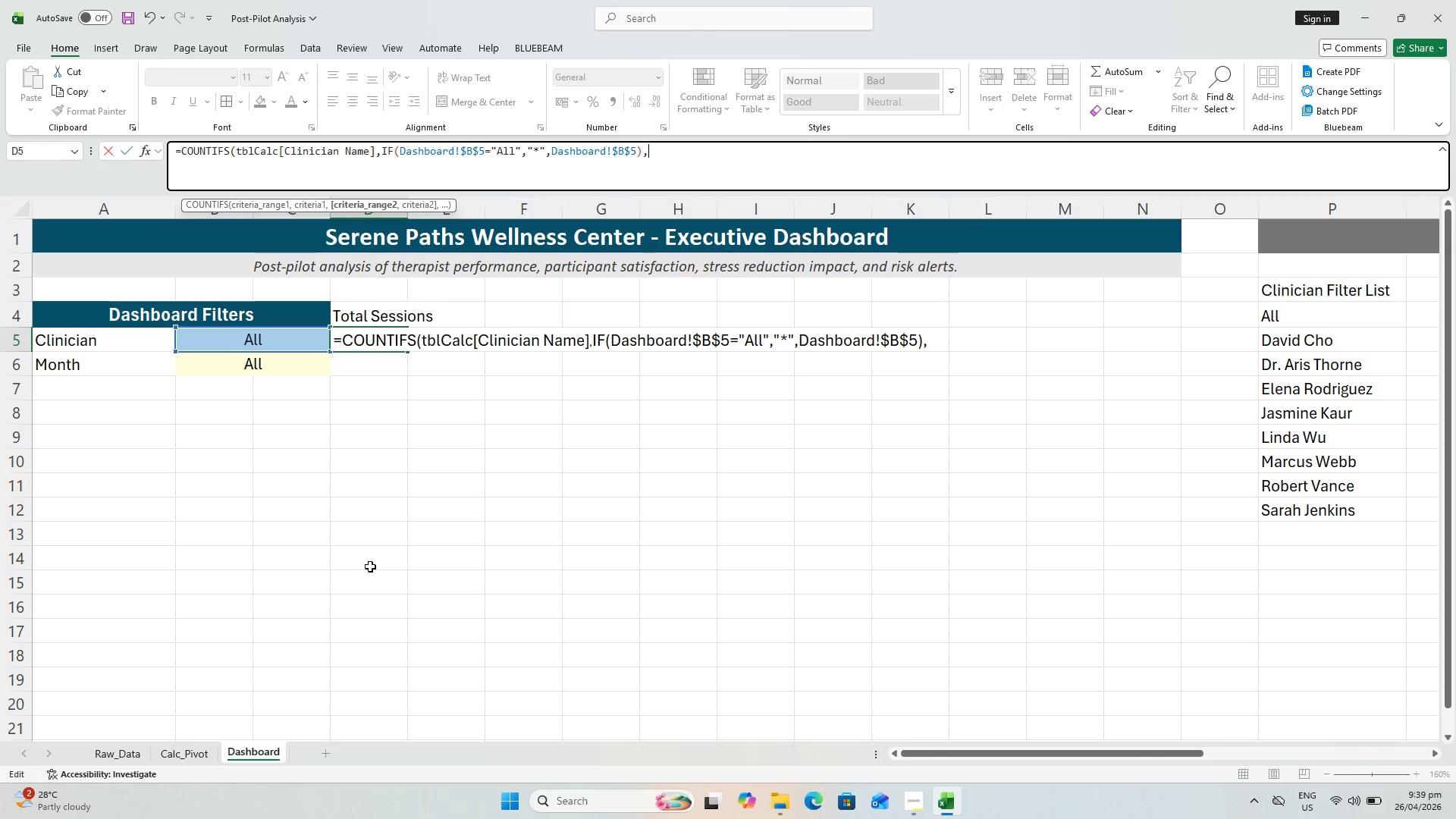 
left_click([202, 756])
 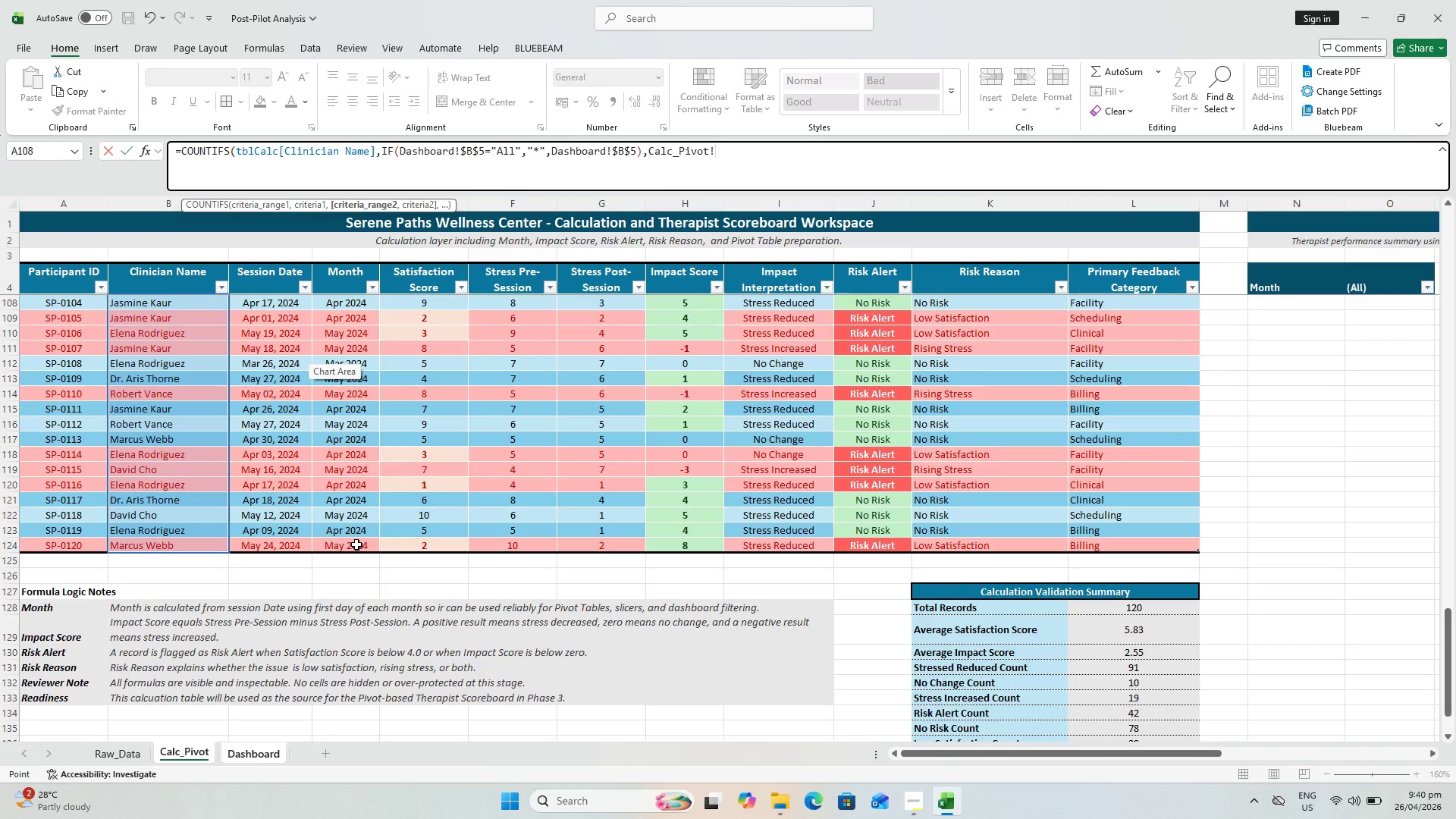 
left_click([356, 544])
 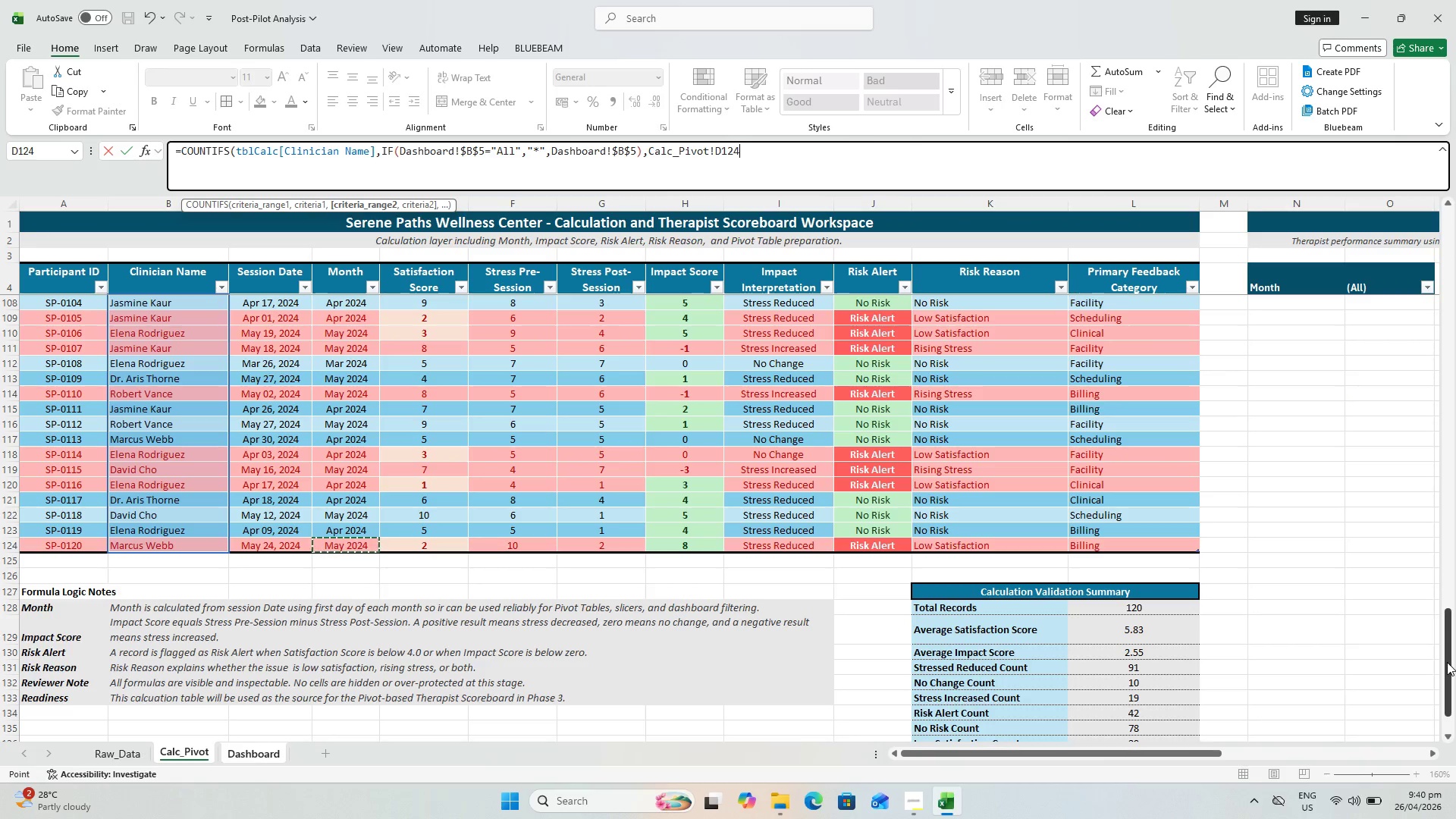 
left_click_drag(start_coordinate=[1447, 661], to_coordinate=[1455, 227])
 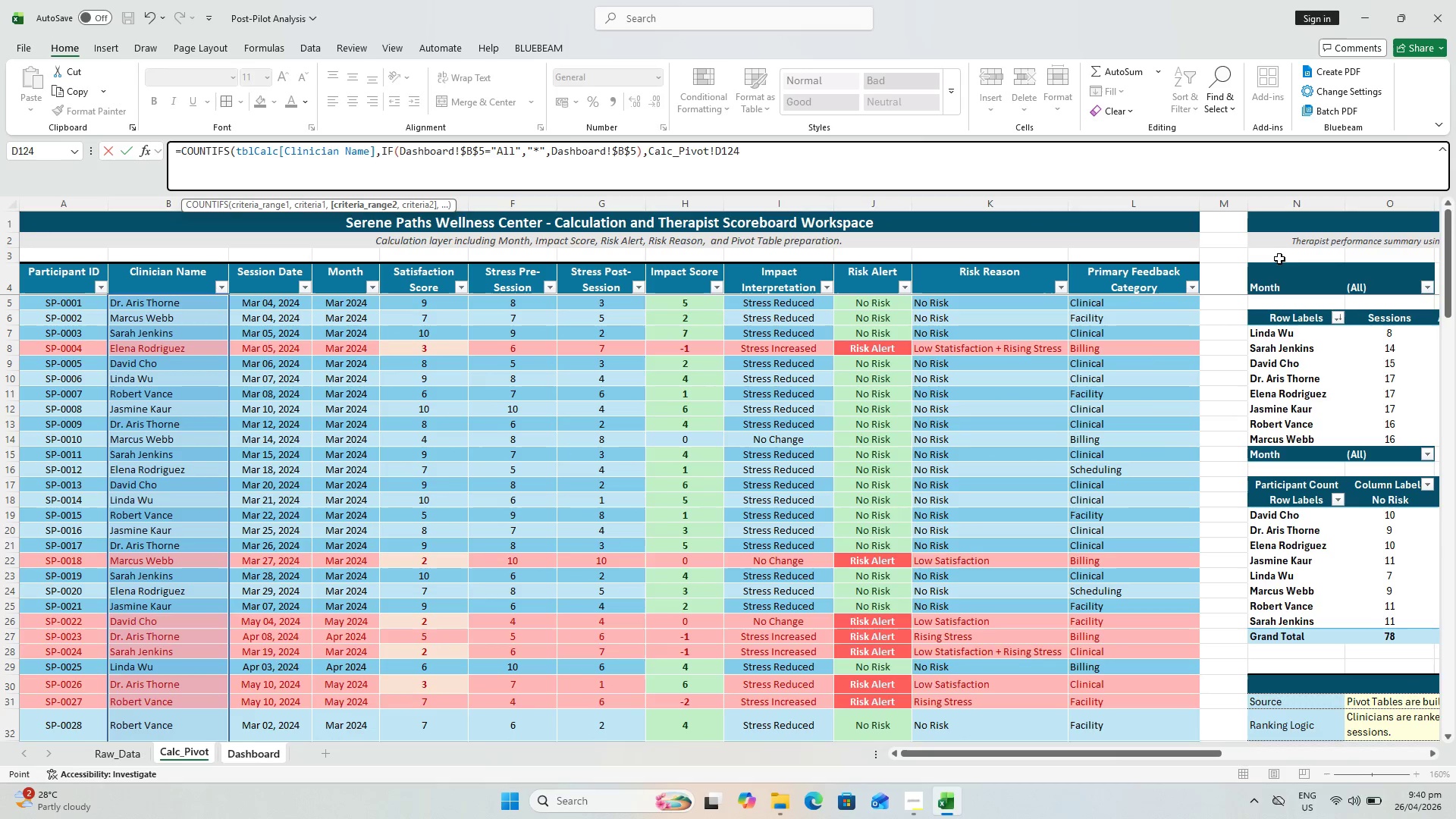 
hold_key(key=ShiftLeft, duration=1.88)
 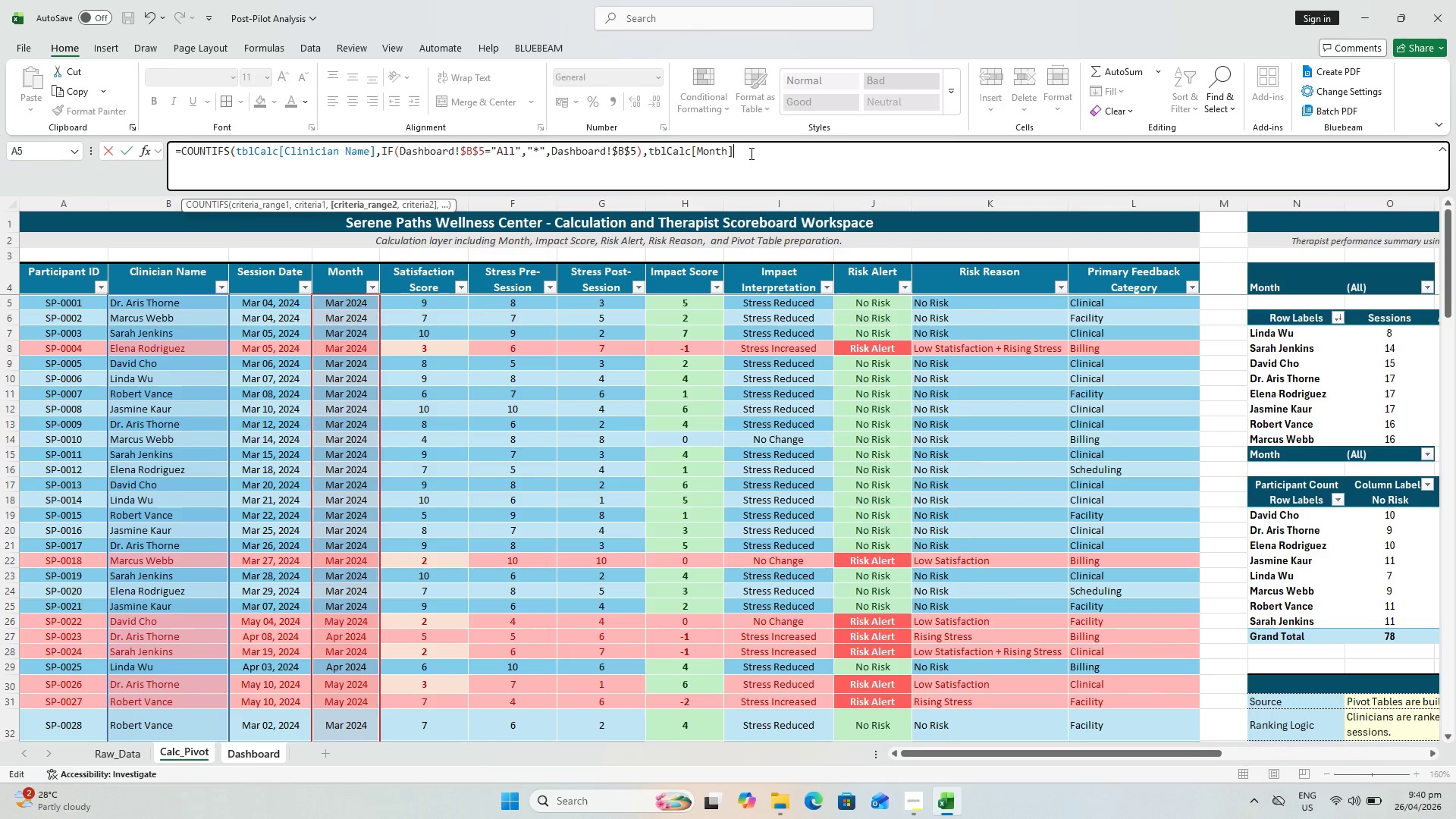 
type(,IF()
 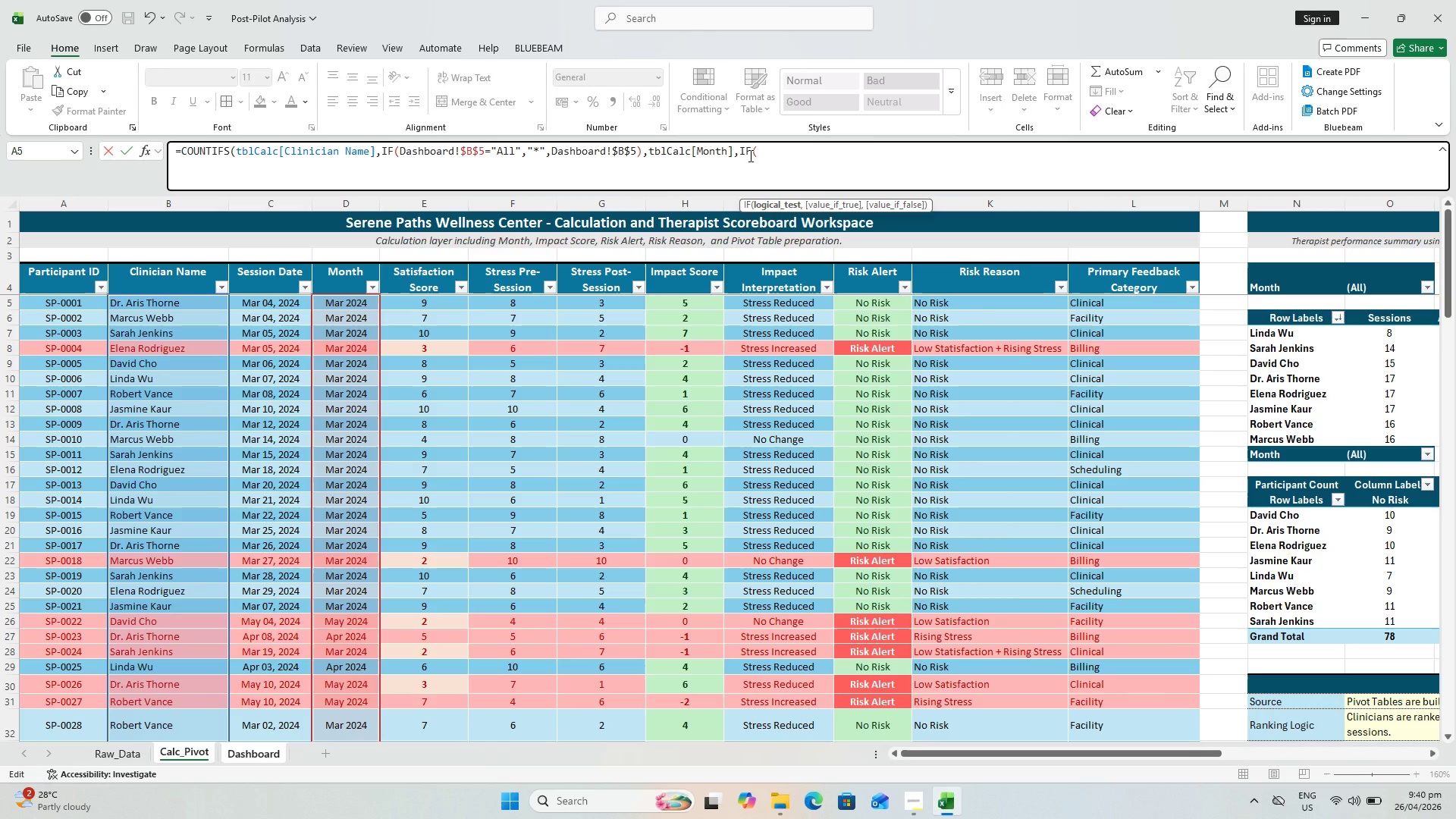 
left_click([252, 761])
 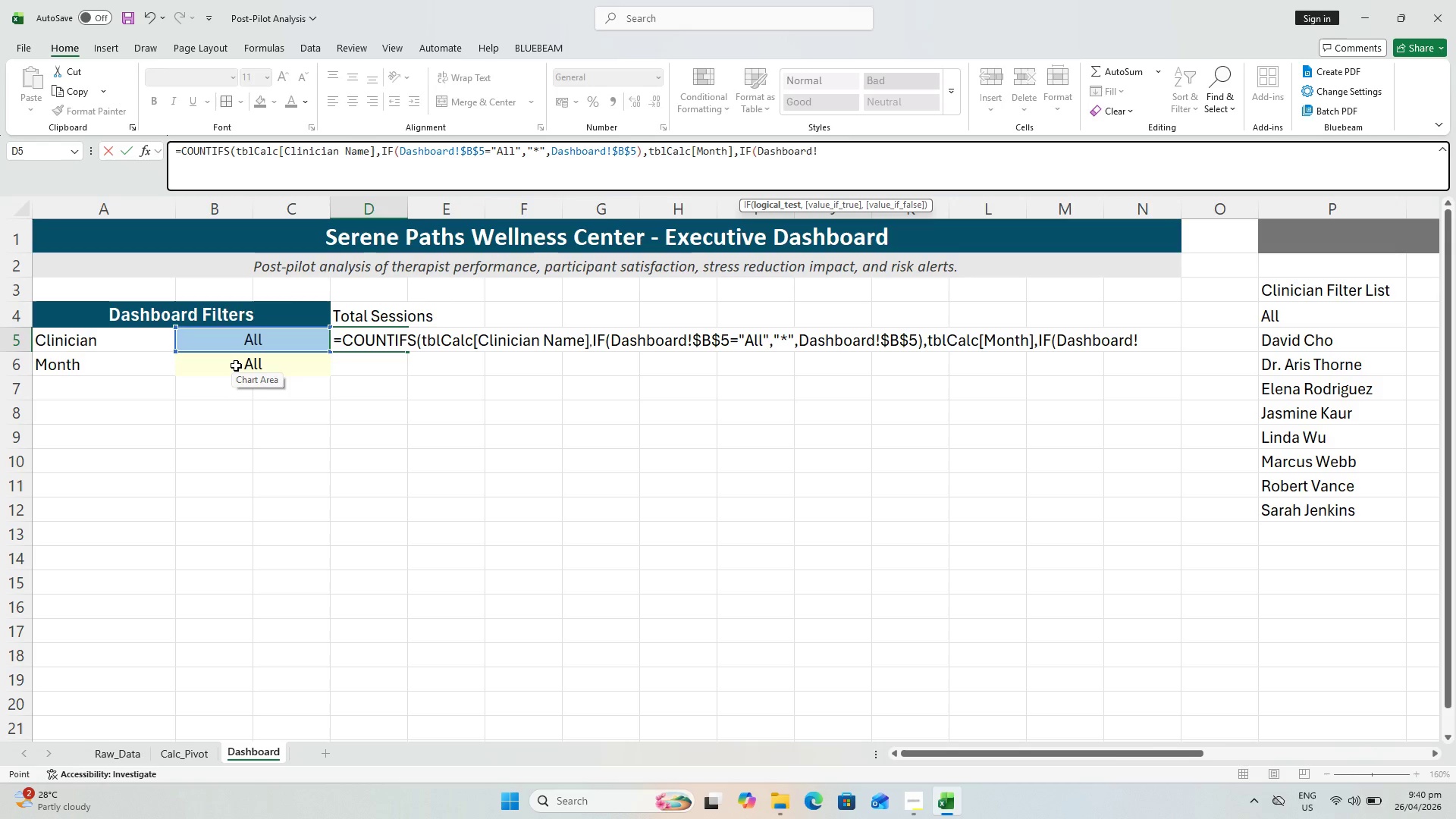 
wait(5.39)
 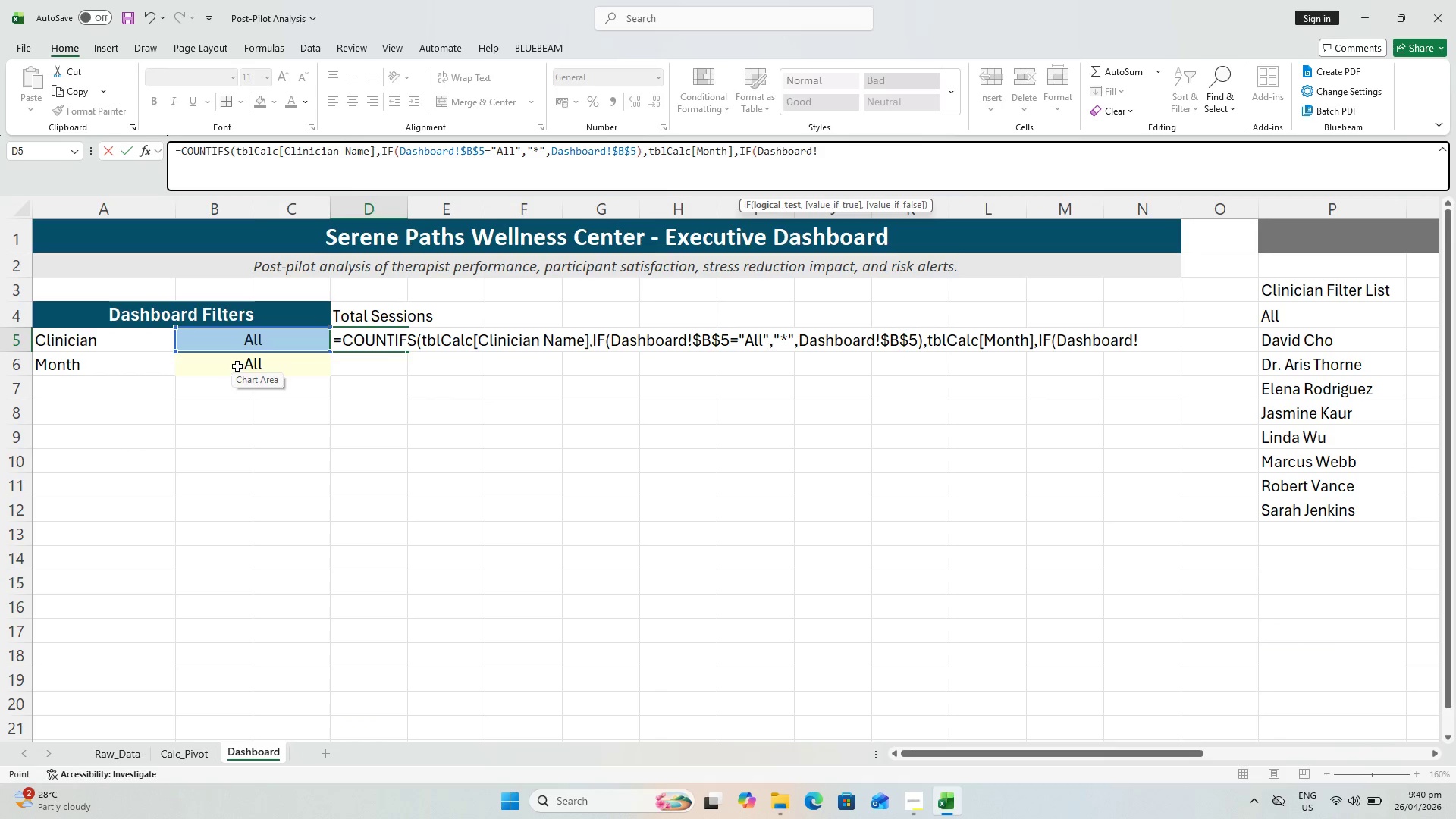 
left_click([236, 365])
 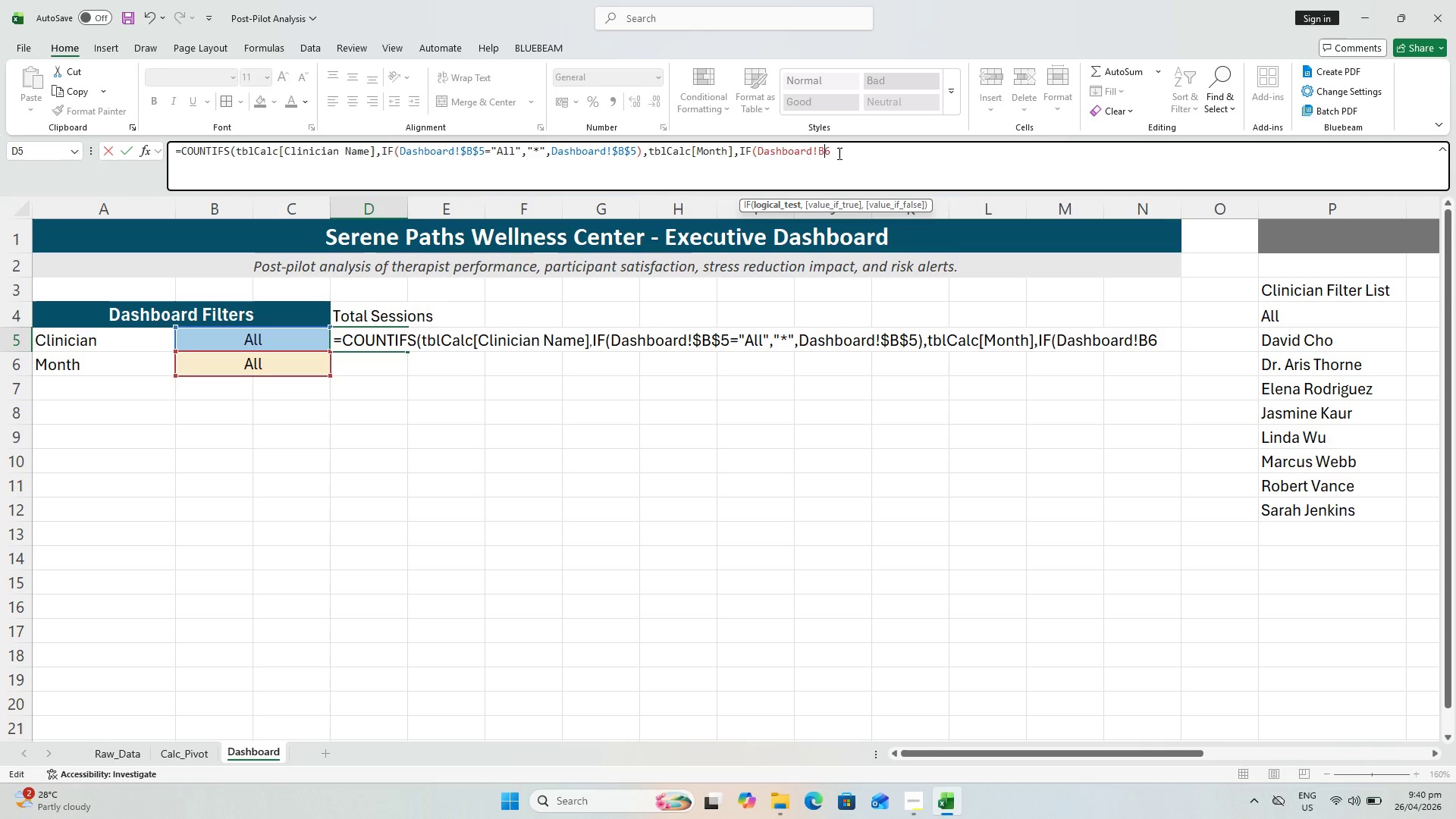 
key(F4)
 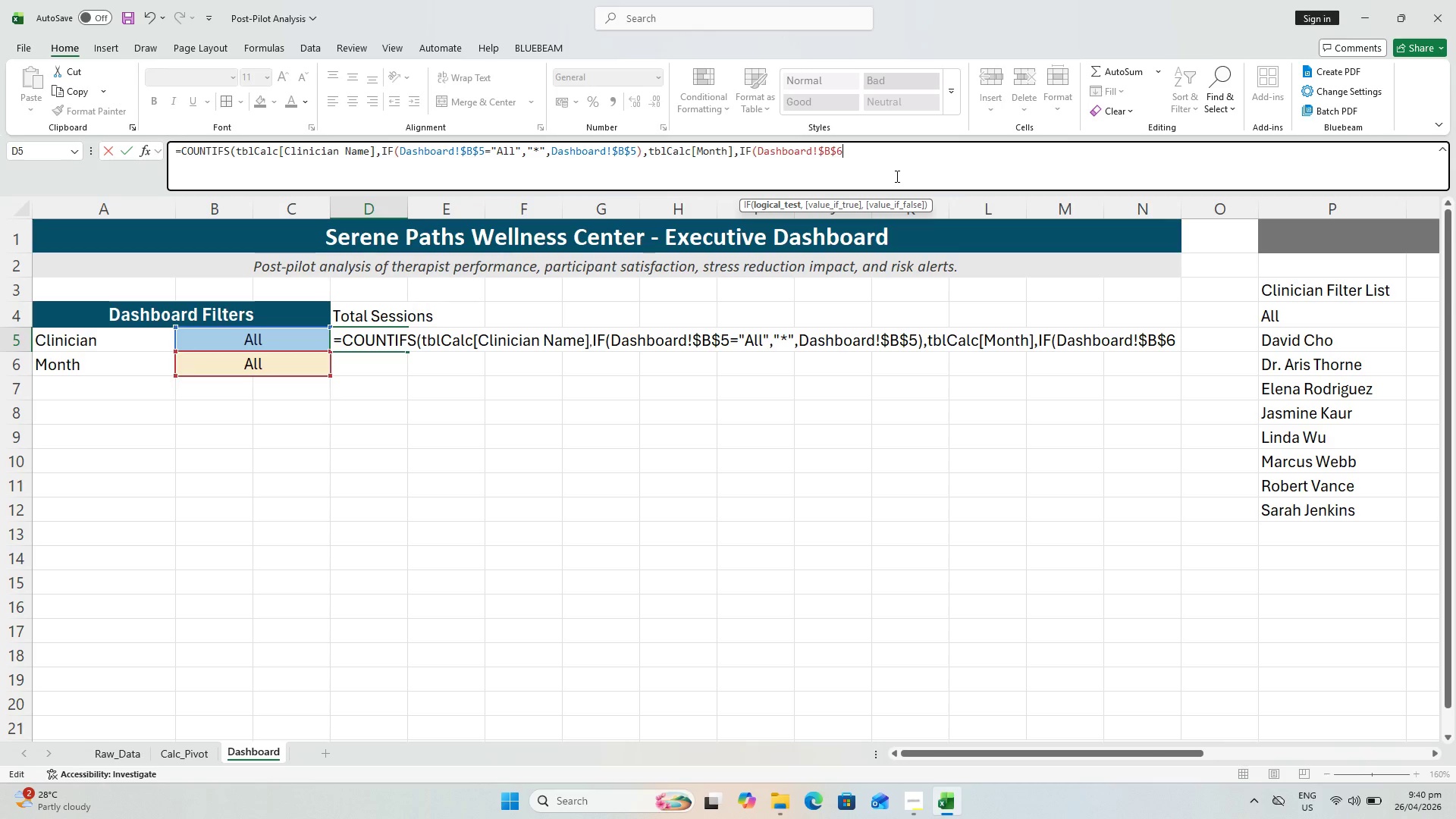 
type(="All","<>",)
 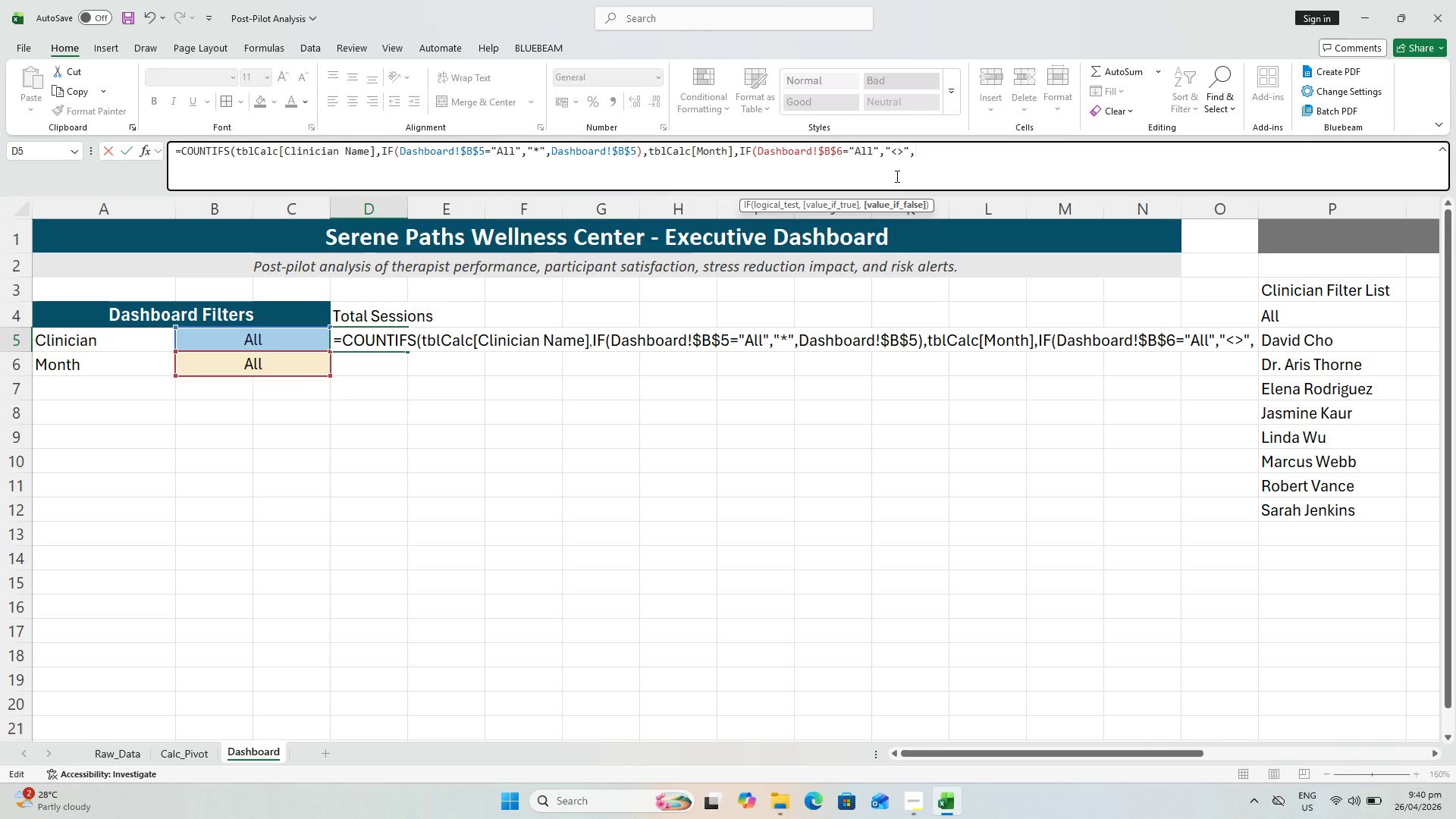 
left_click([271, 364])
 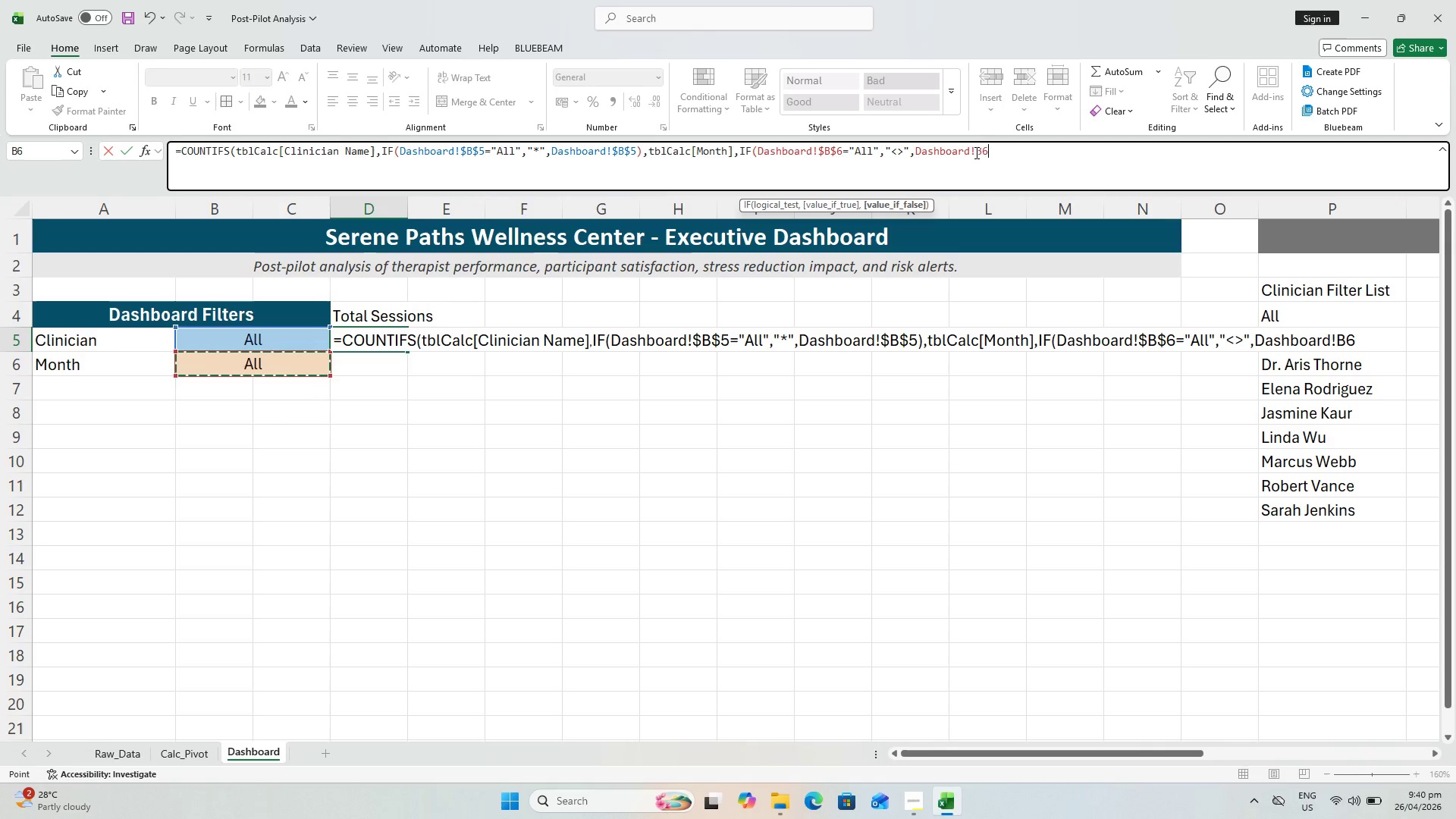 
left_click([981, 149])
 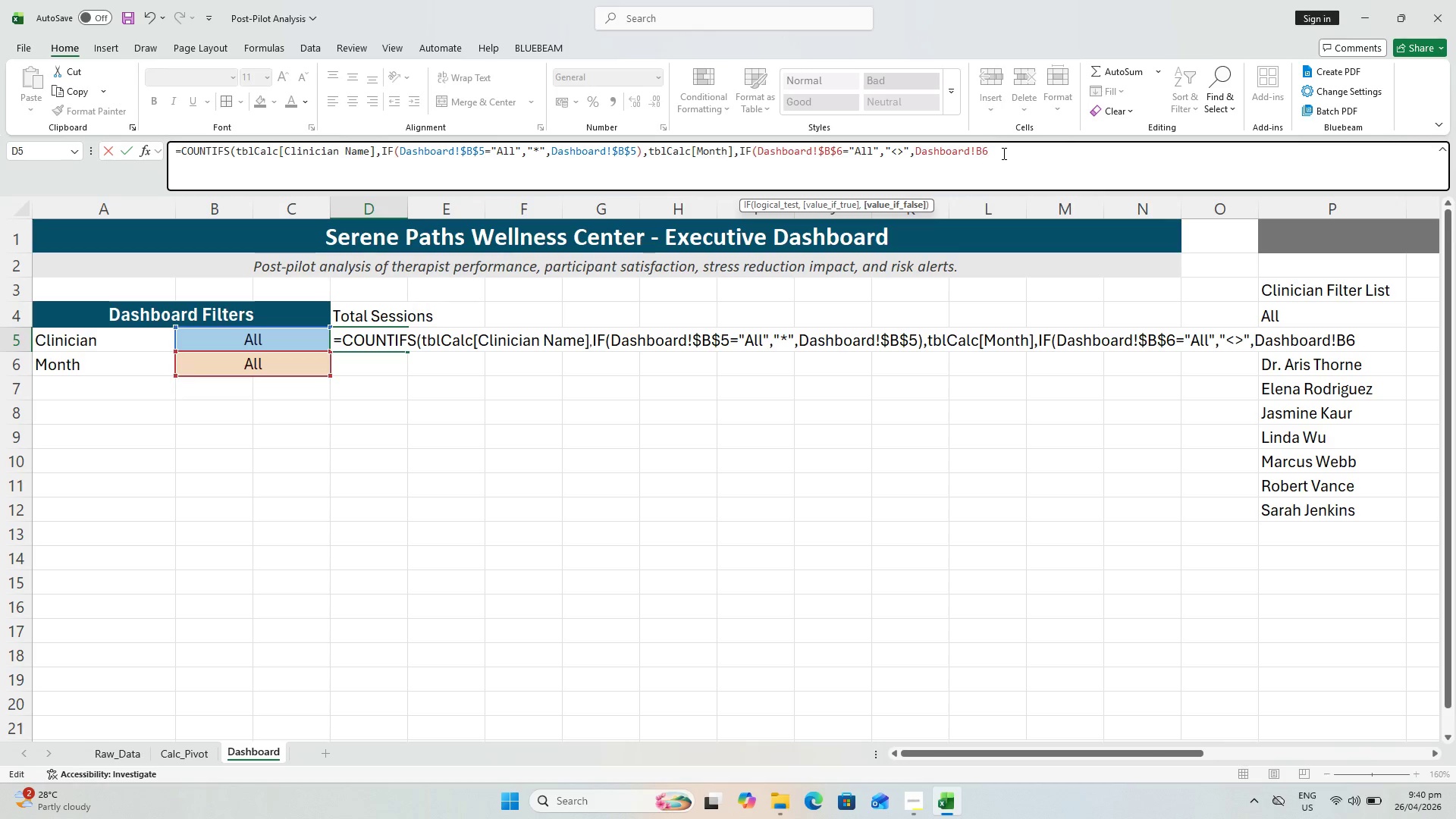 
hold_key(key=ShiftLeft, duration=1.03)
 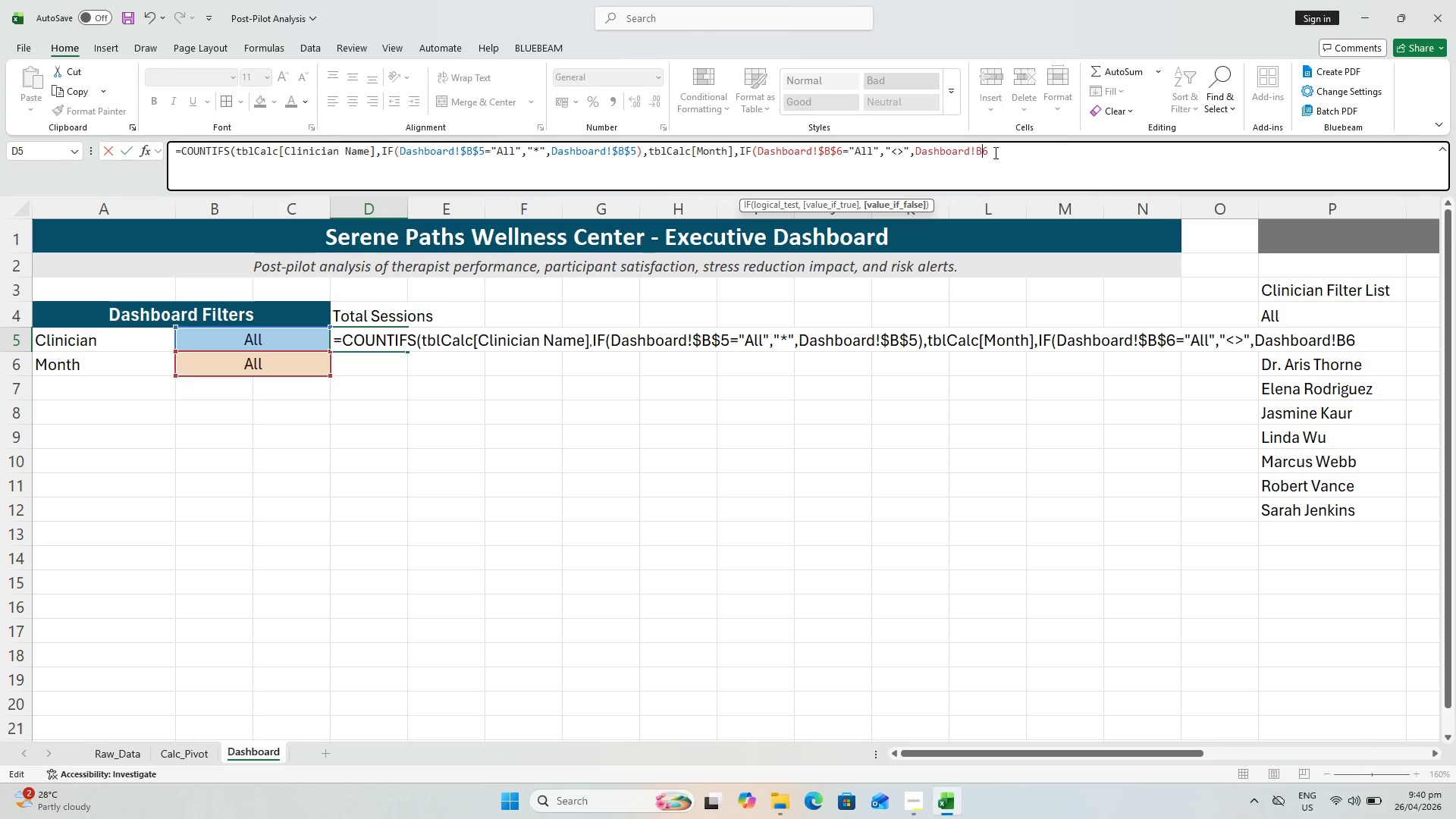 
key(F4)
 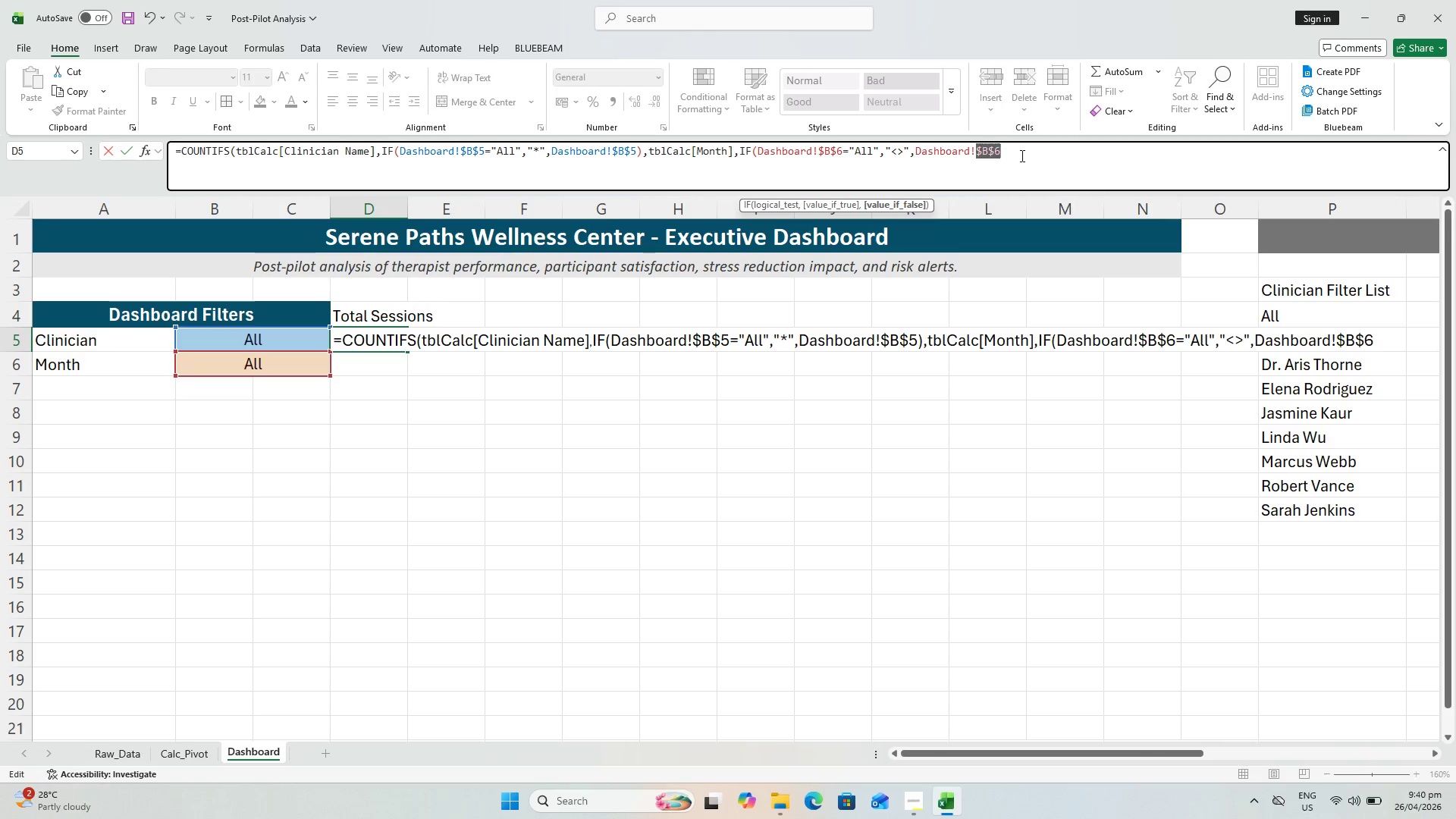 
left_click([1023, 155])
 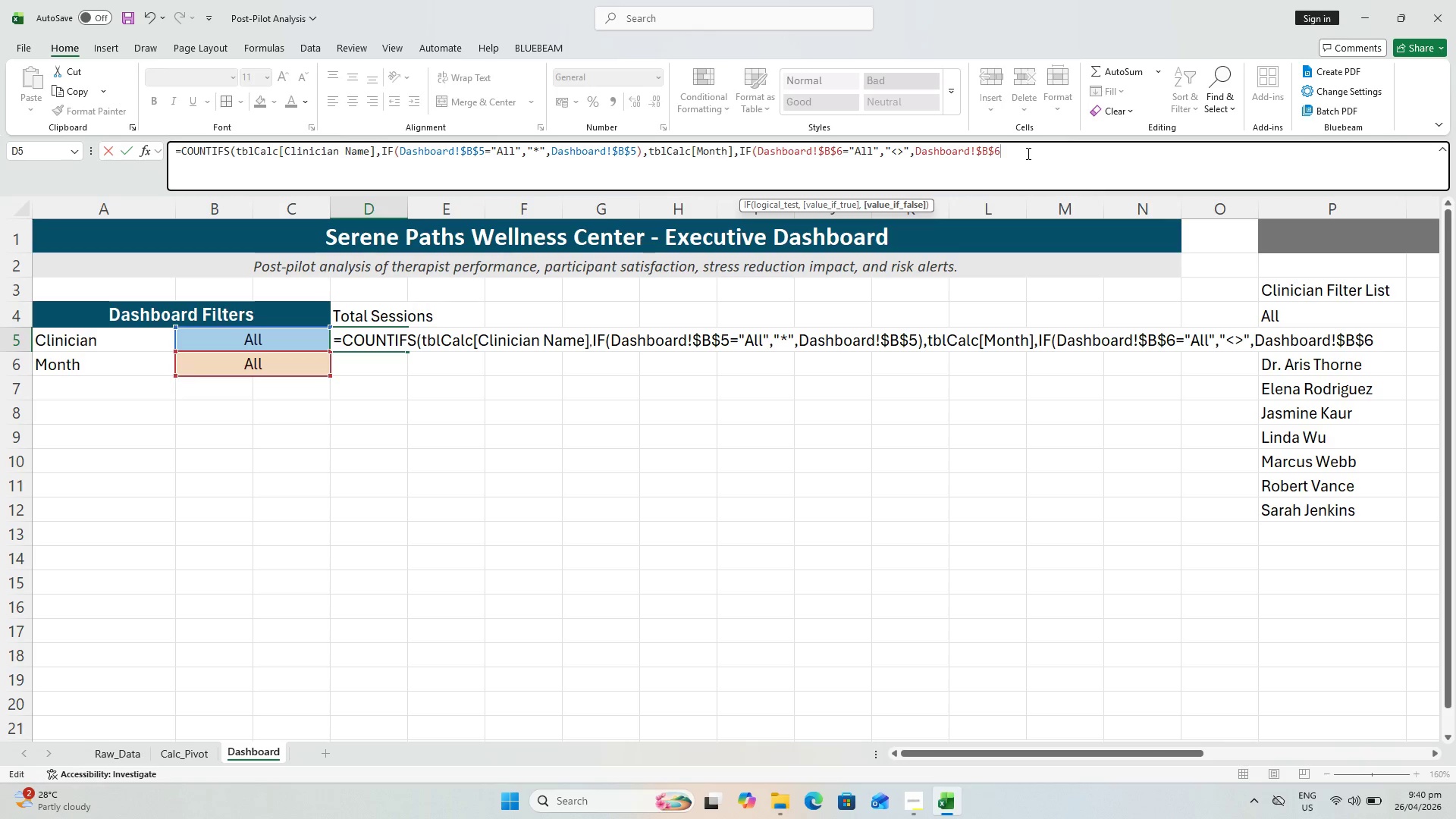 
type()))
 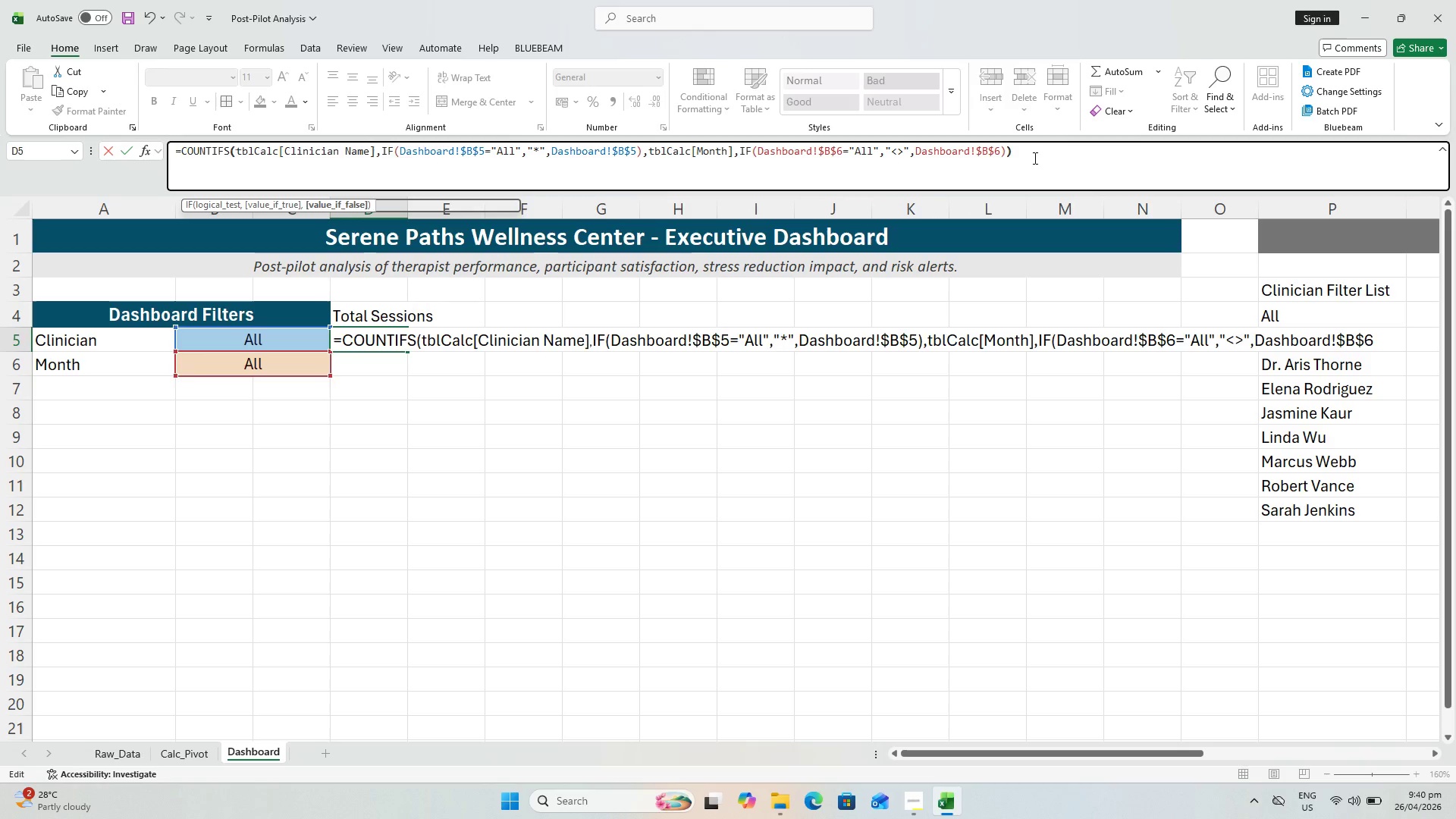 
key(Enter)
 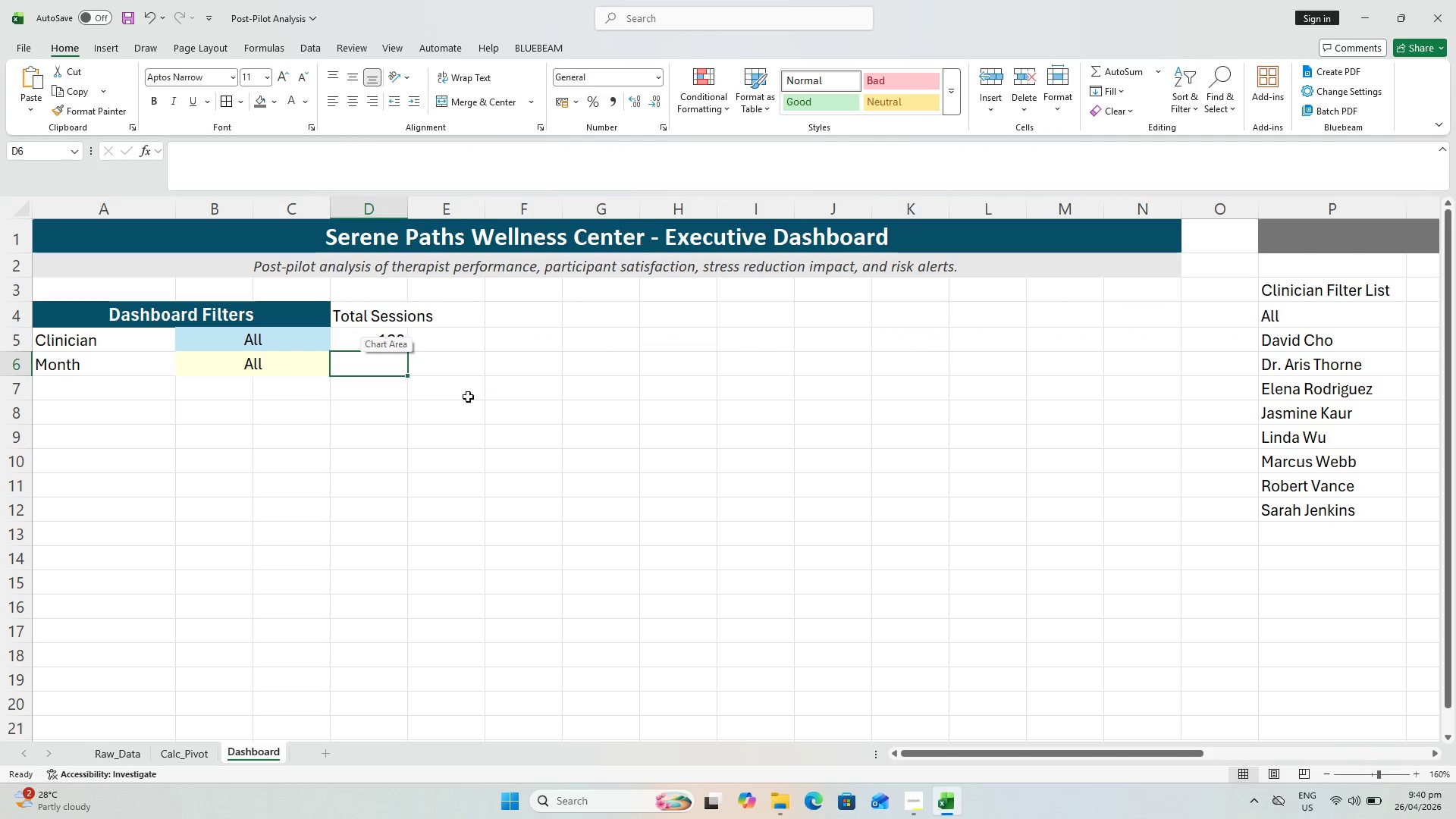 
left_click([284, 334])
 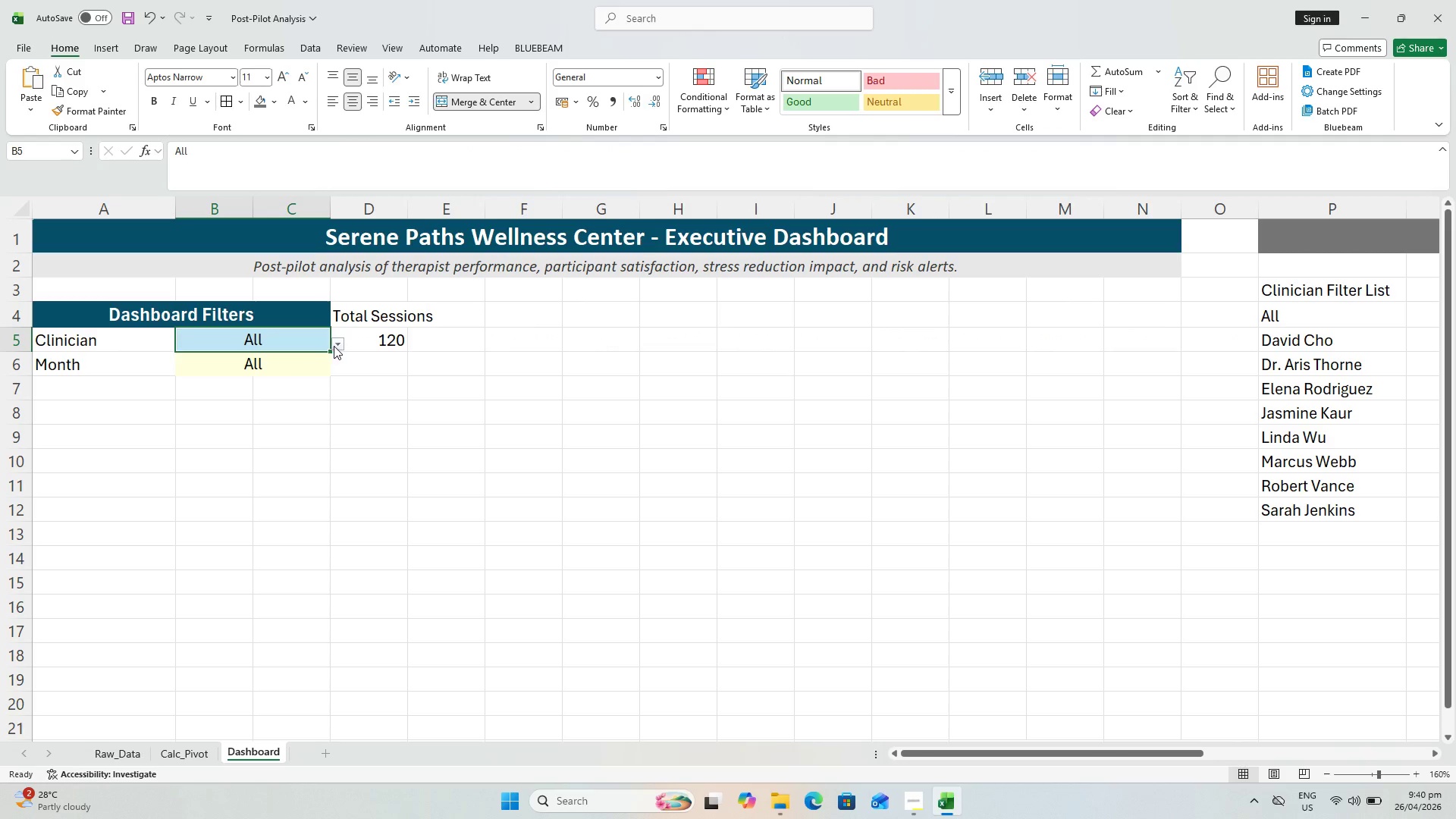 
left_click([337, 344])
 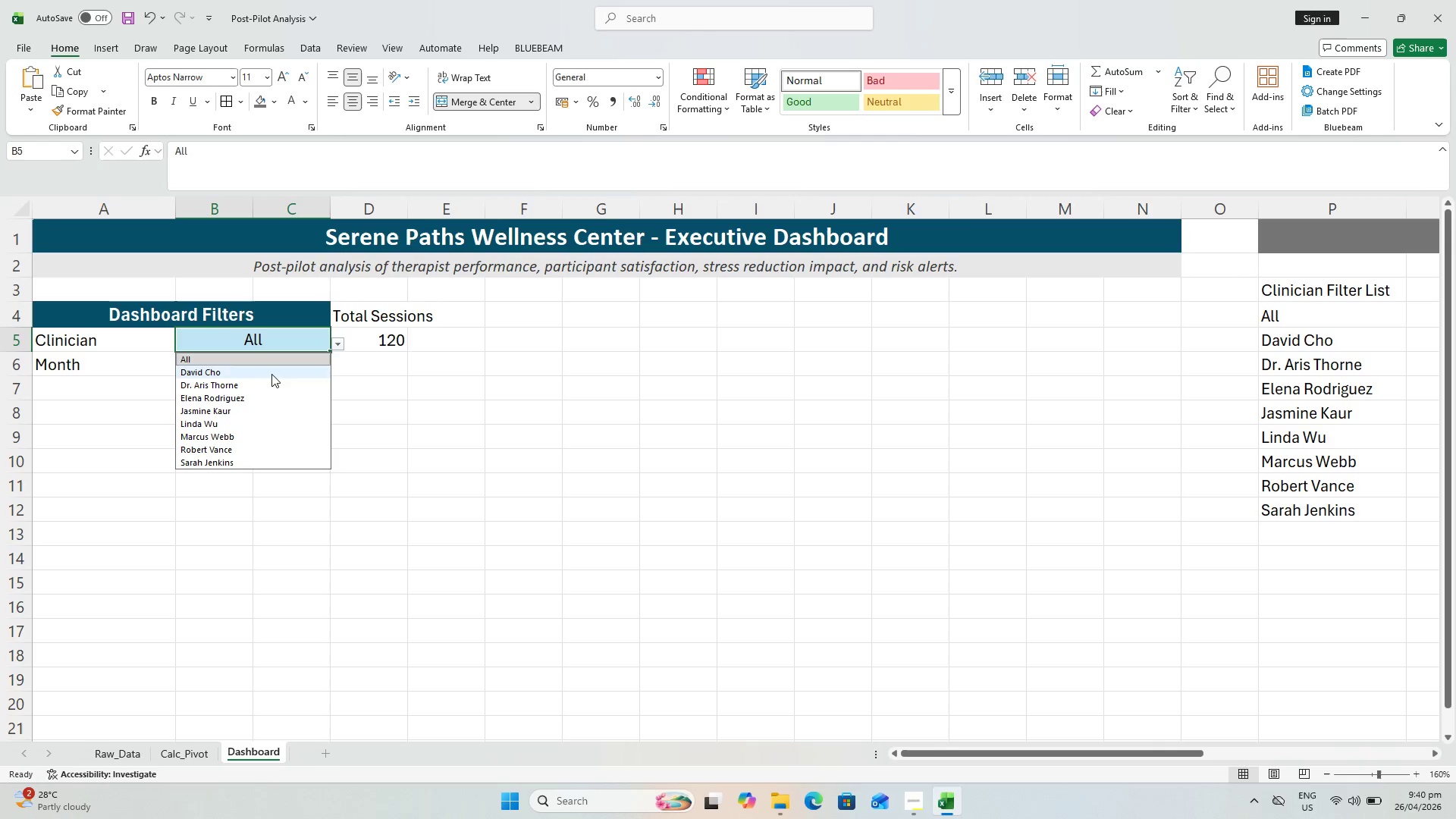 
left_click([271, 374])
 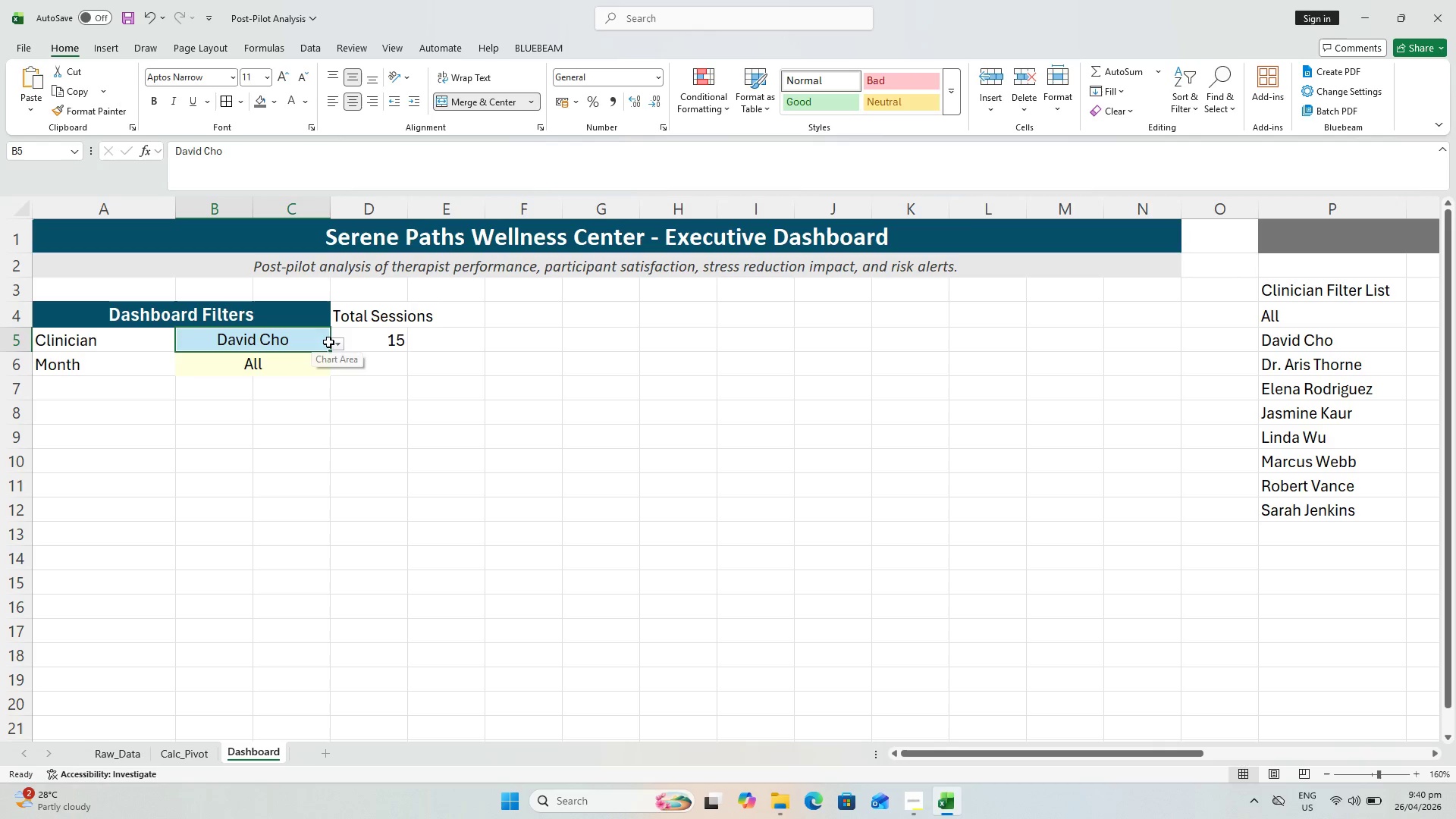 
left_click([339, 343])
 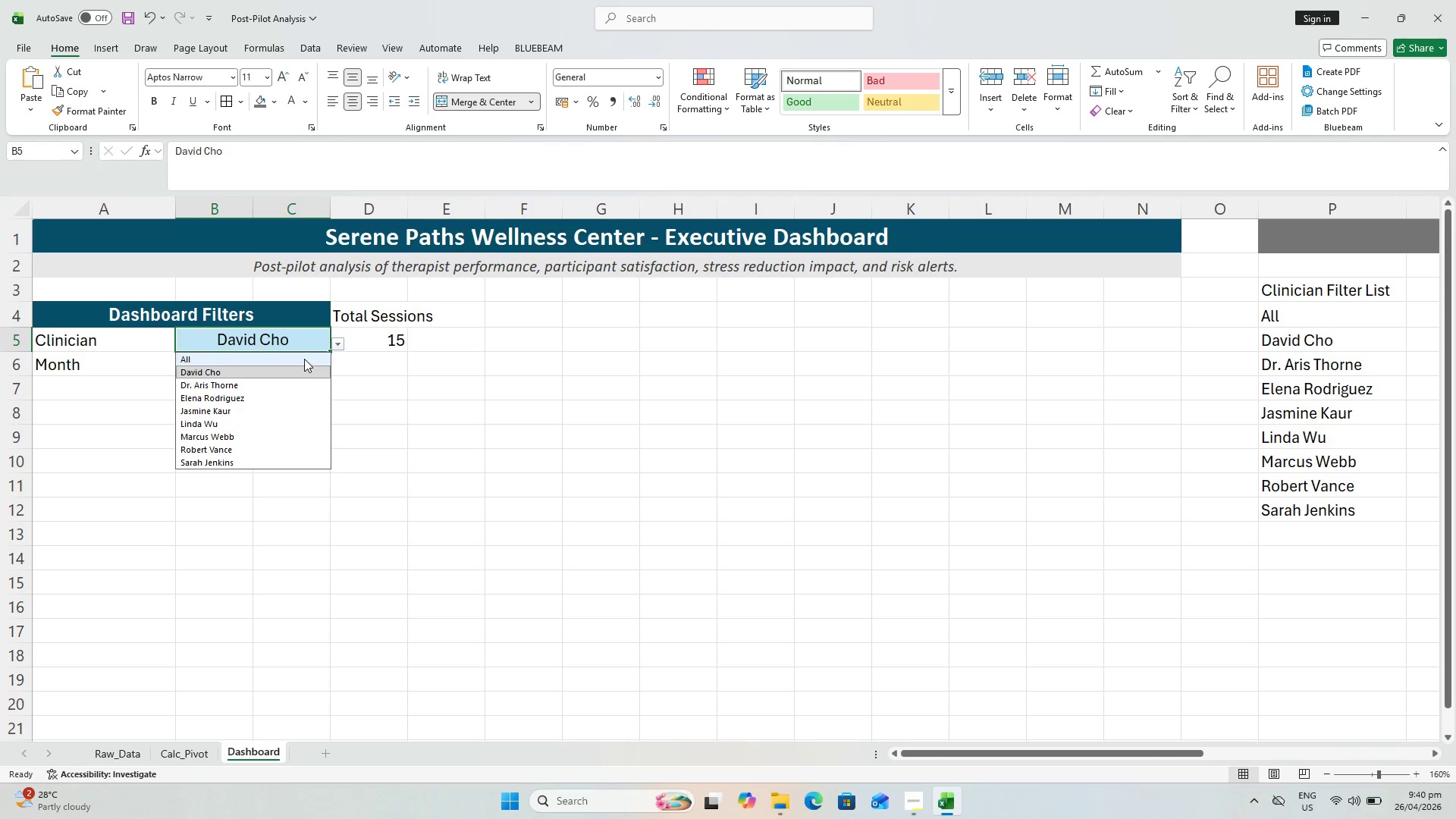 
left_click([303, 356])
 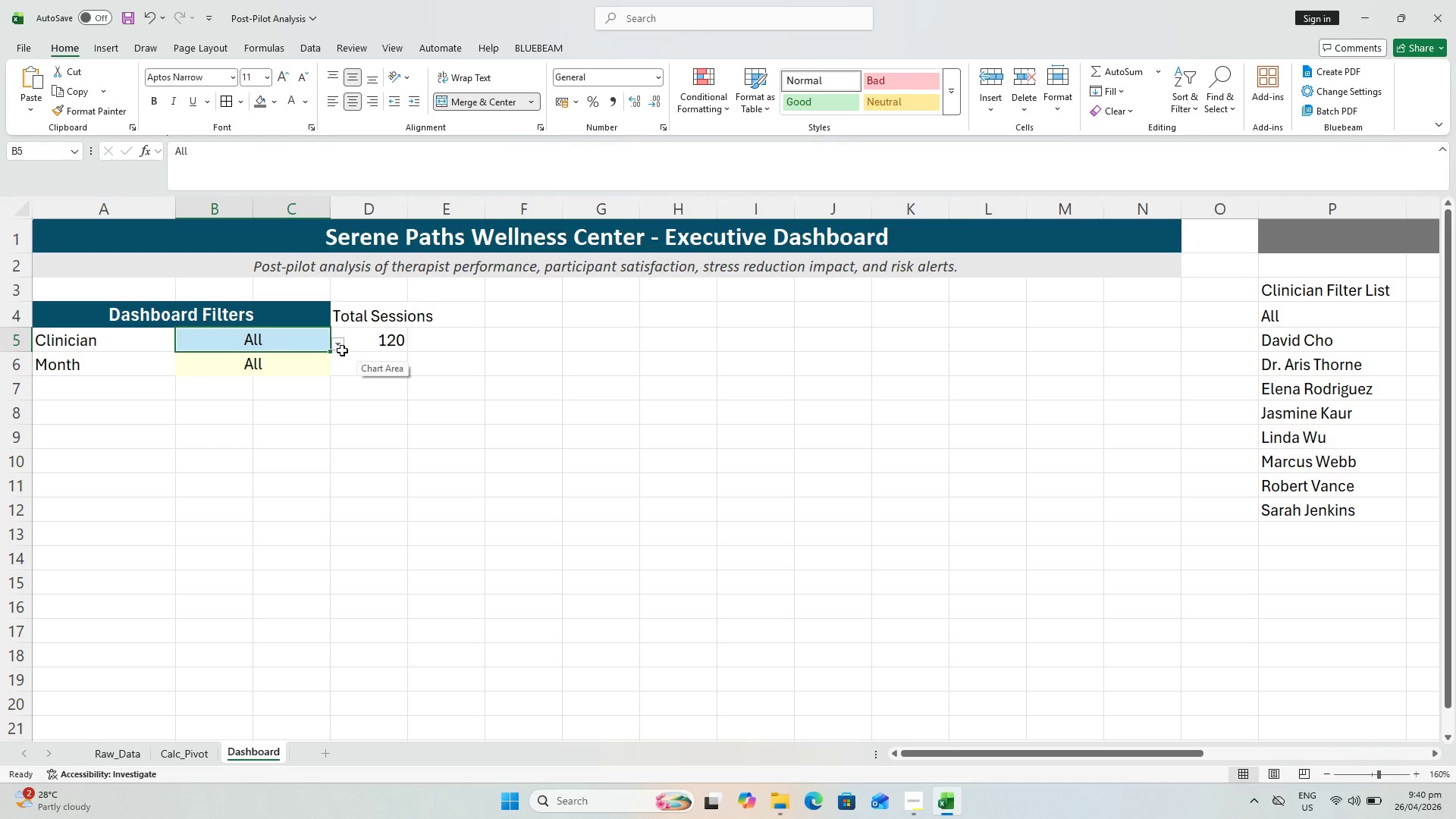 
left_click([336, 340])
 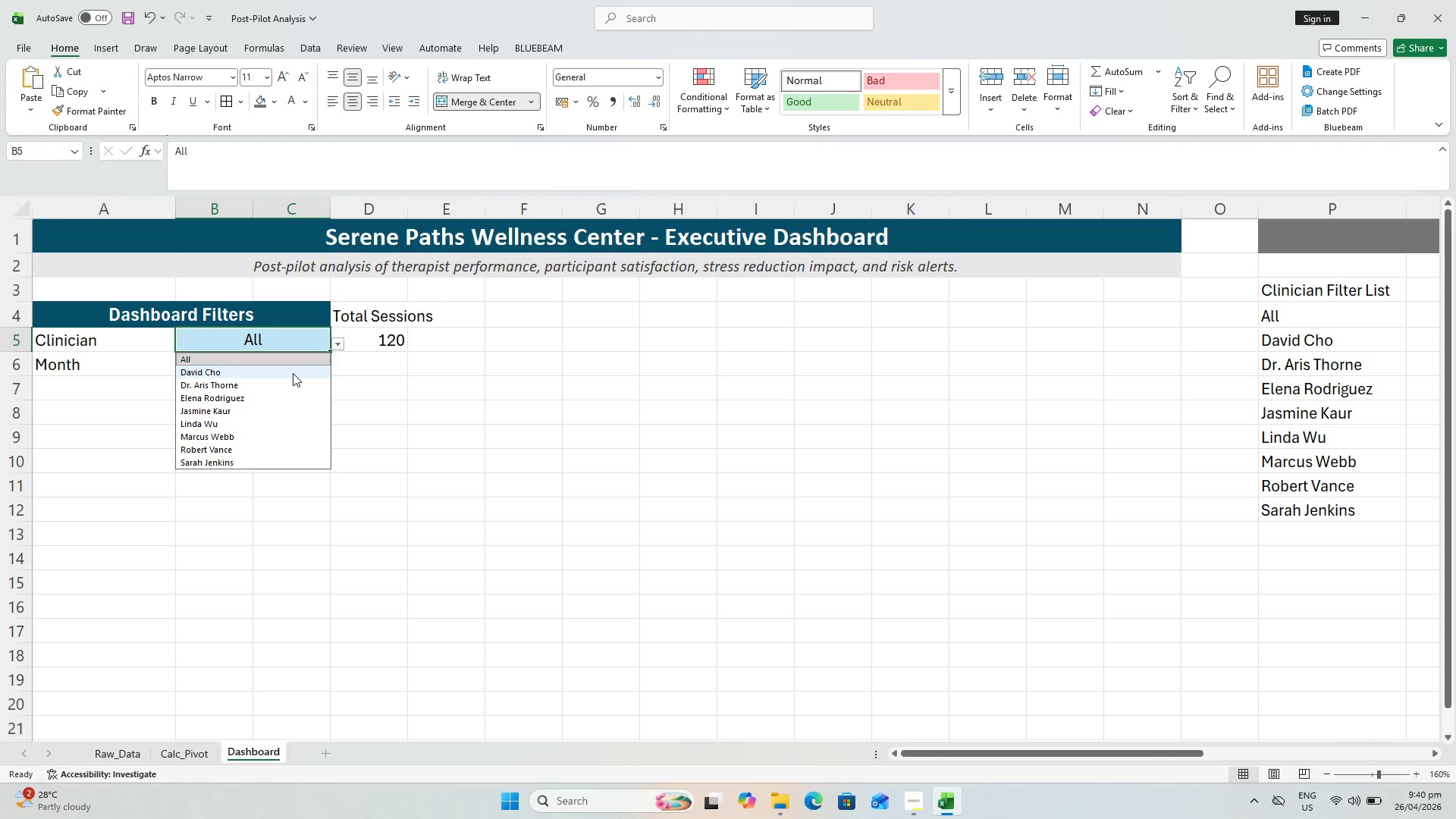 
left_click([293, 373])
 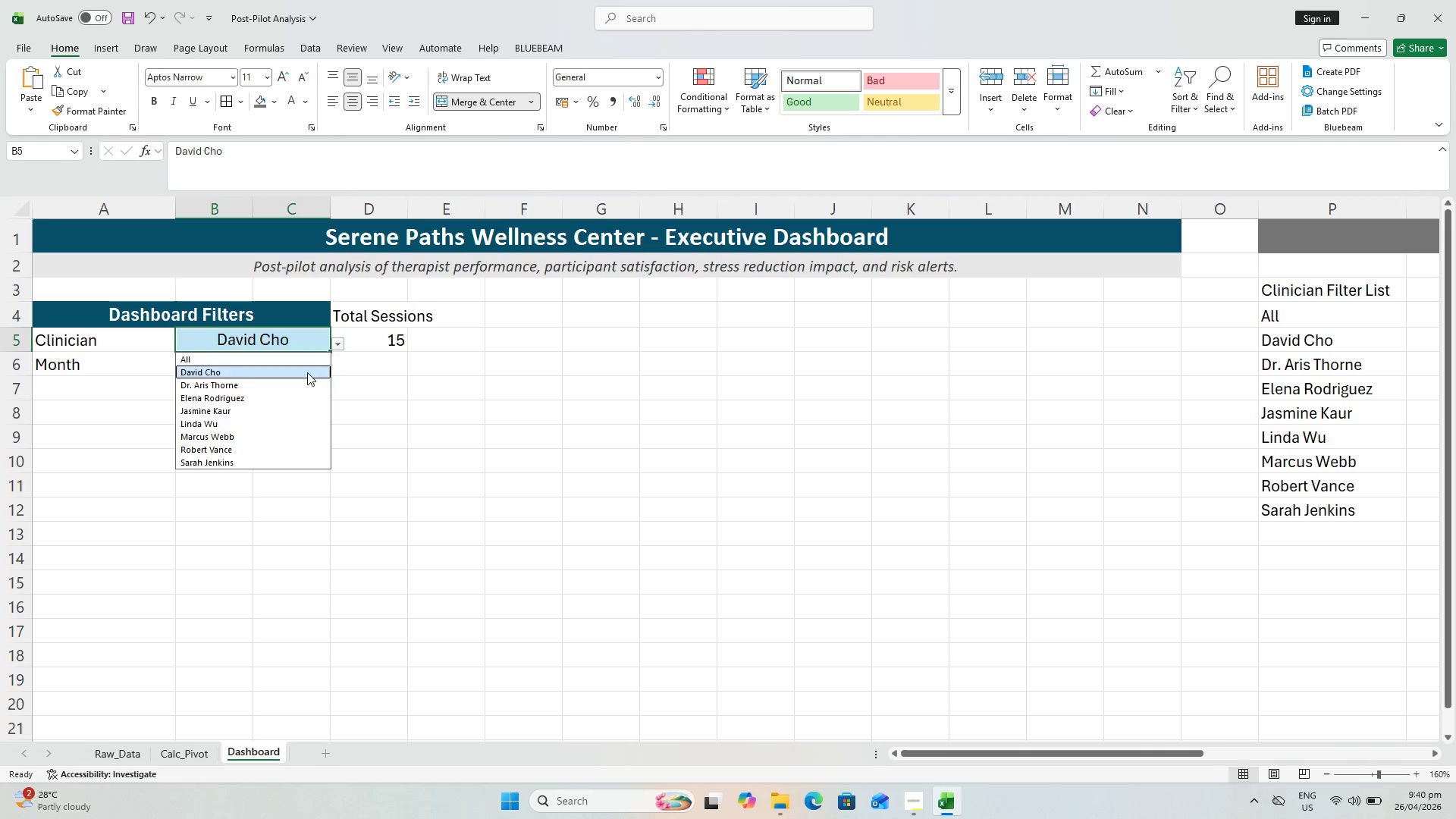 
left_click([295, 381])
 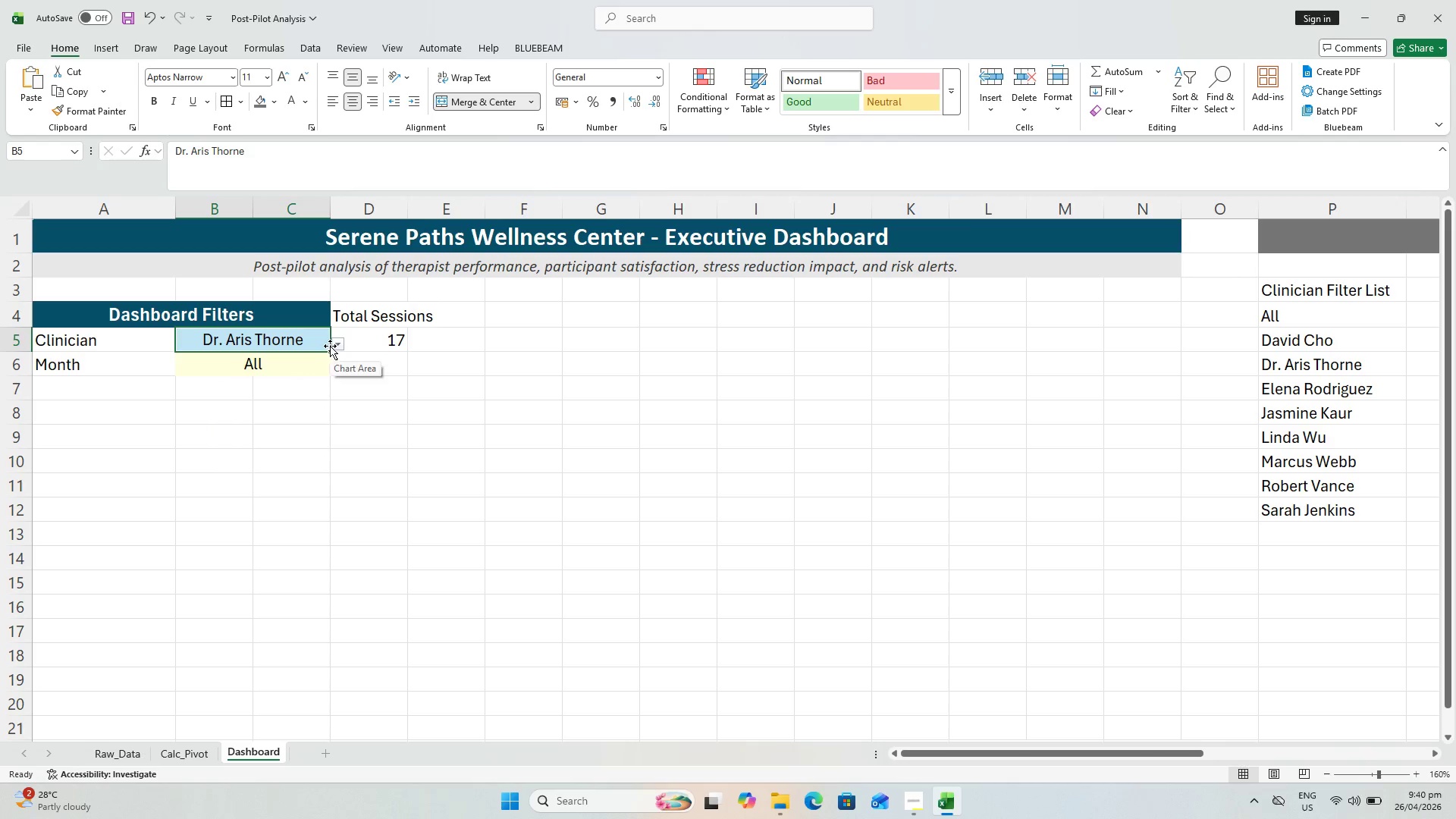 
left_click([334, 344])
 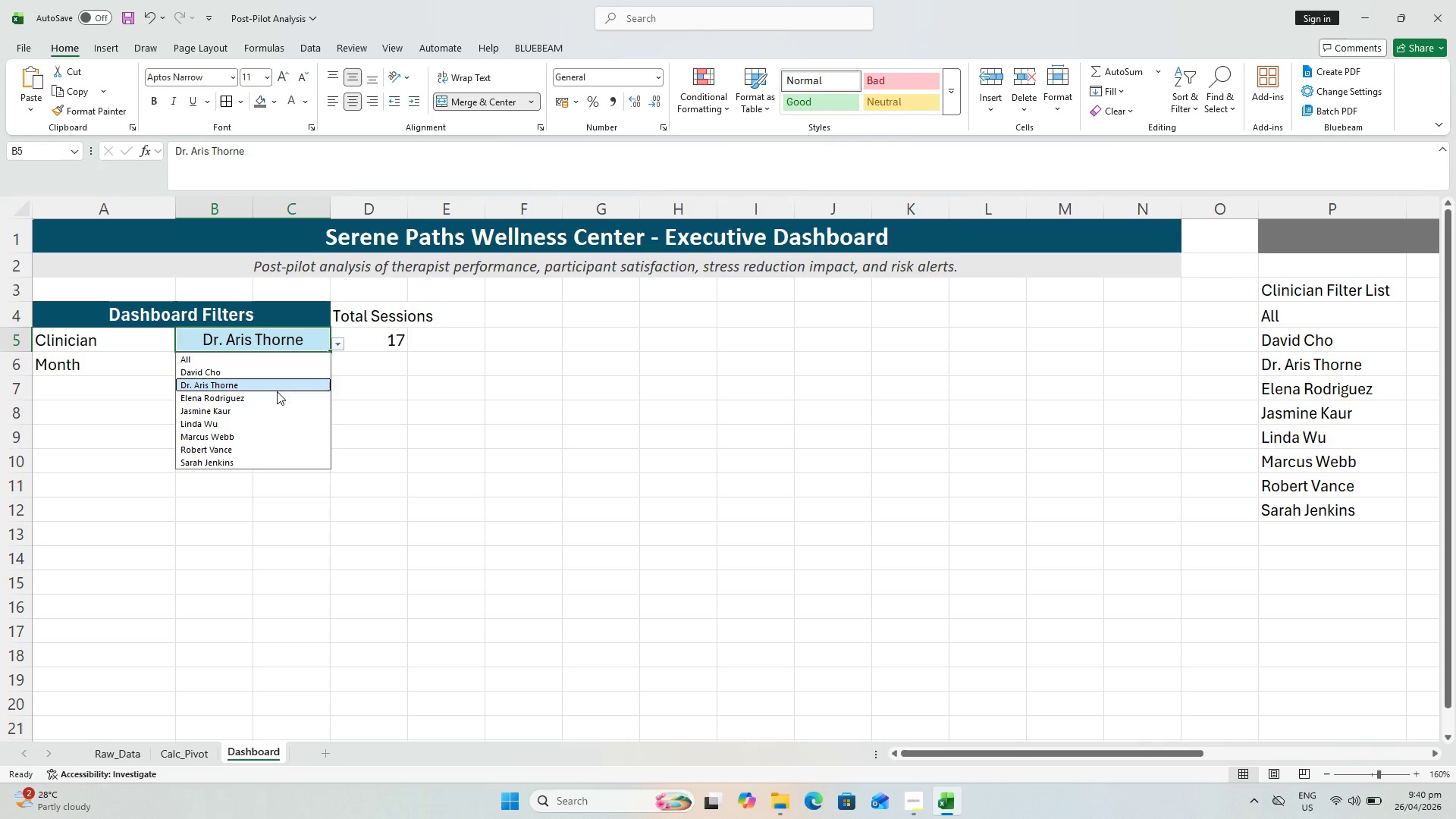 
left_click([272, 410])
 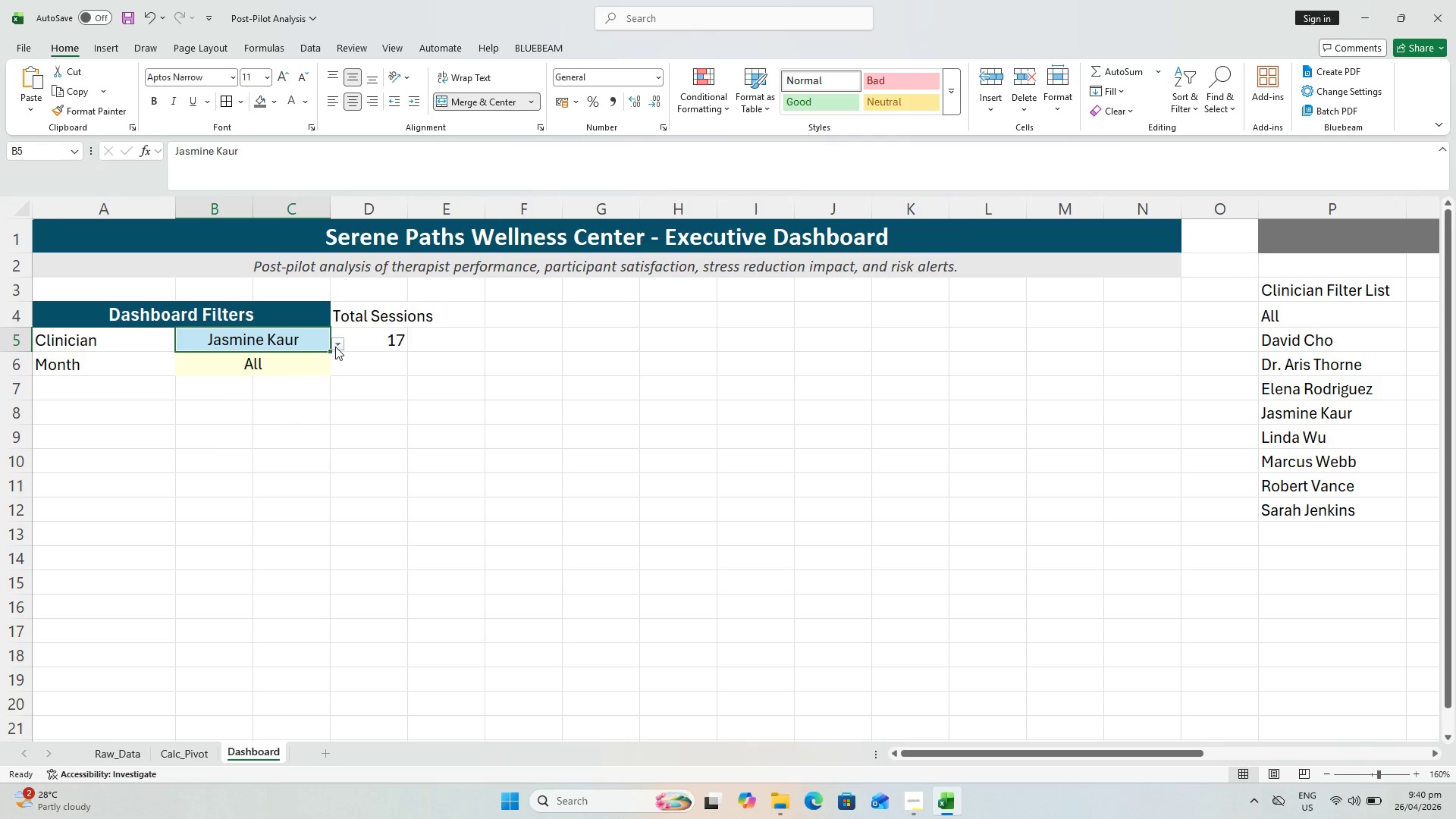 
left_click([336, 345])
 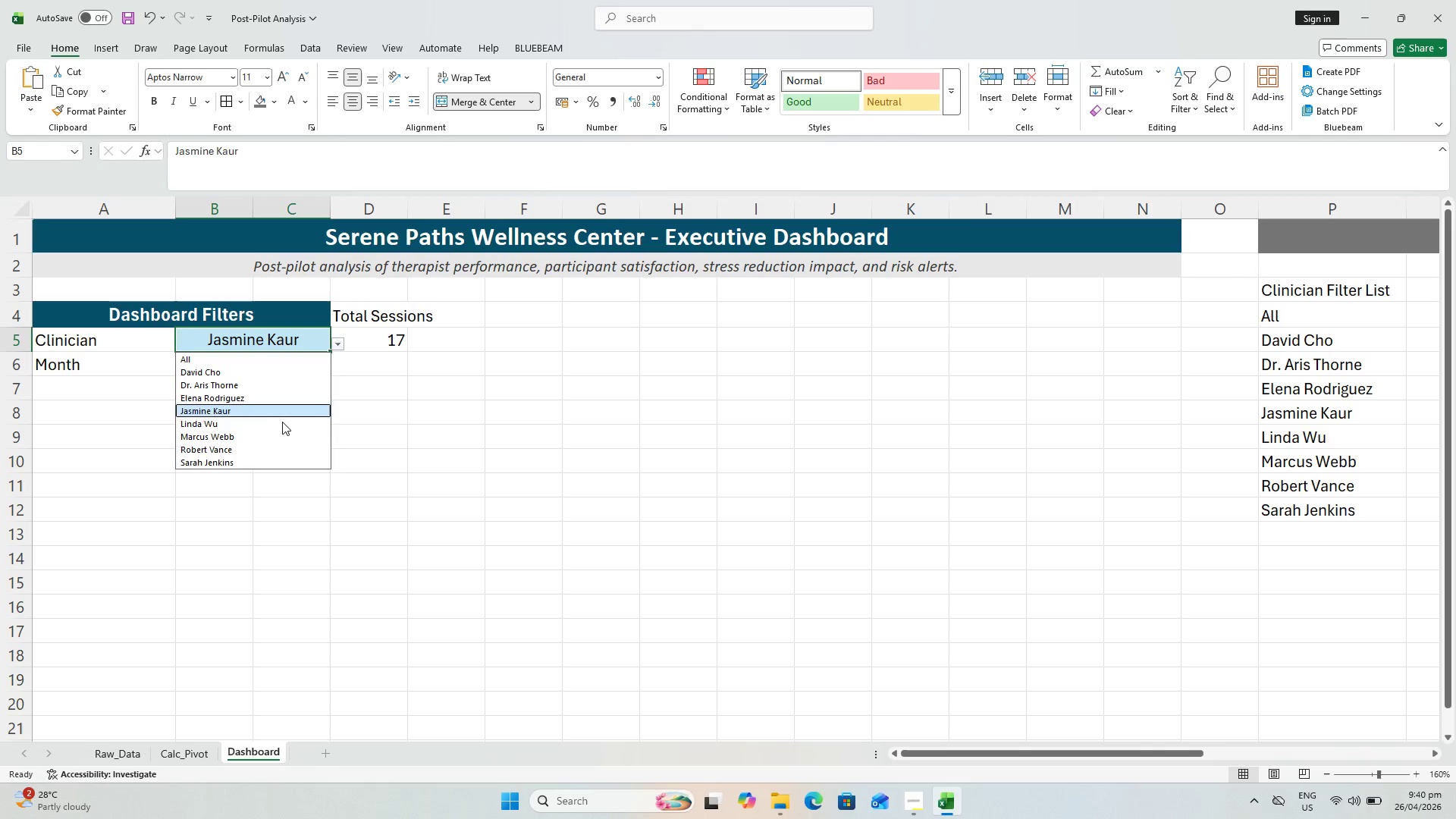 
left_click([278, 425])
 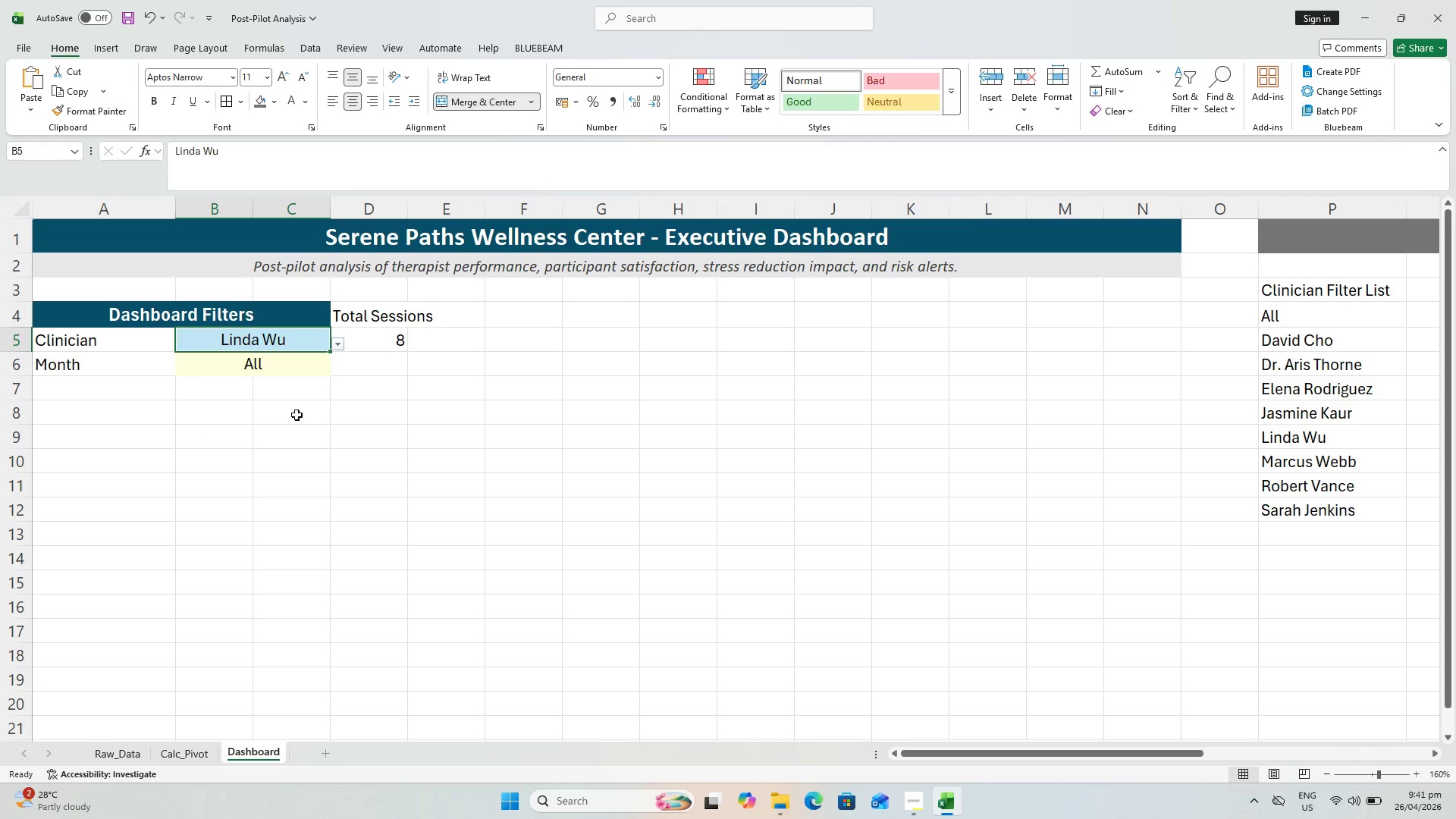 
left_click([338, 347])
 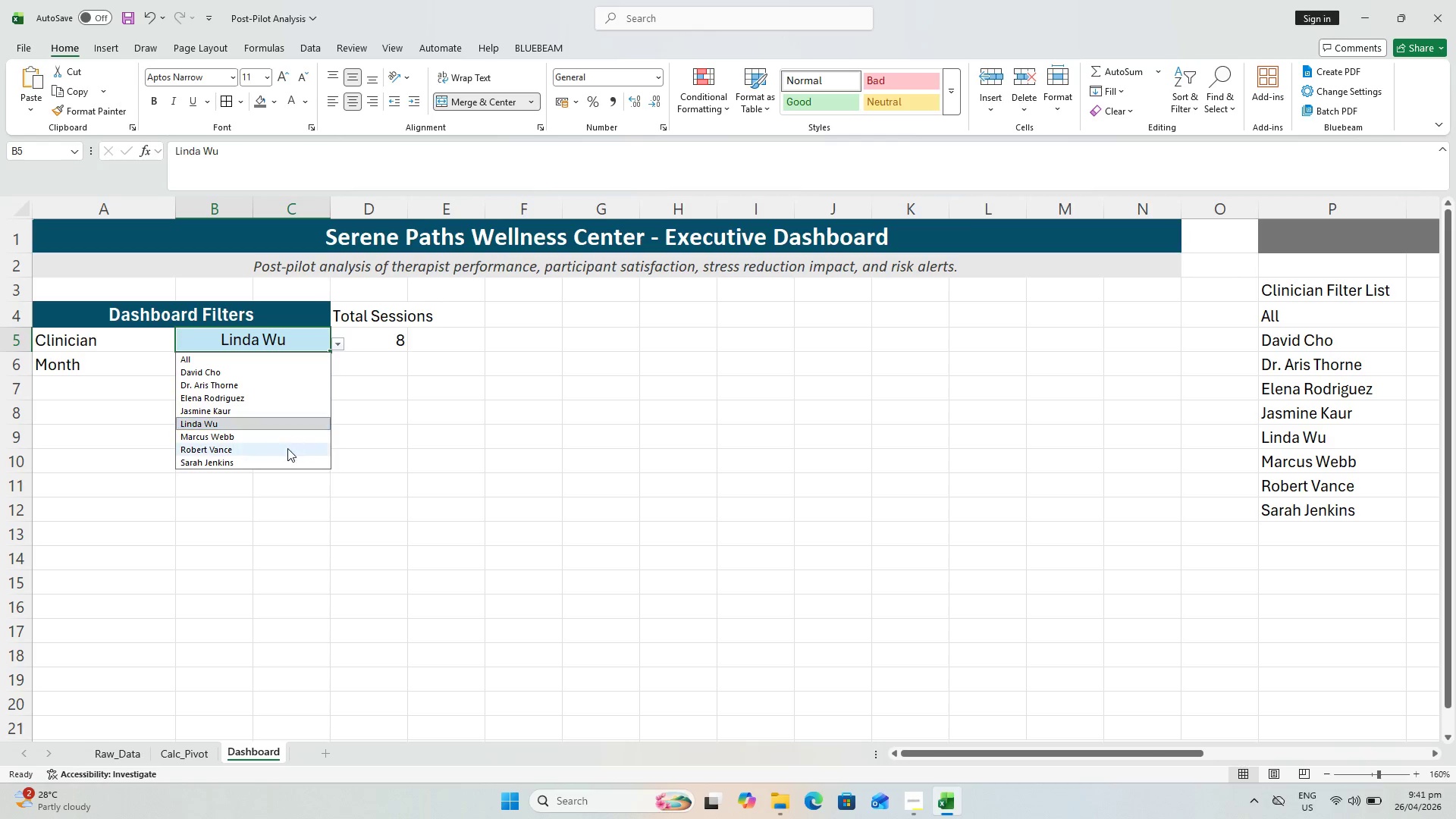 
left_click([287, 448])
 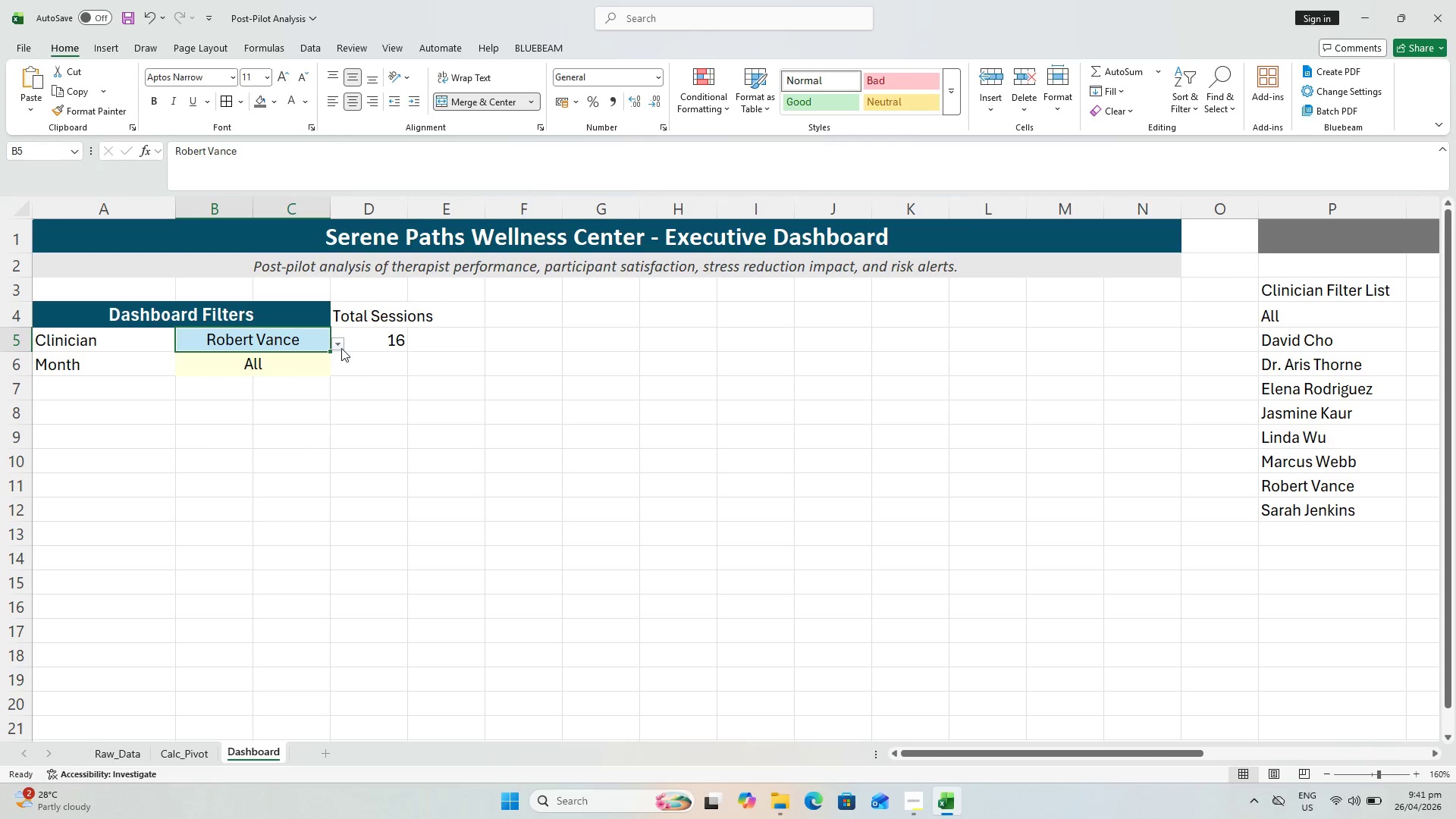 
left_click([340, 345])
 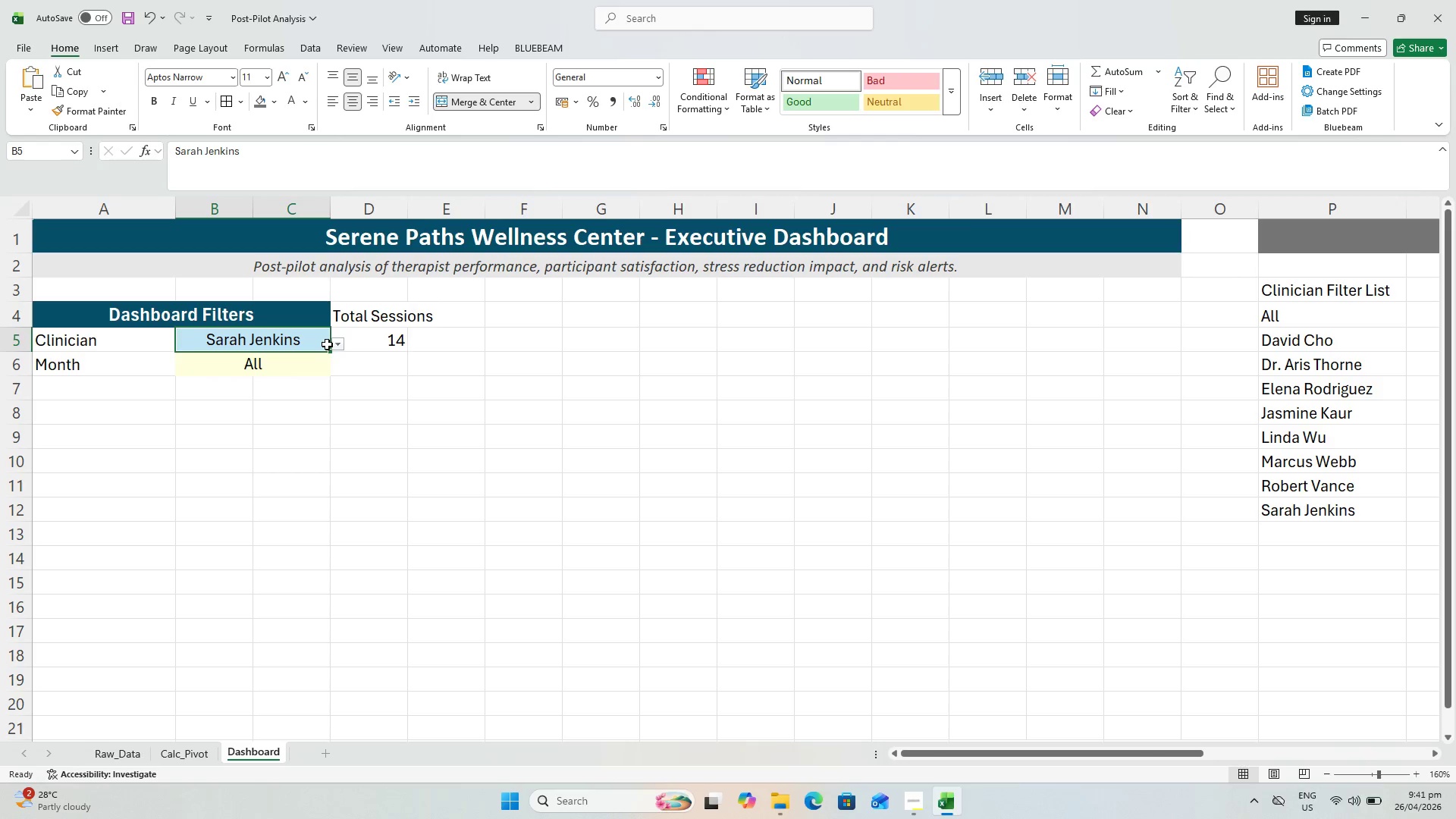 
left_click([337, 345])
 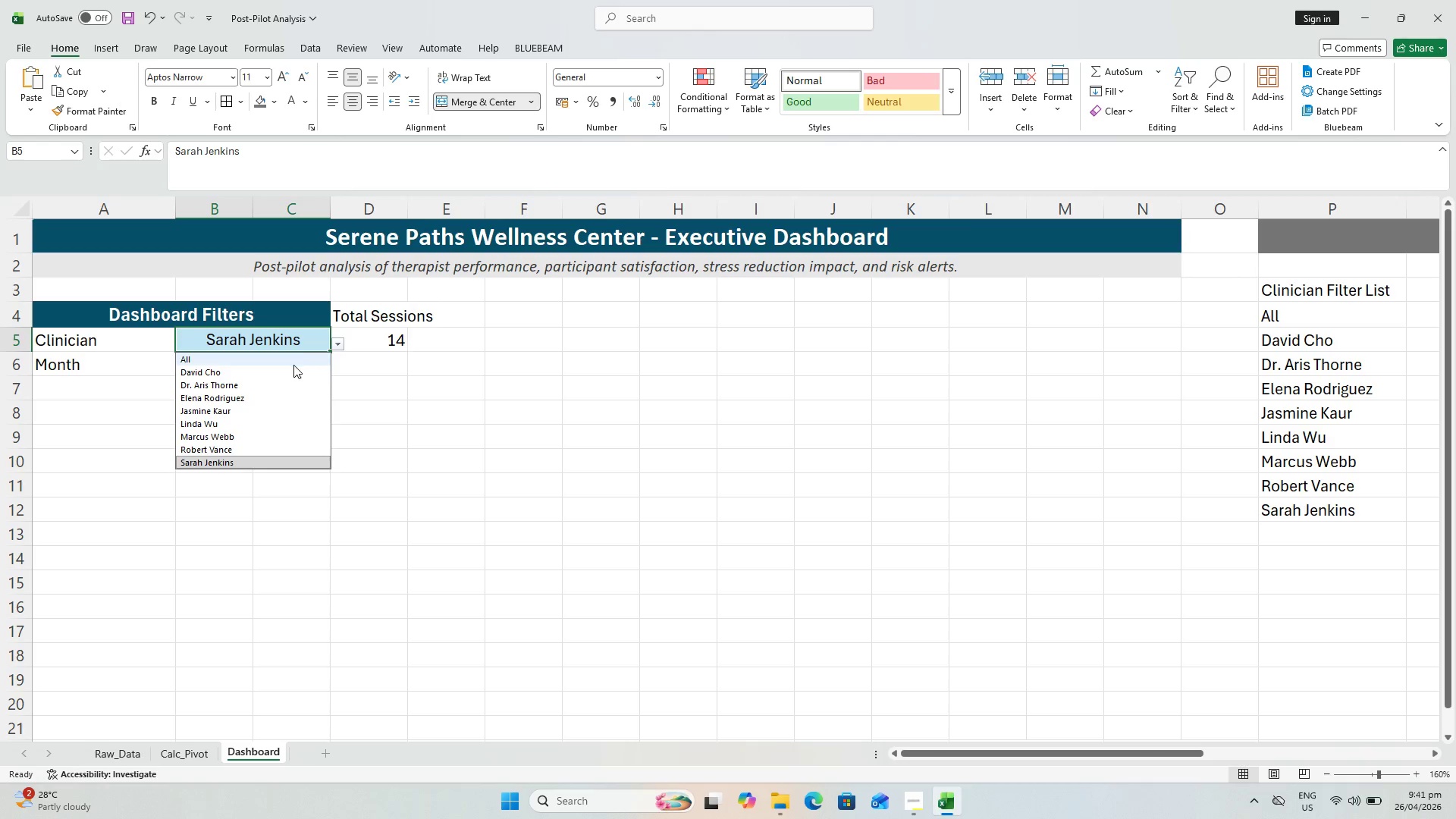 
left_click([293, 365])
 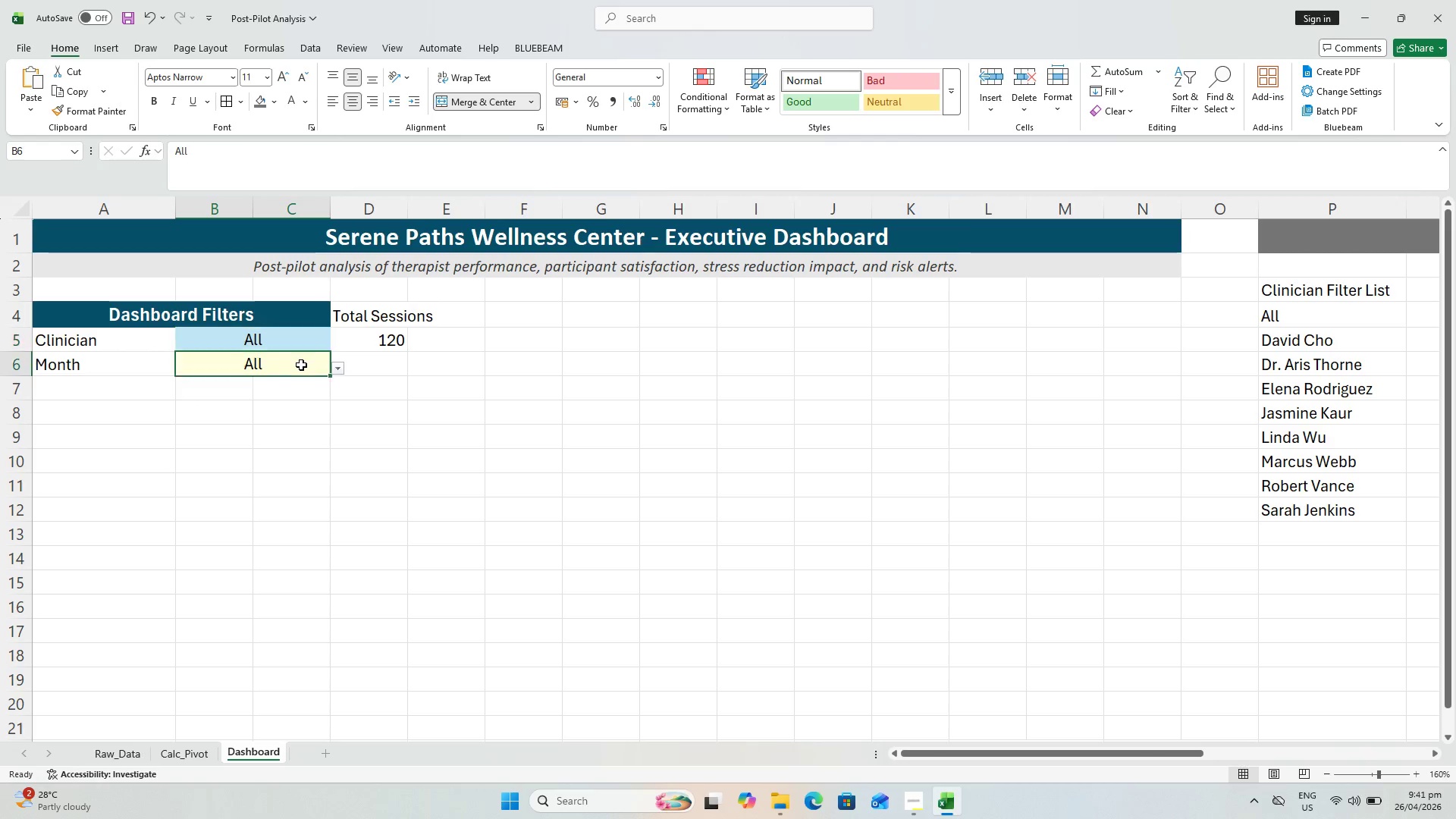 
left_click_drag(start_coordinate=[329, 368], to_coordinate=[333, 370])
 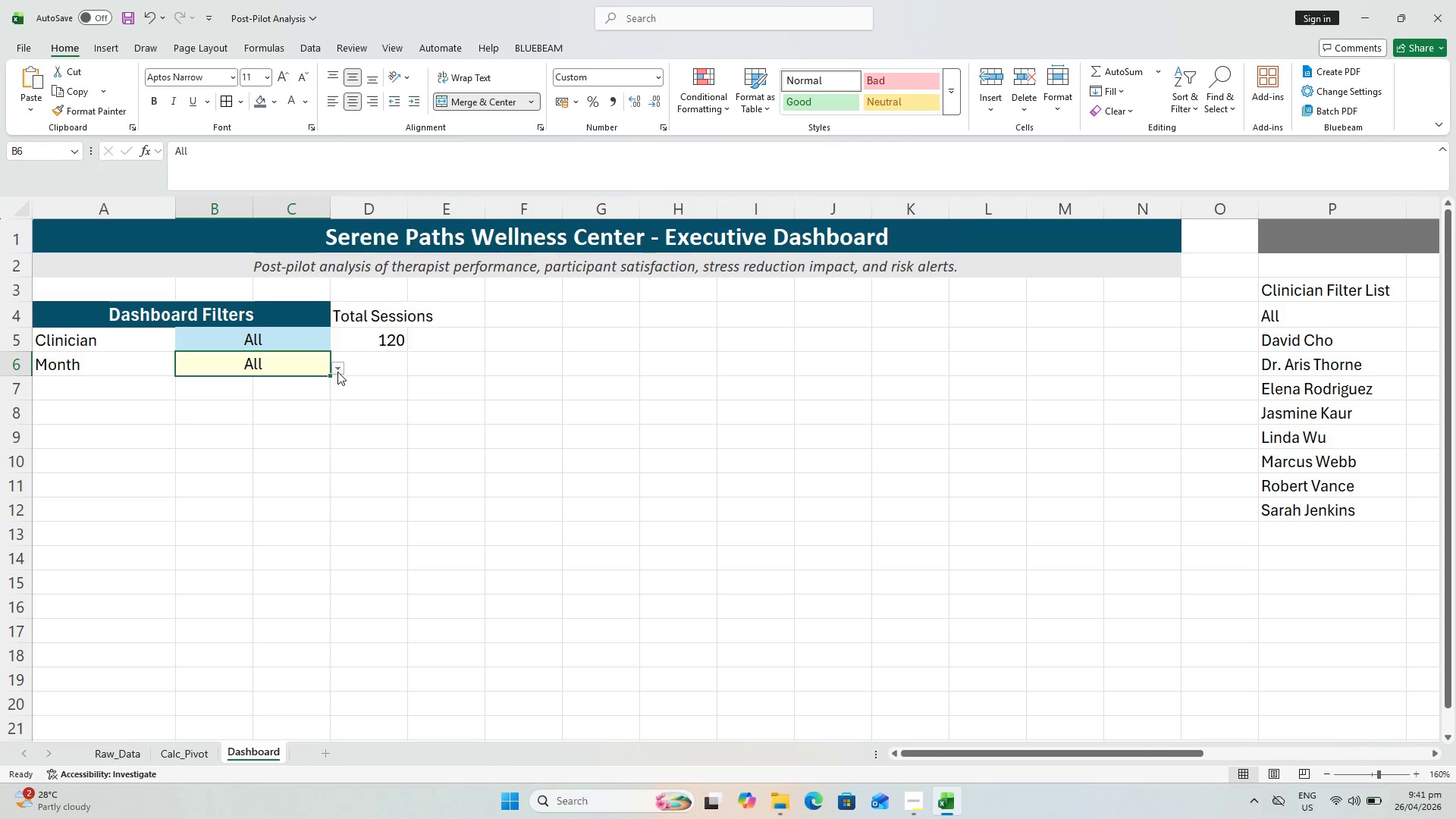 
triple_click([337, 371])
 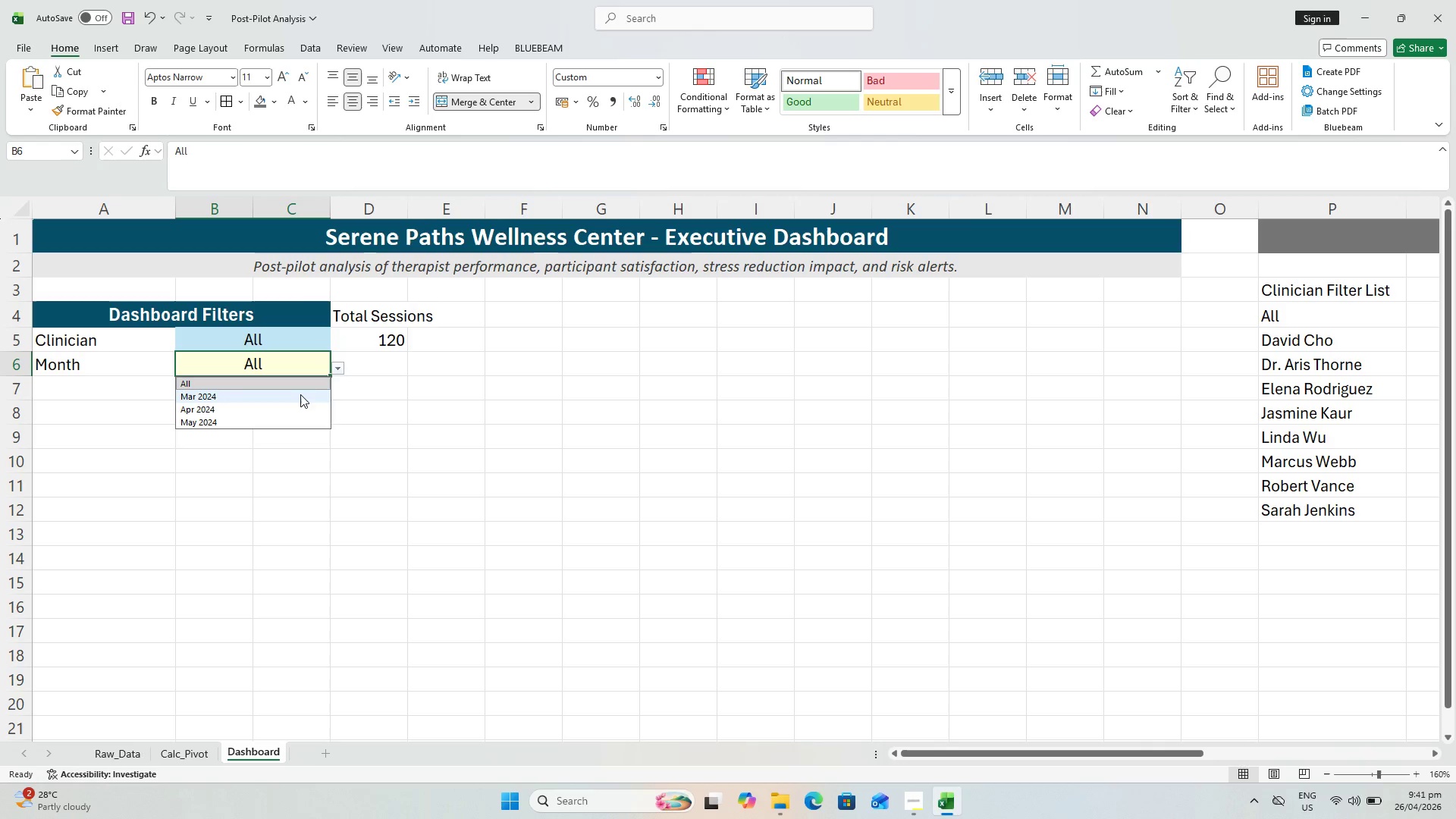 
left_click([300, 394])
 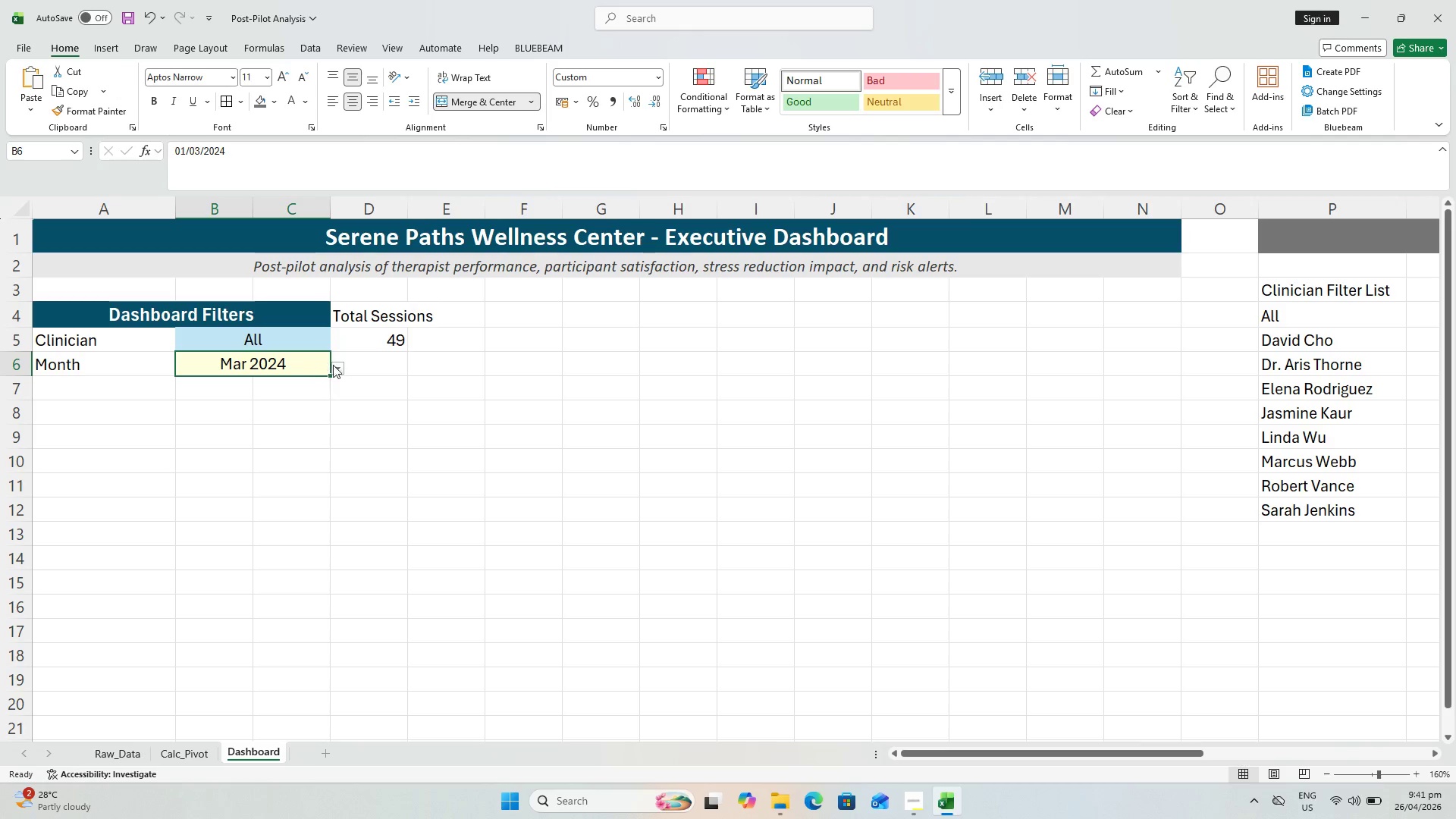 
left_click([340, 368])
 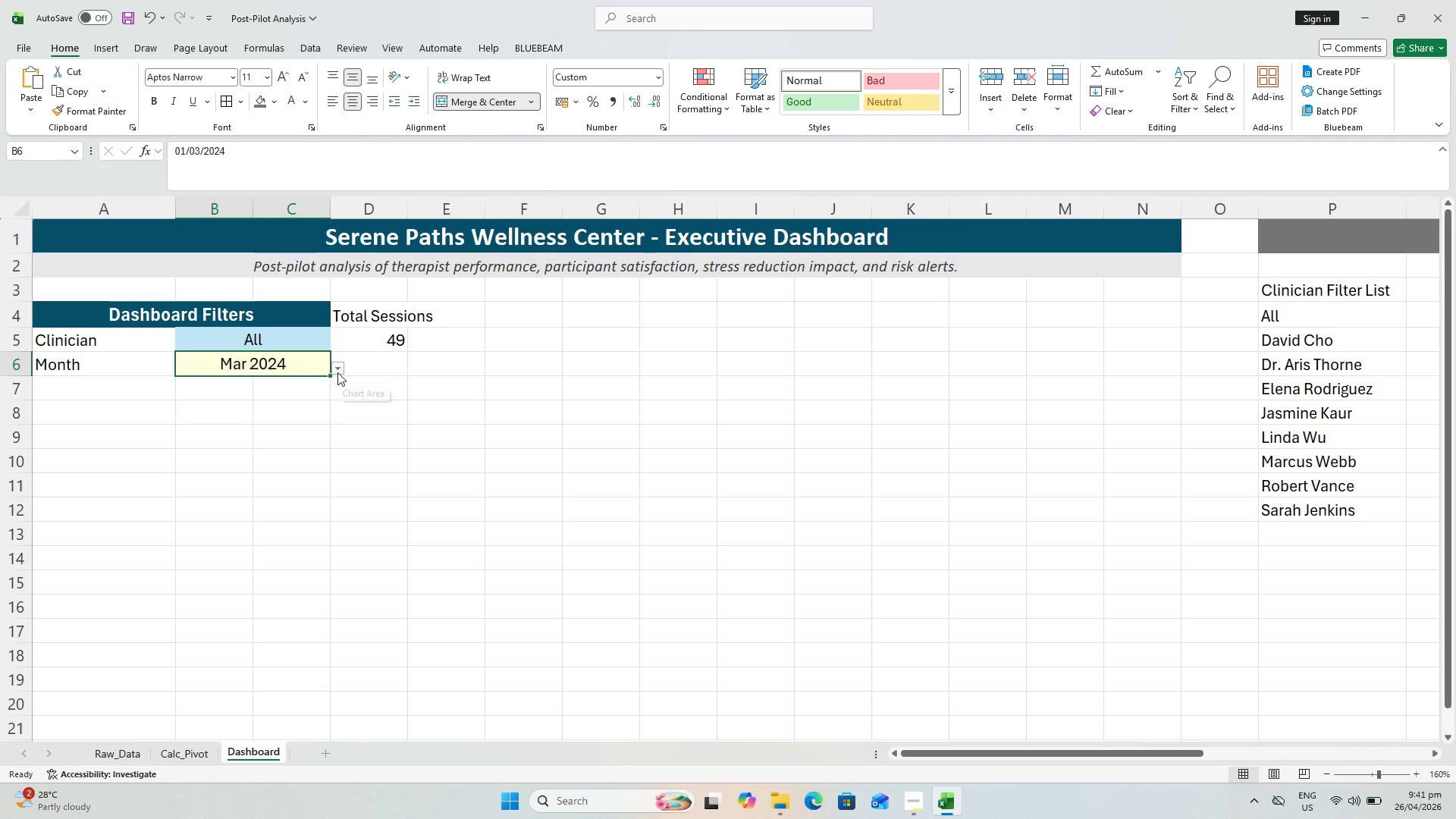 
double_click([304, 406])
 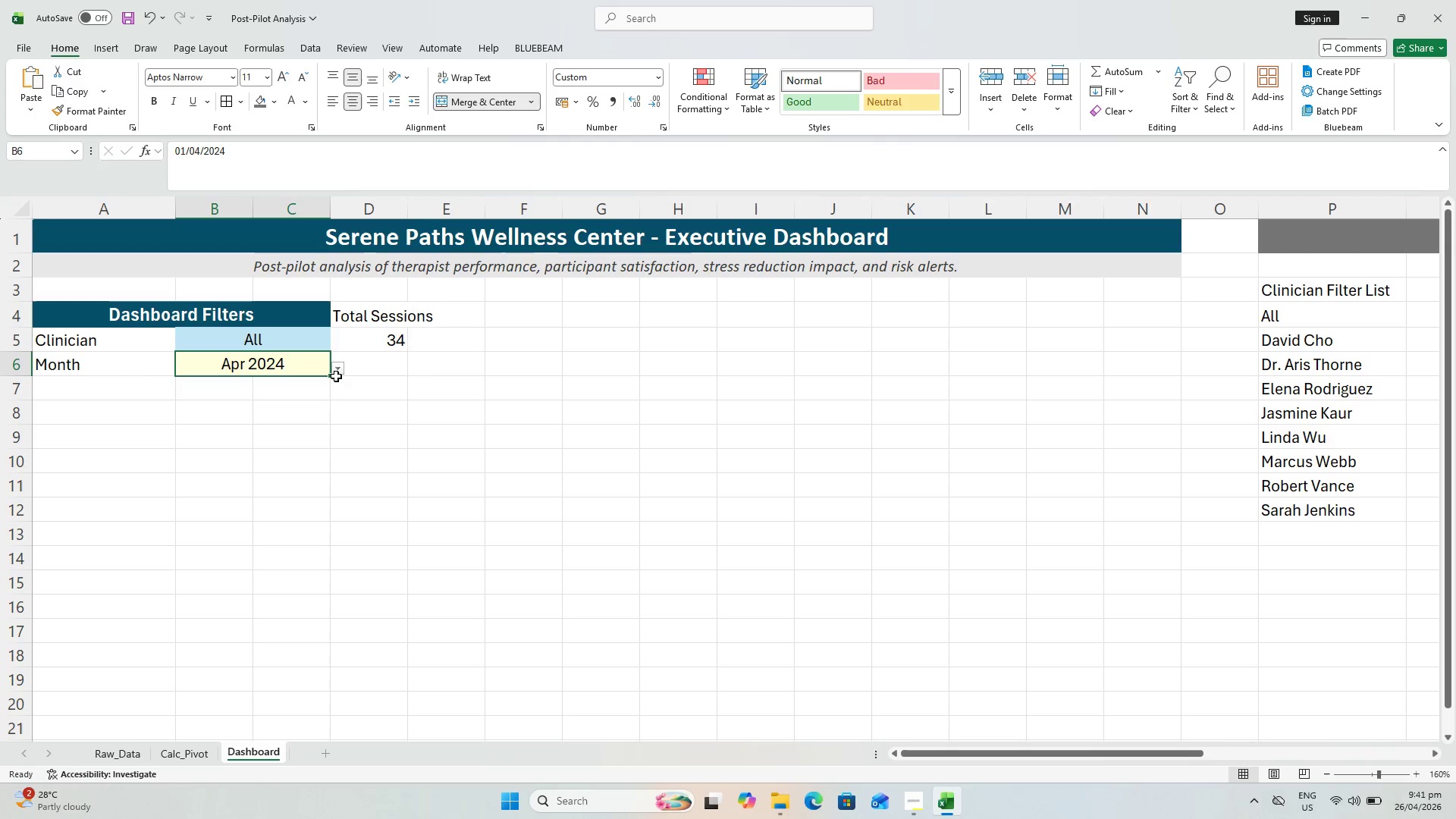 
left_click([337, 372])
 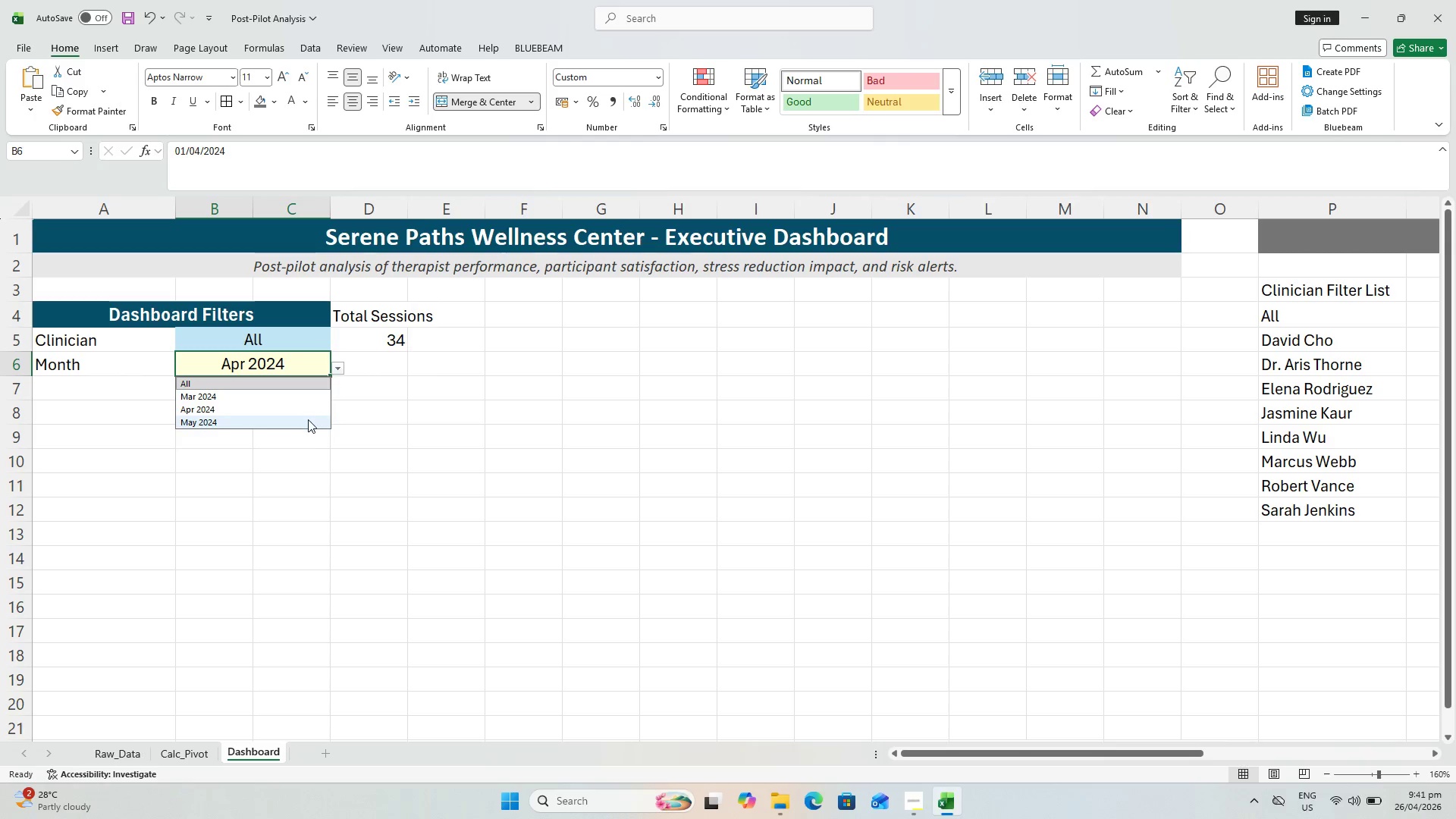 
left_click([303, 425])
 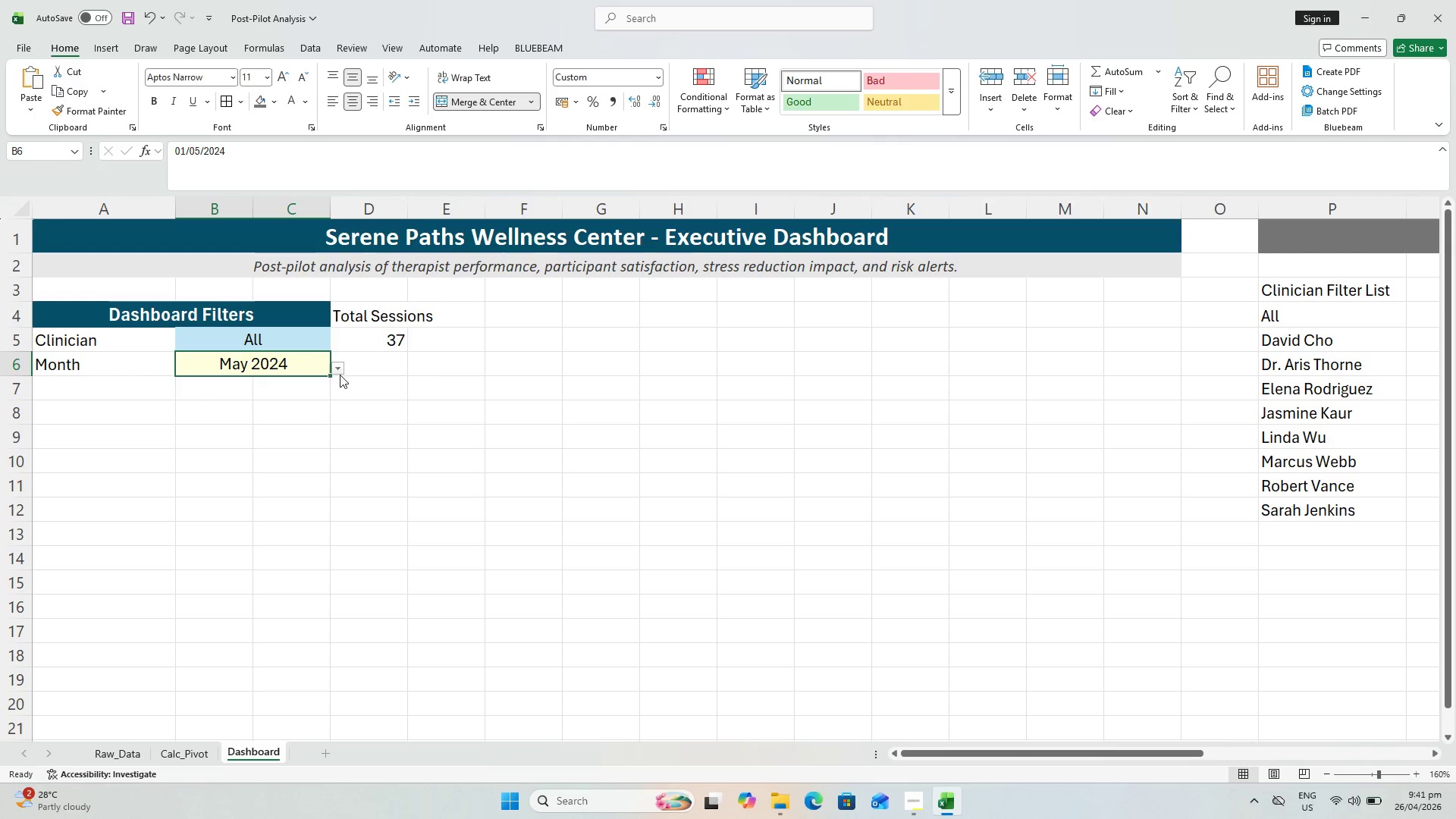 
left_click([340, 373])
 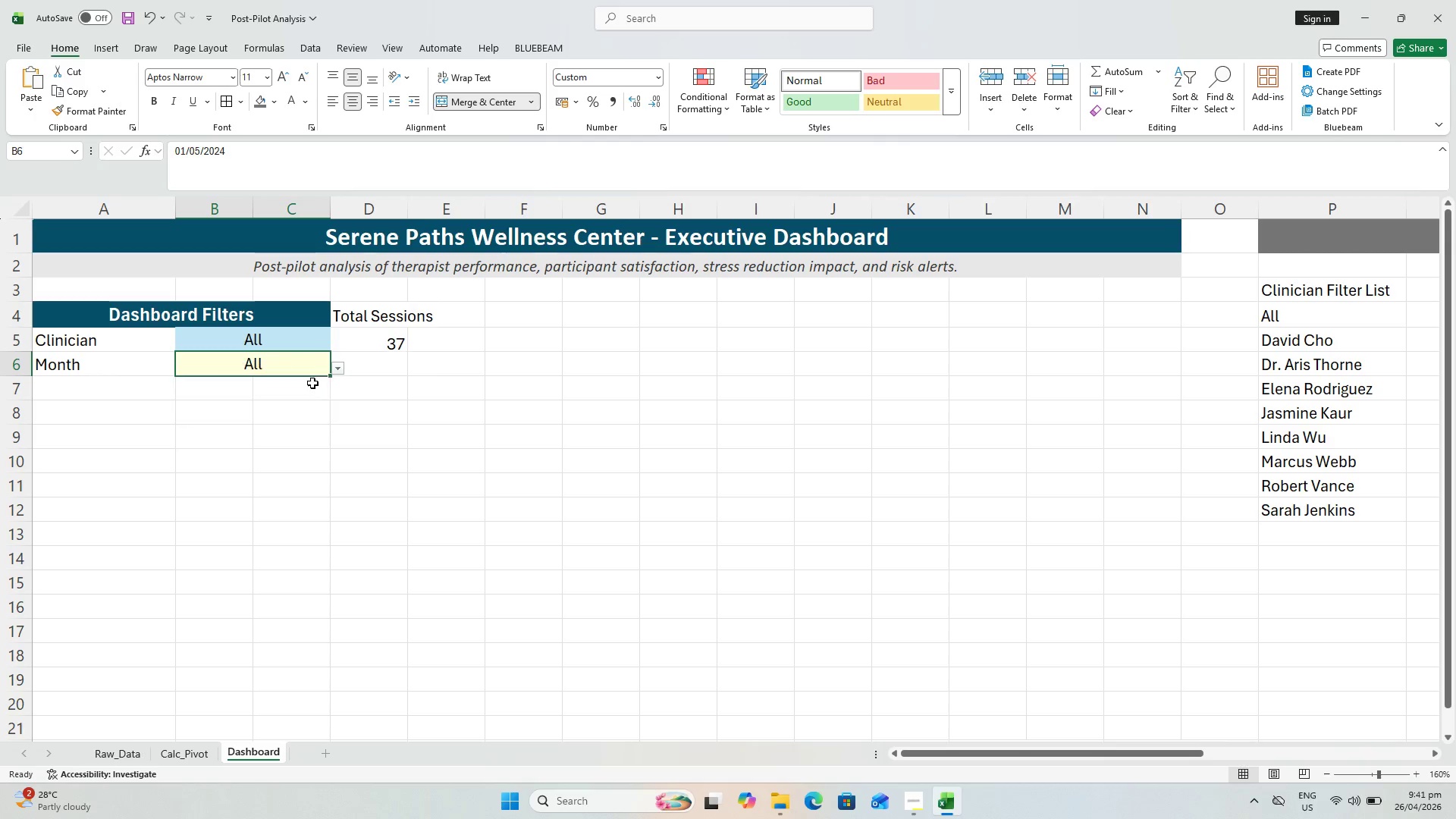 
double_click([481, 369])
 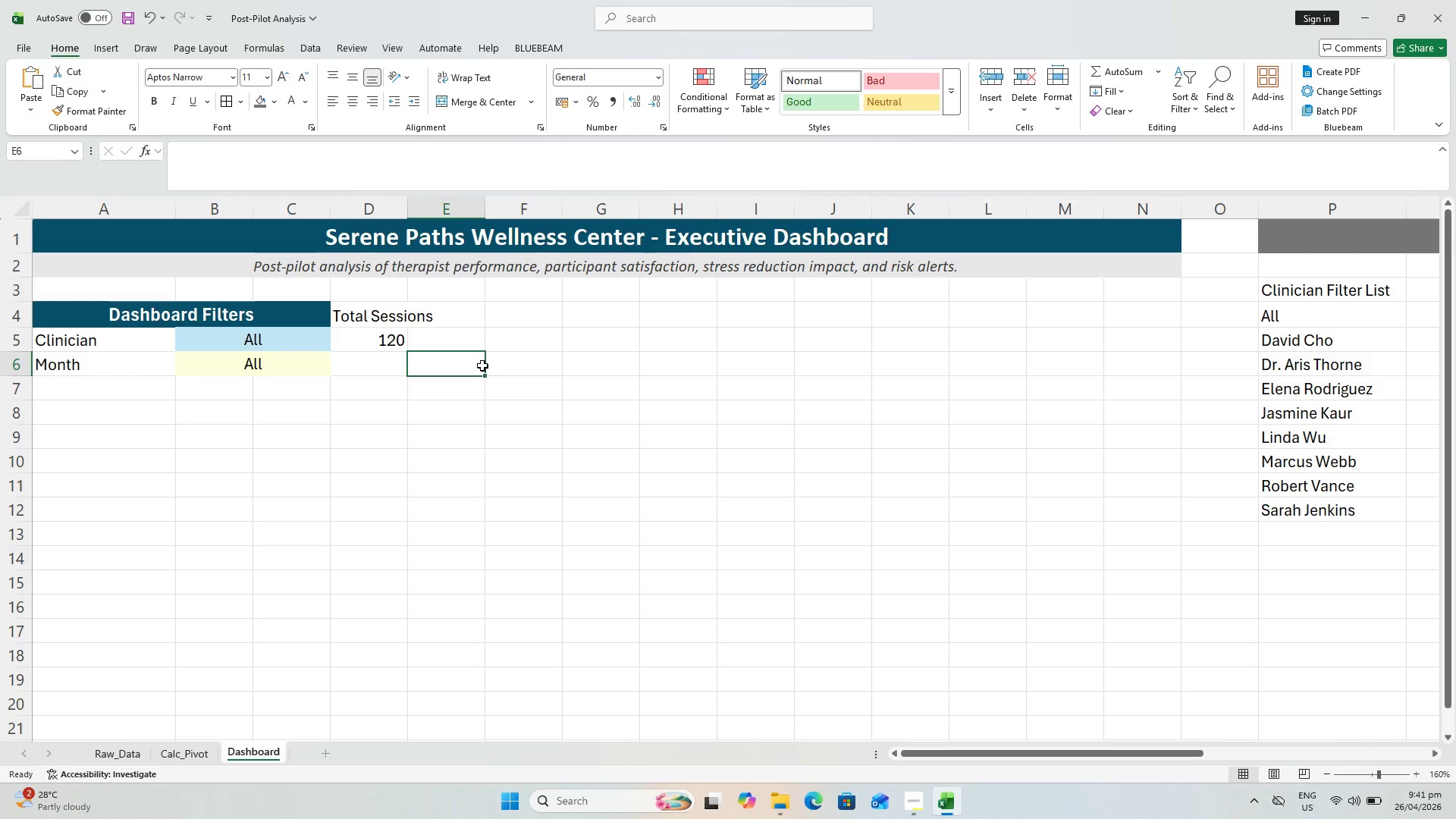 
key(Control+S)
 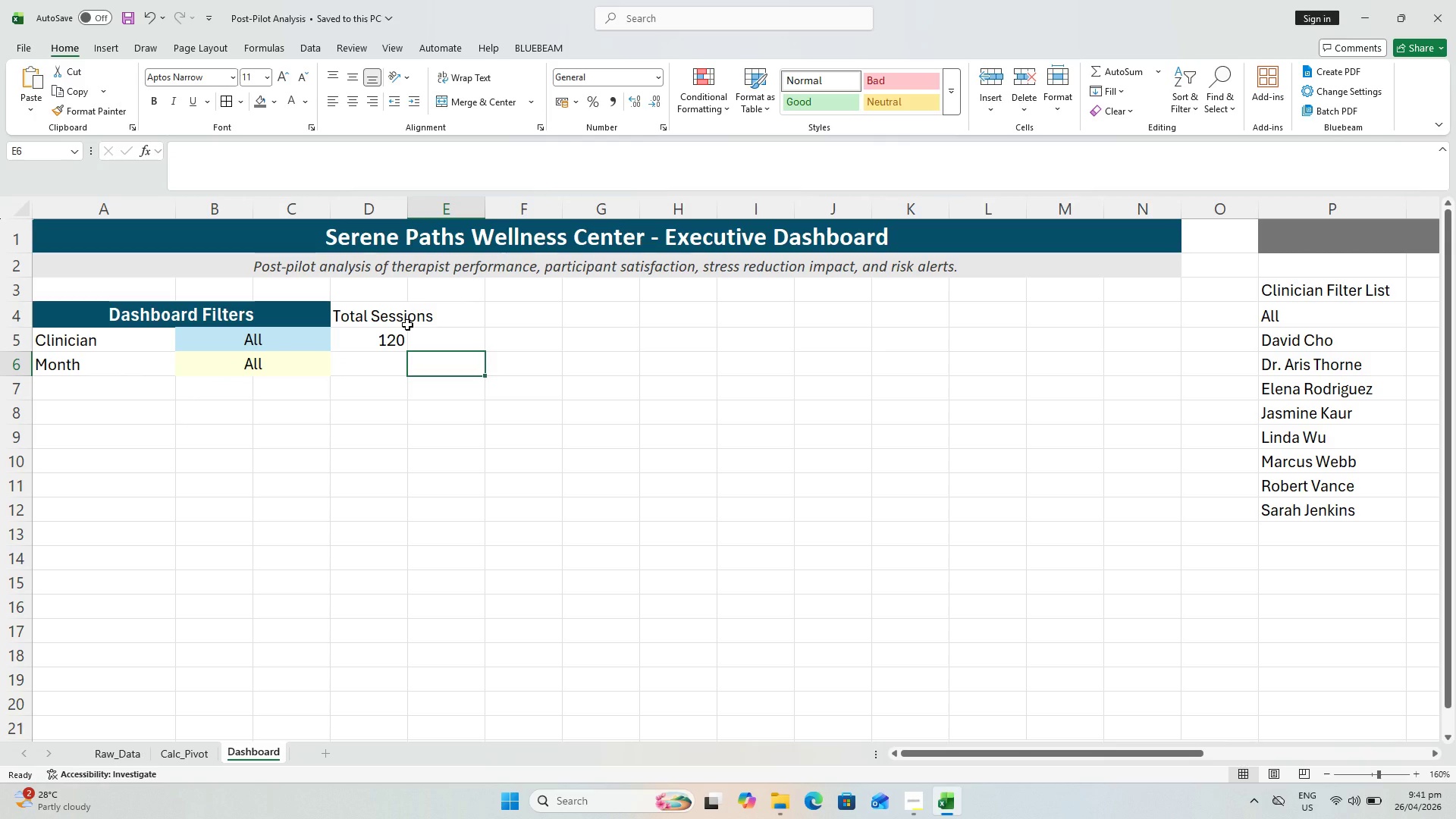 
wait(6.0)
 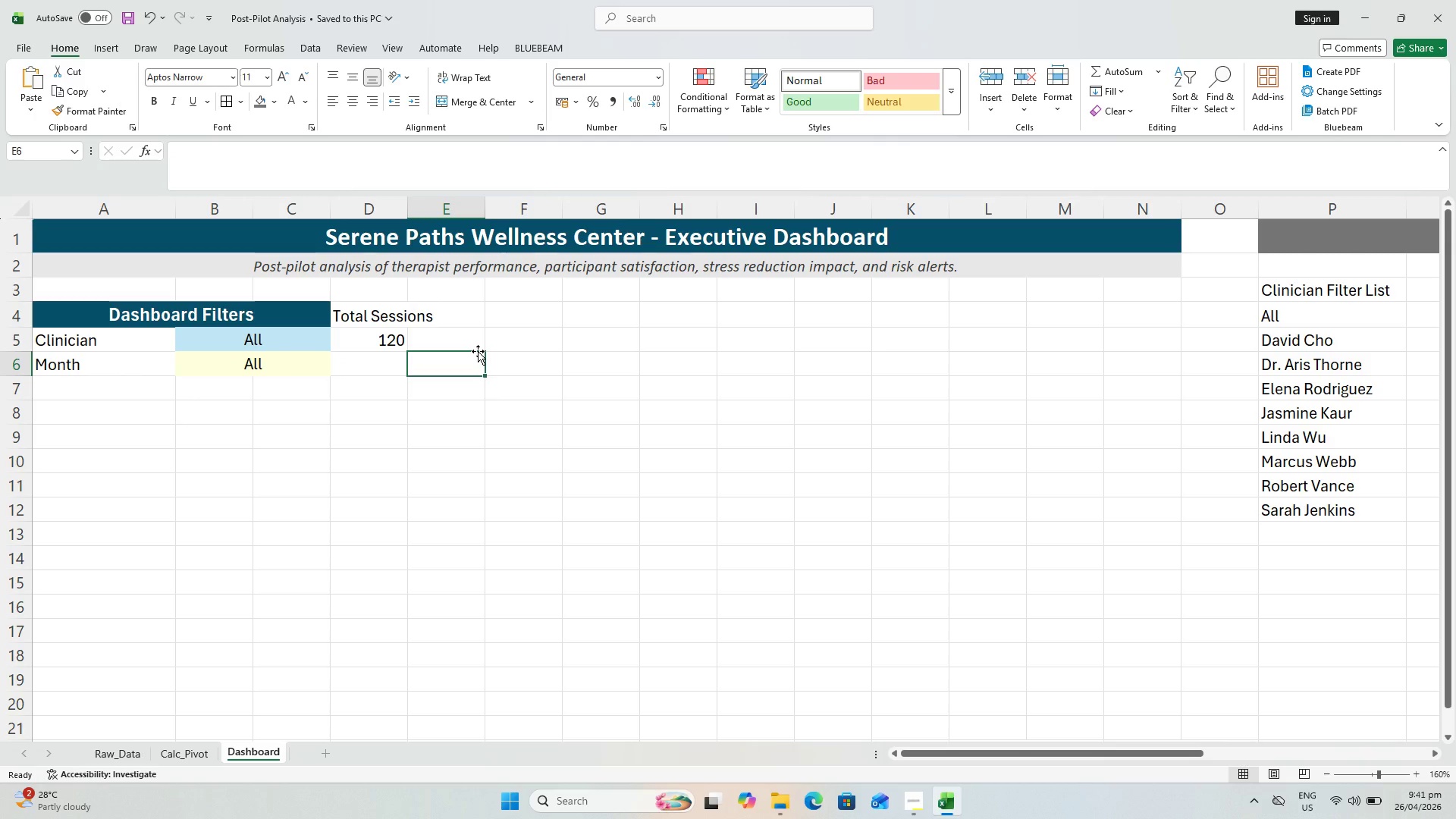 
double_click([362, 354])
 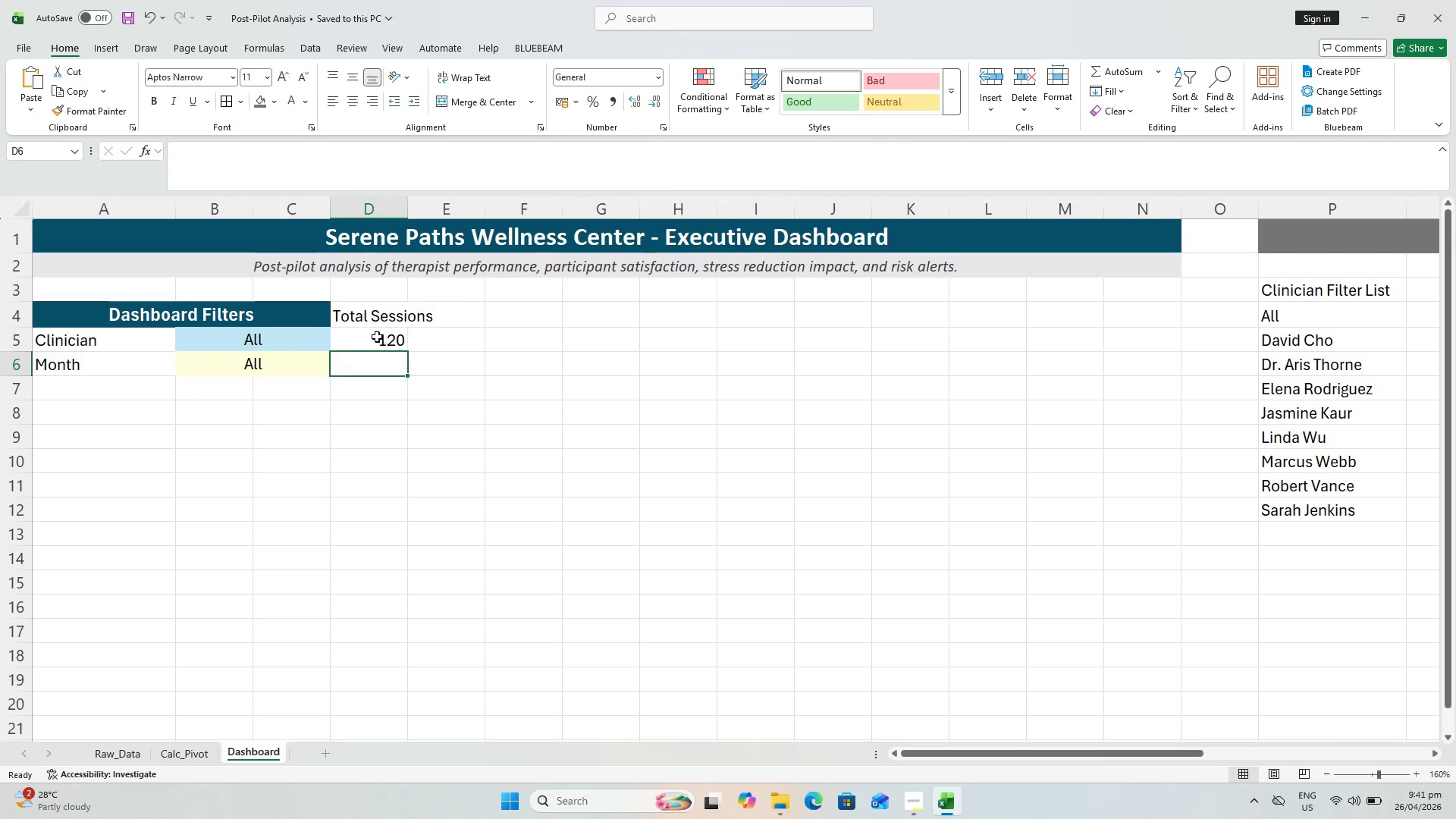 
left_click([377, 337])
 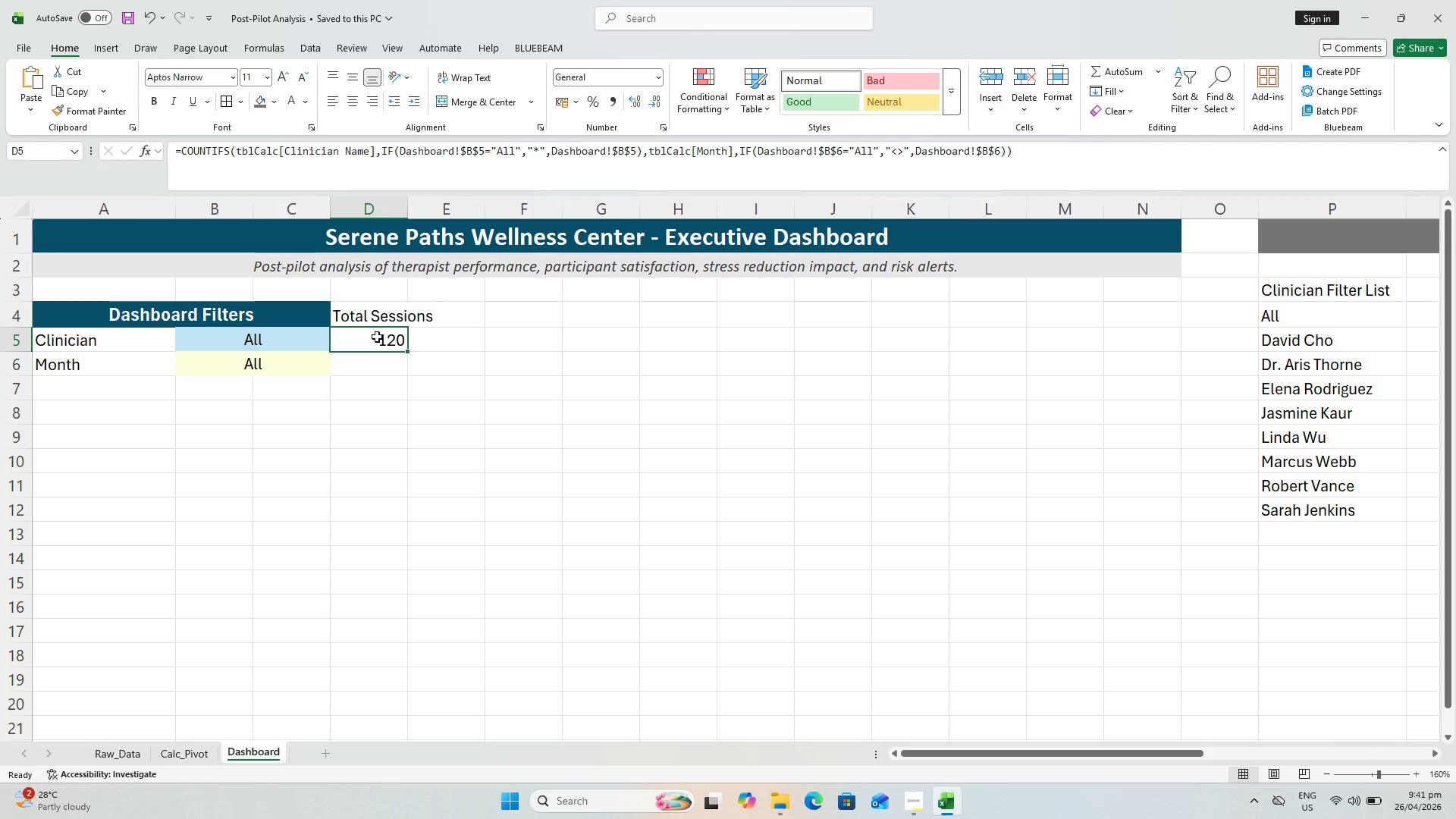 
wait(5.23)
 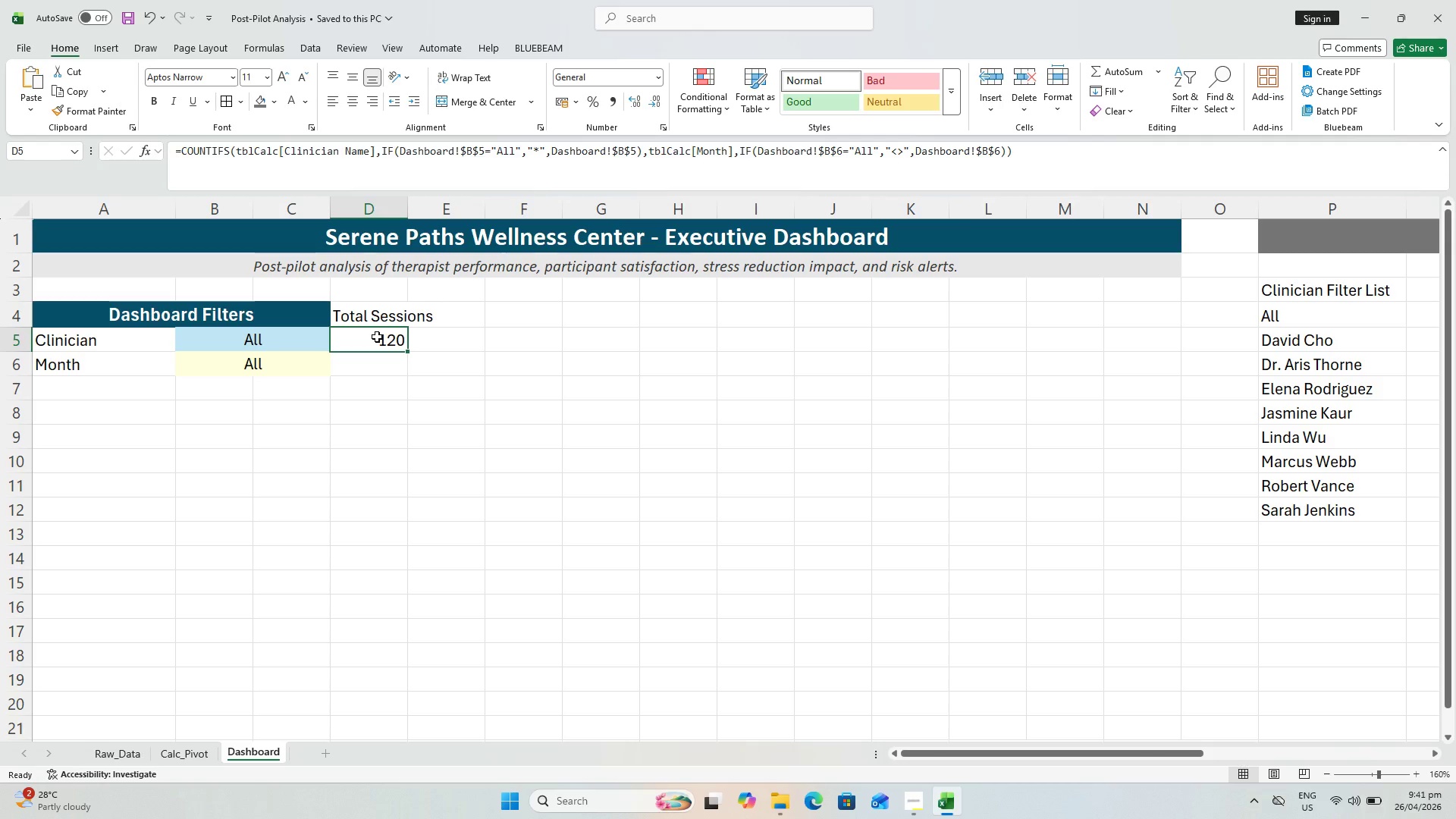 
left_click([364, 362])
 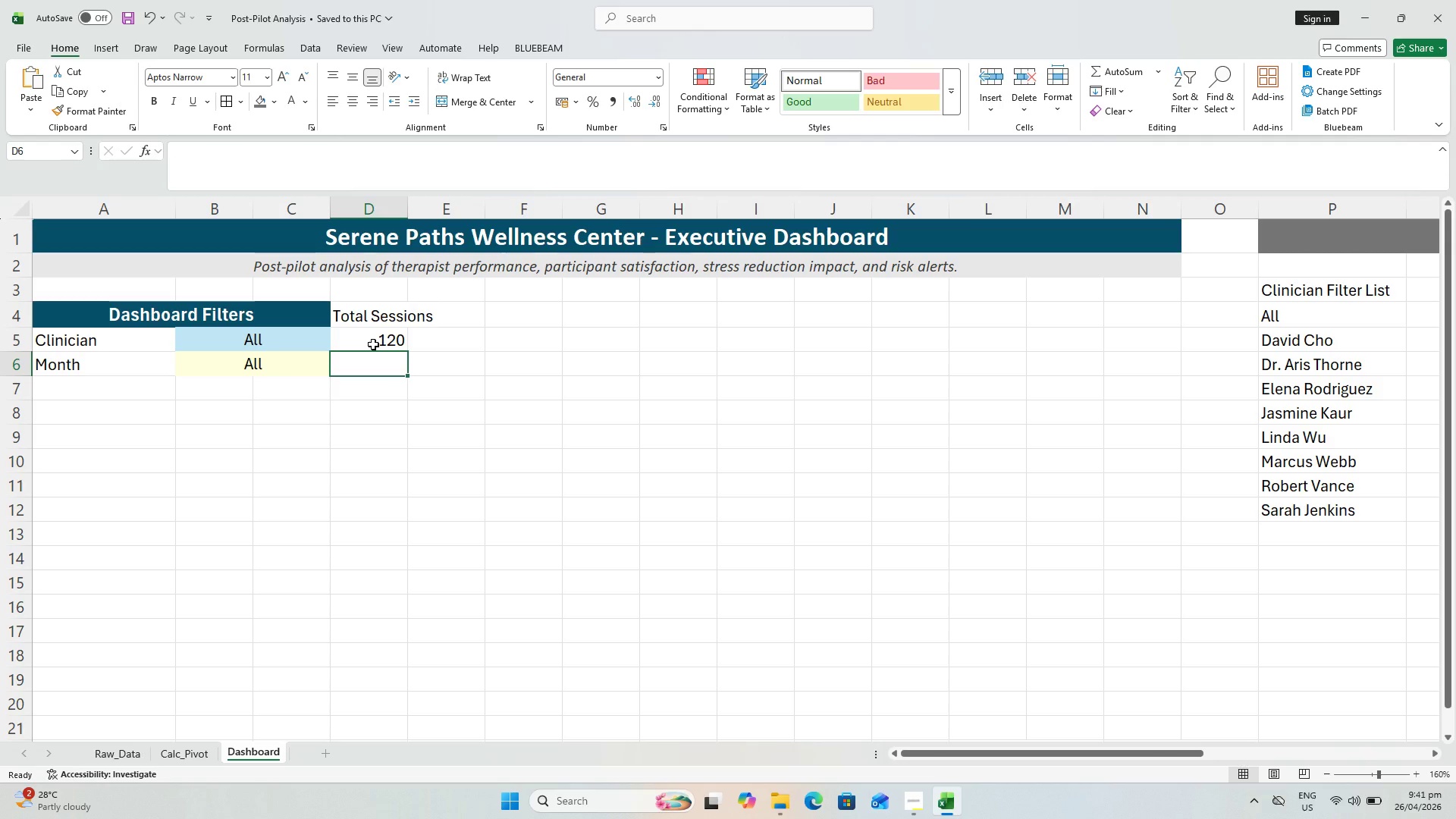 
type(Filtered records)
 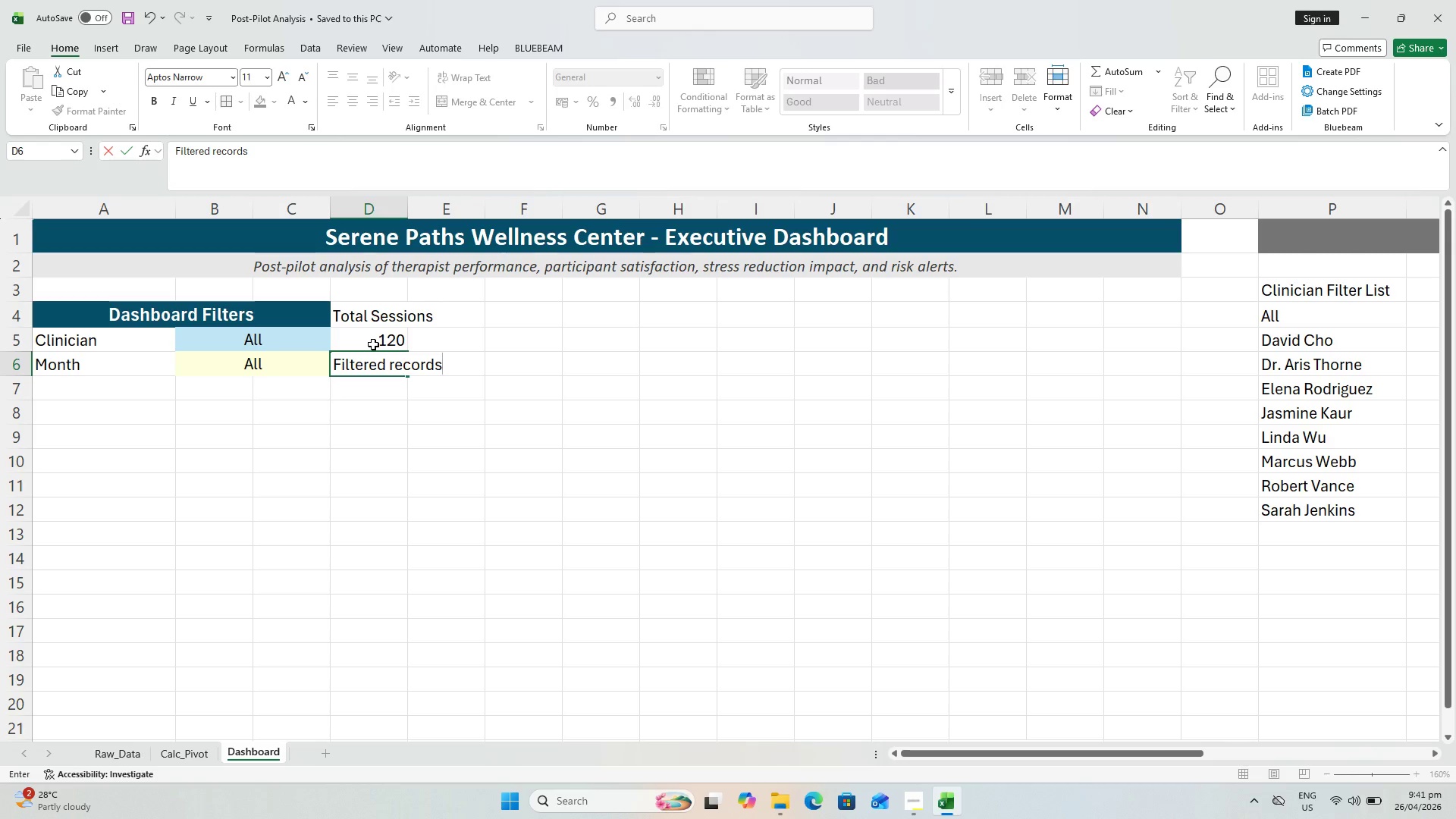 
key(Enter)
 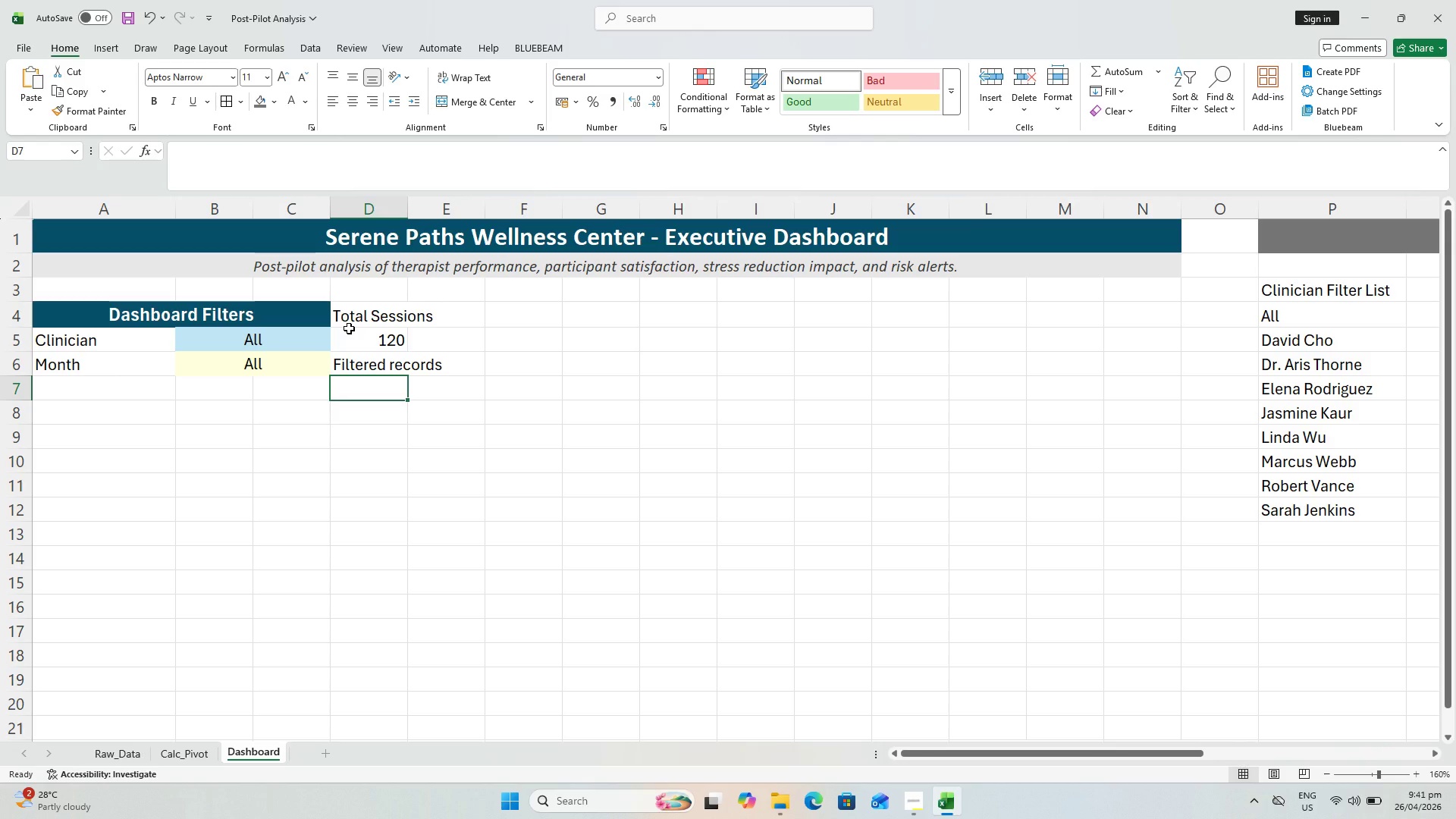 
wait(12.42)
 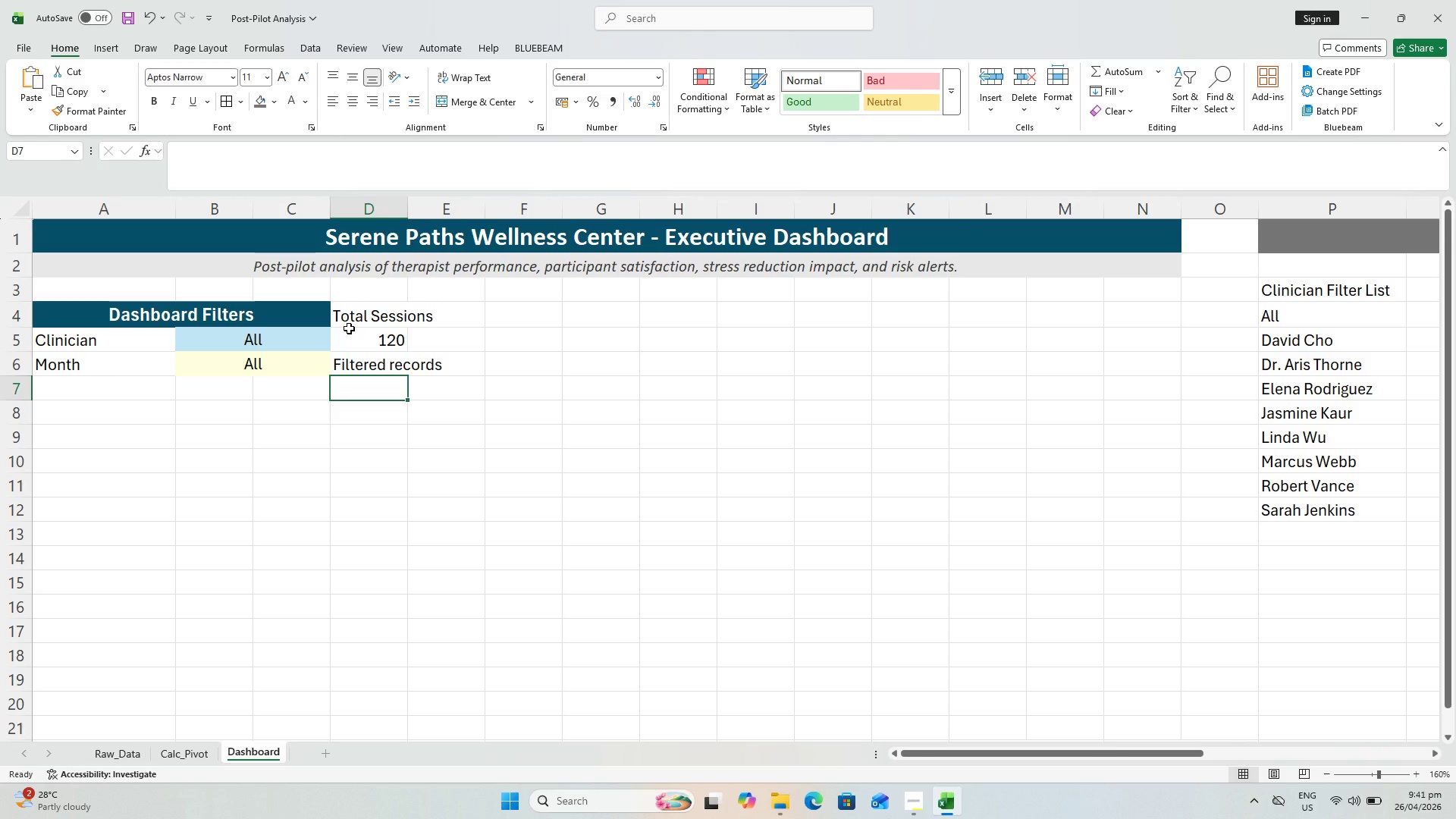 
left_click([359, 318])
 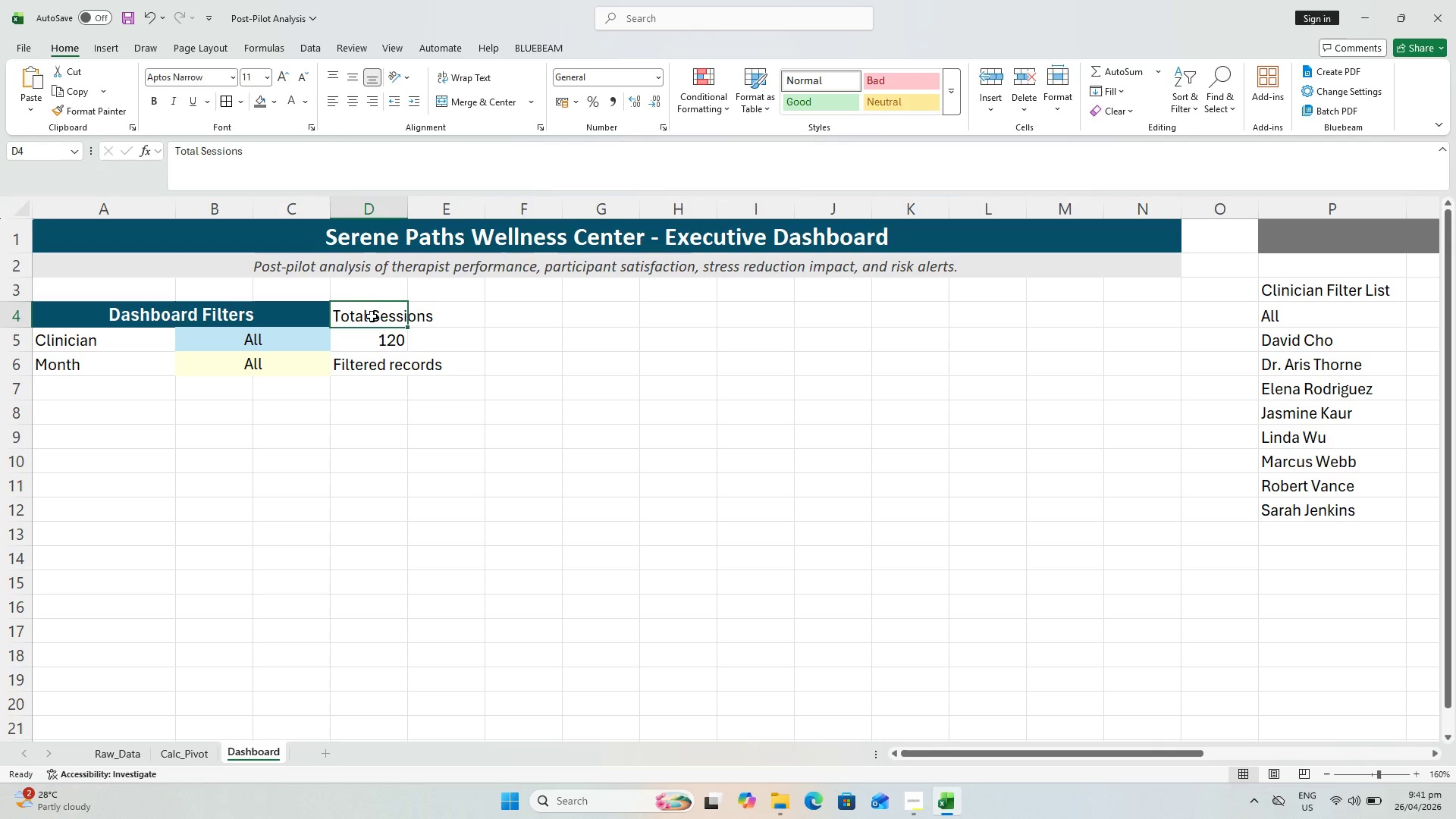 
hold_key(key=ShiftLeft, duration=0.44)
 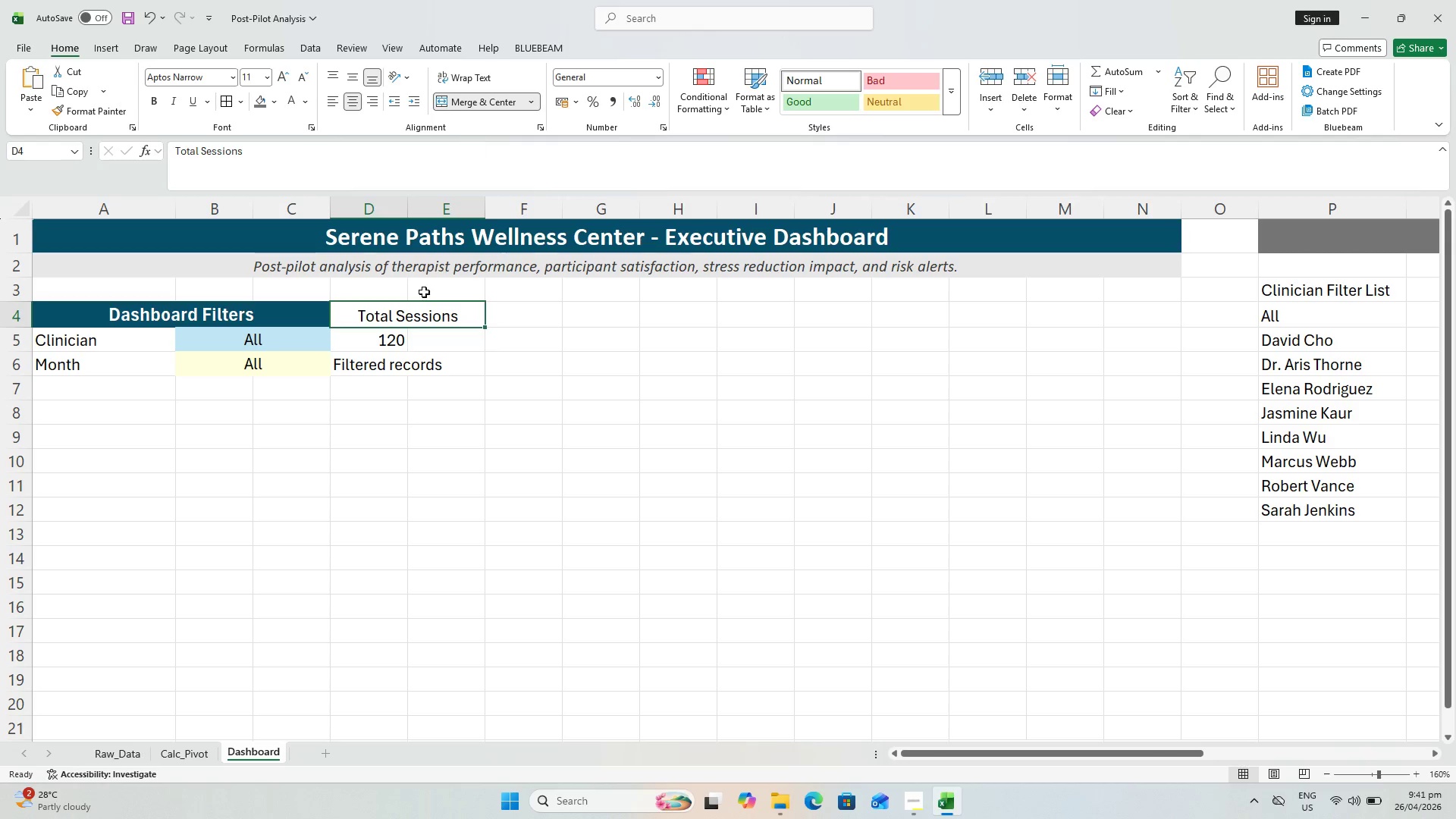 
left_click_drag(start_coordinate=[387, 340], to_coordinate=[454, 338])
 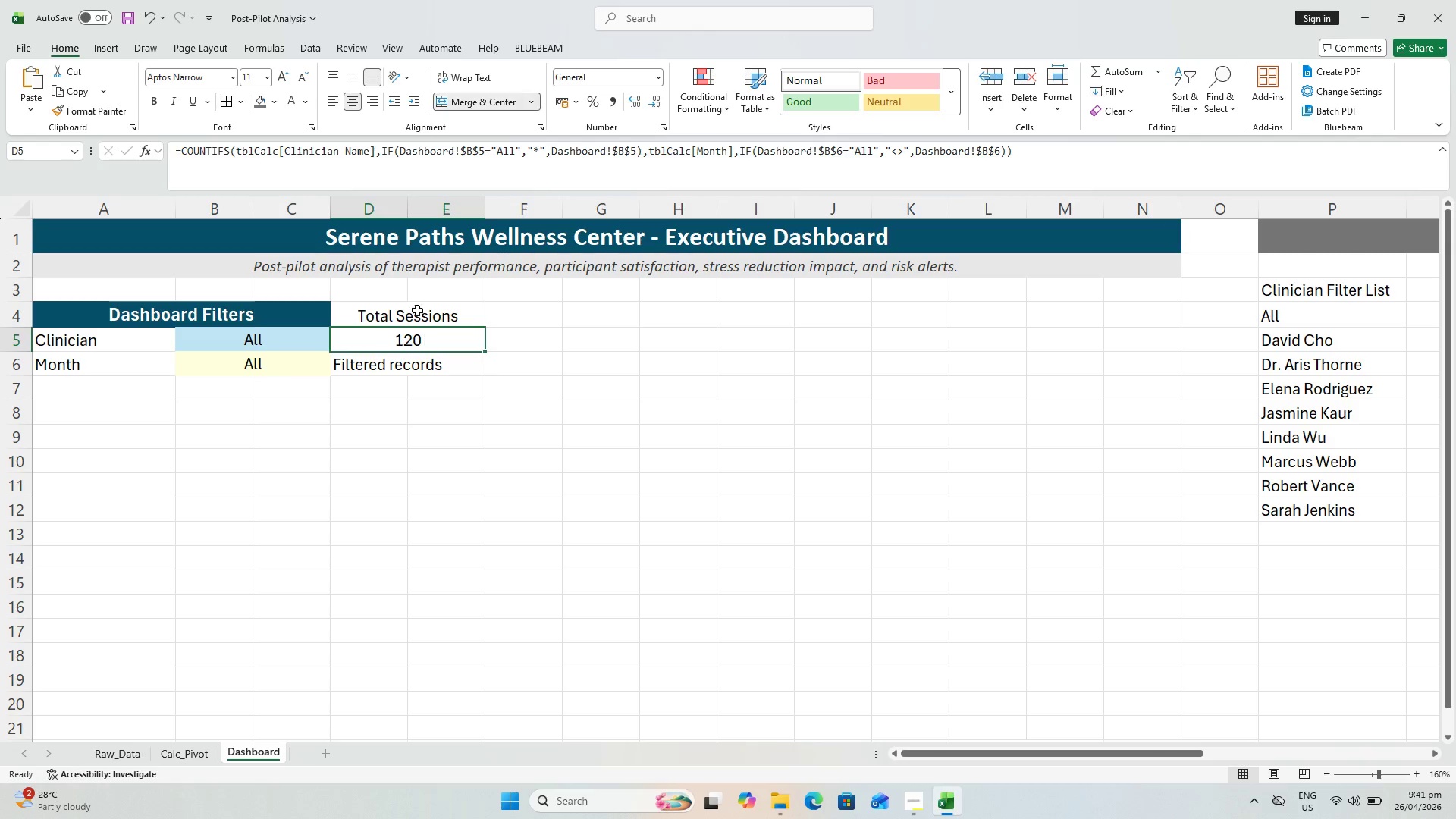 
left_click_drag(start_coordinate=[397, 359], to_coordinate=[426, 355])
 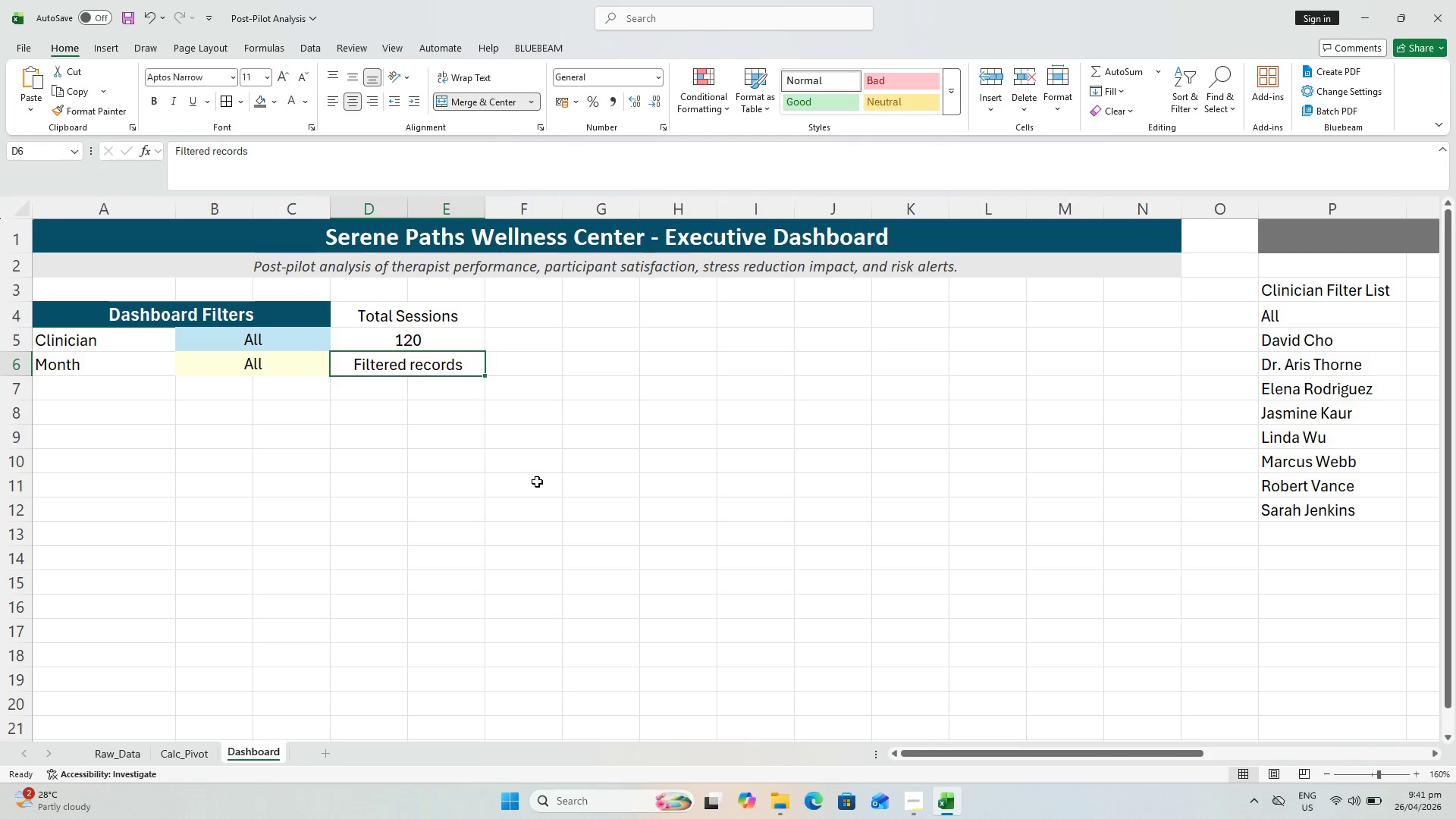 
left_click([460, 523])
 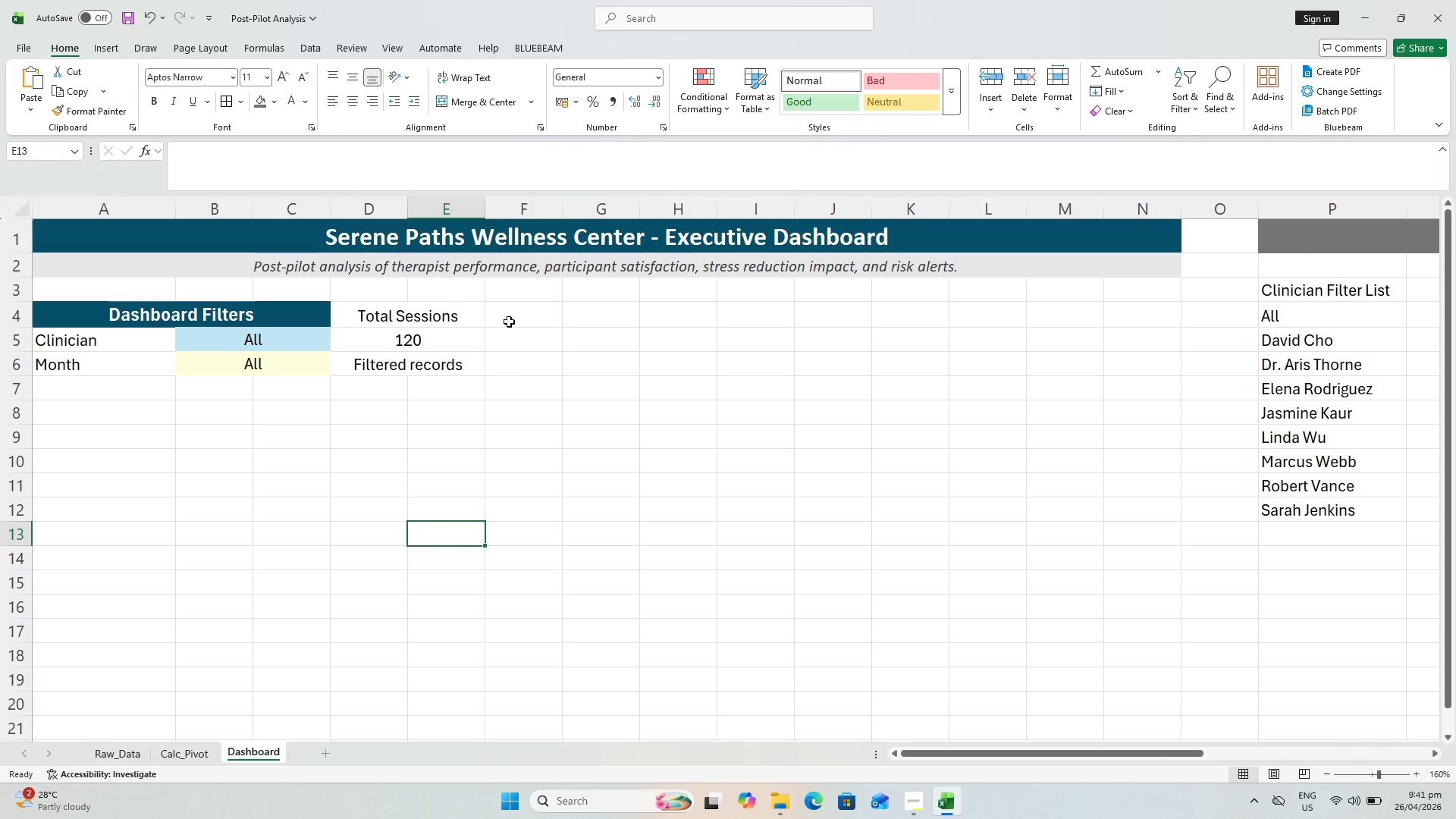 
left_click_drag(start_coordinate=[512, 309], to_coordinate=[576, 309])
 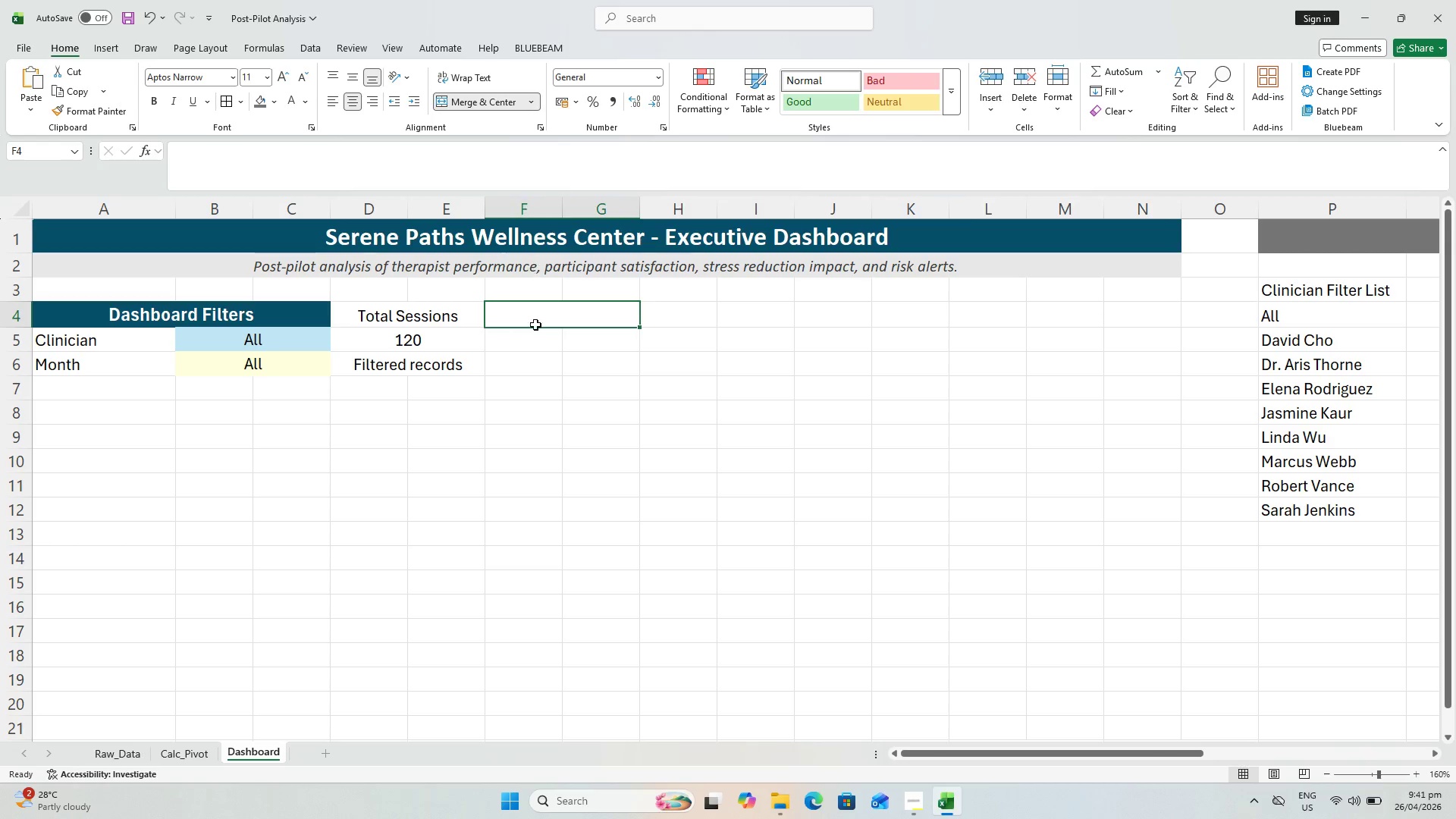 
left_click_drag(start_coordinate=[535, 334], to_coordinate=[599, 334])
 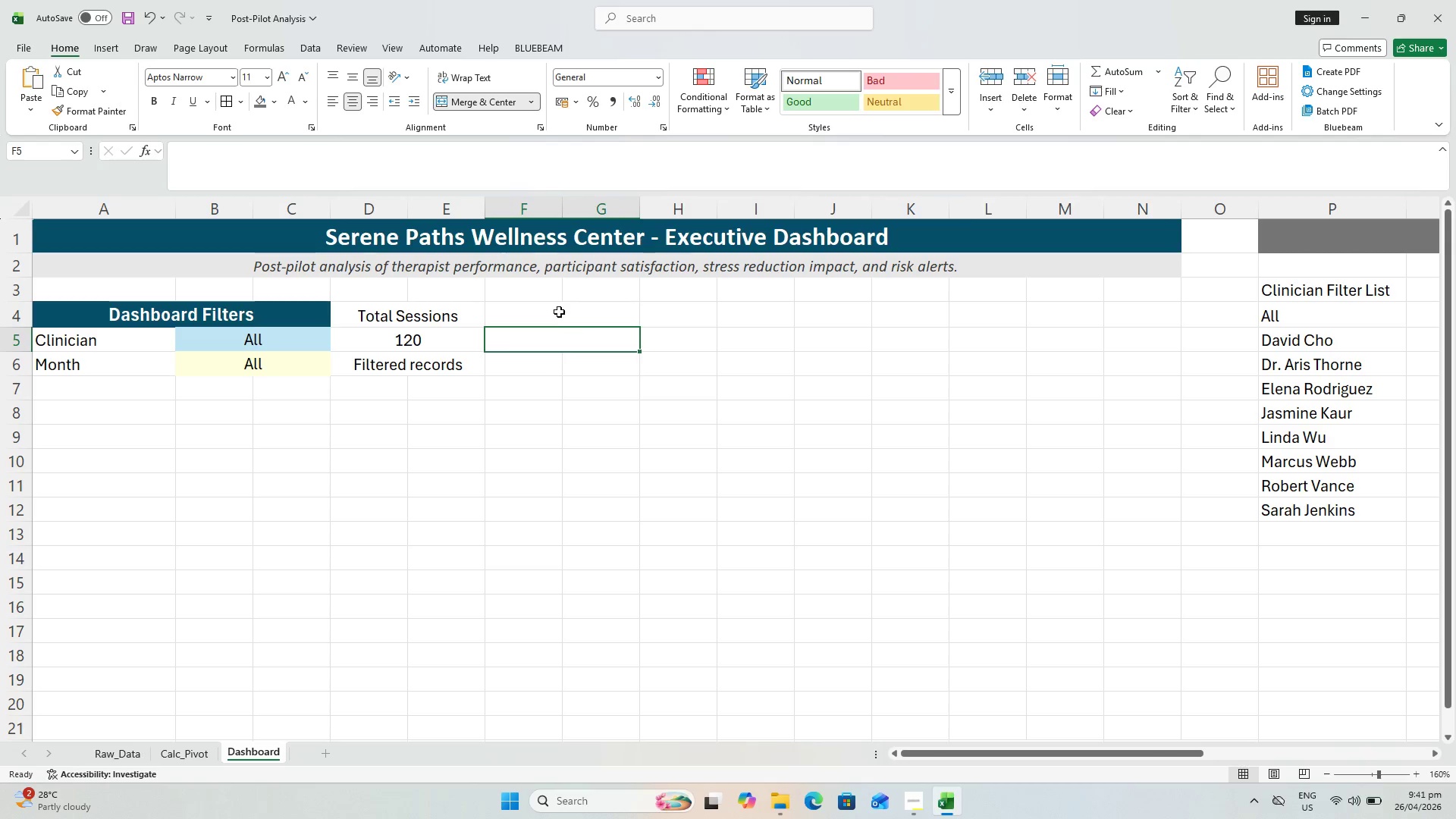 
left_click_drag(start_coordinate=[551, 364], to_coordinate=[586, 366])
 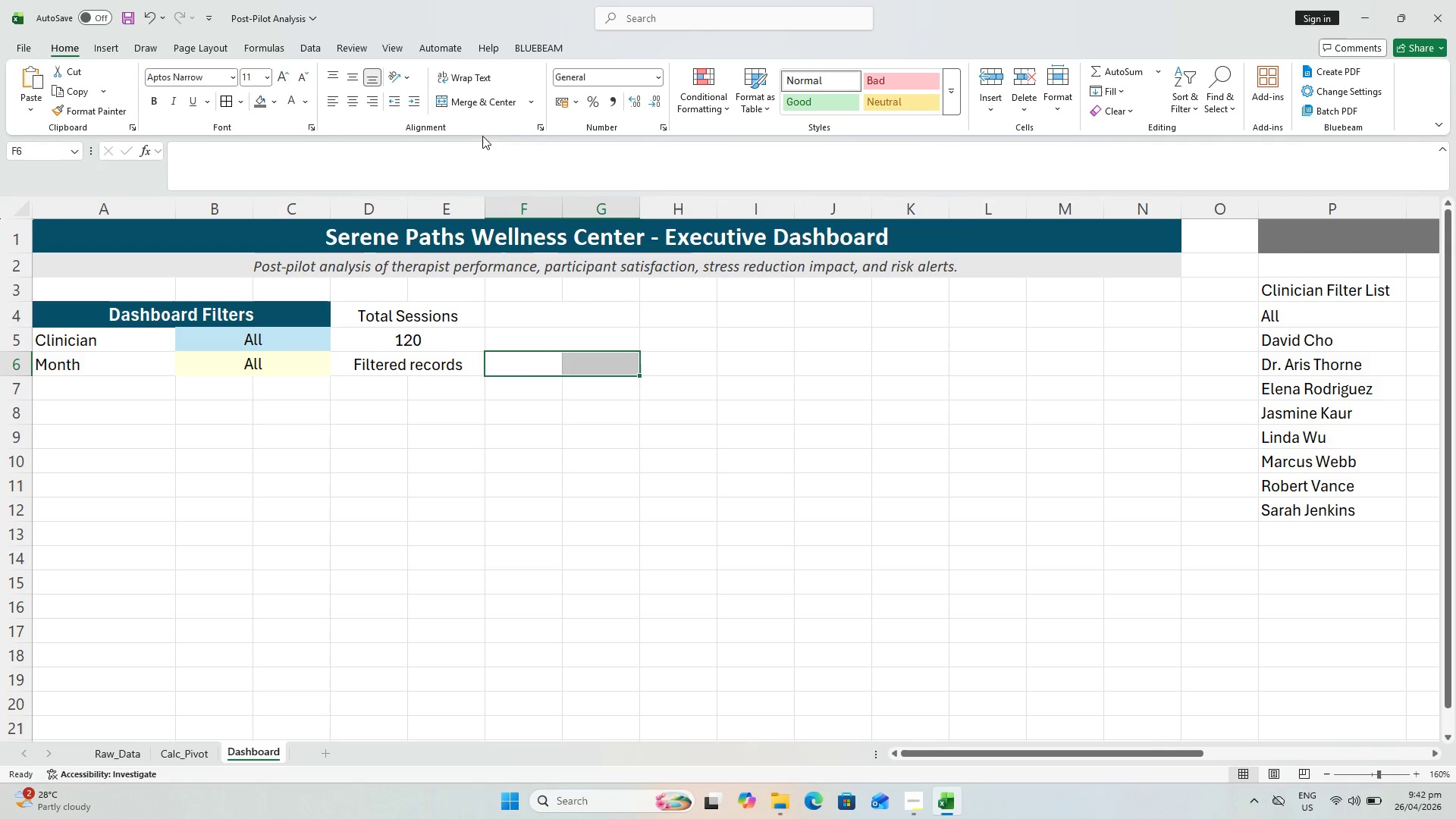 
left_click([472, 99])
 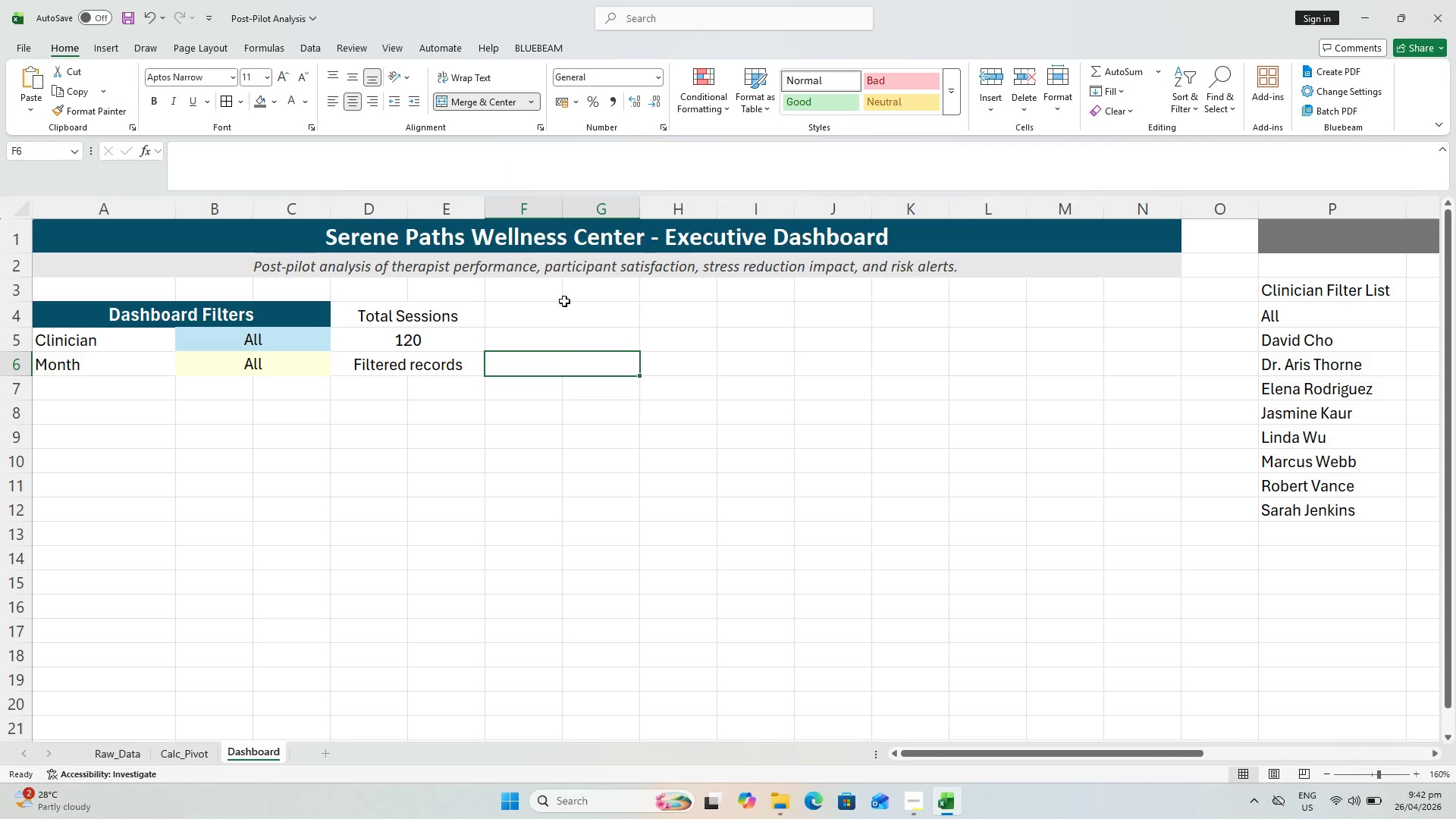 
left_click_drag(start_coordinate=[554, 310], to_coordinate=[550, 375])
 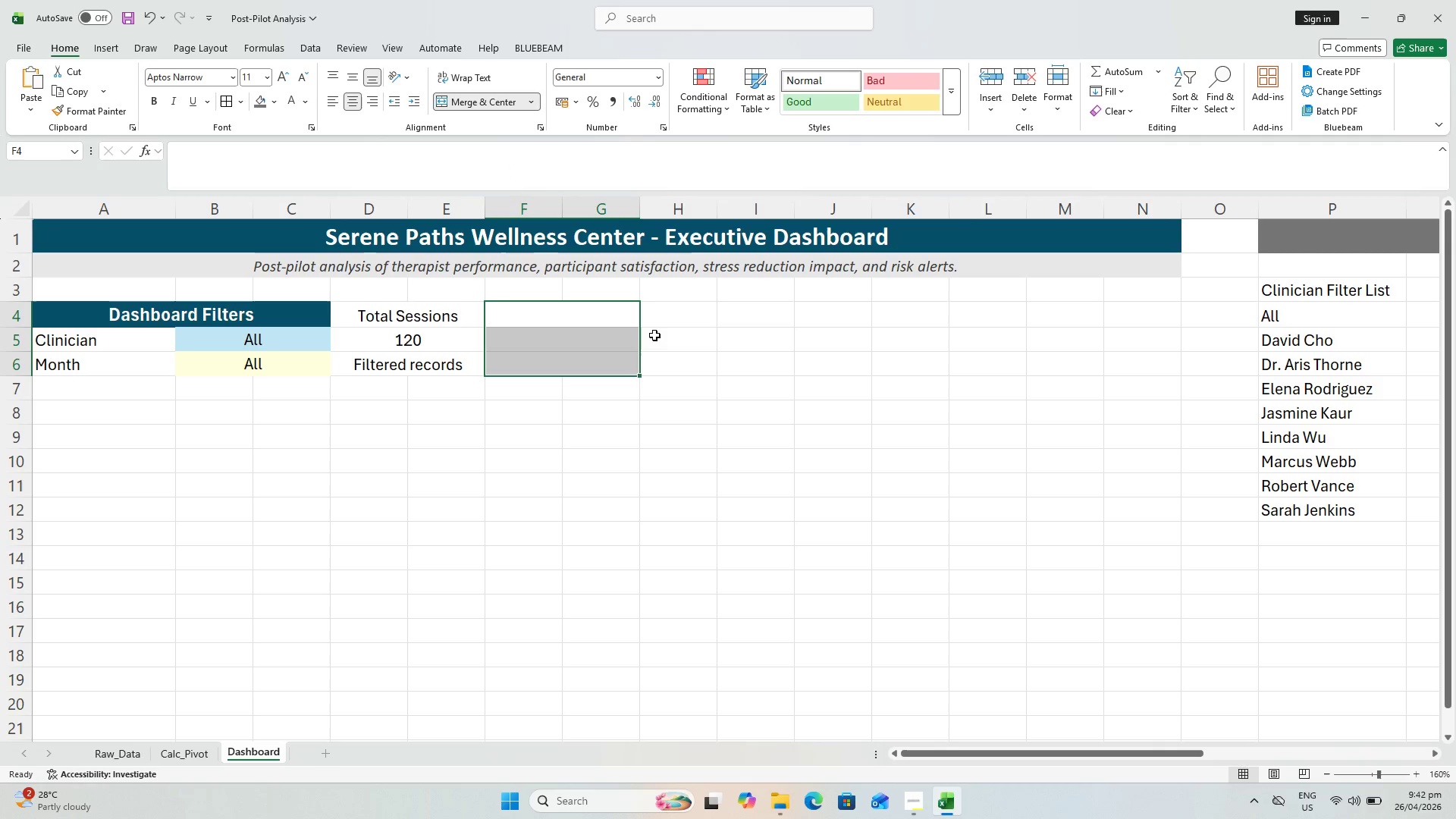 
key(Control+ControlLeft)
 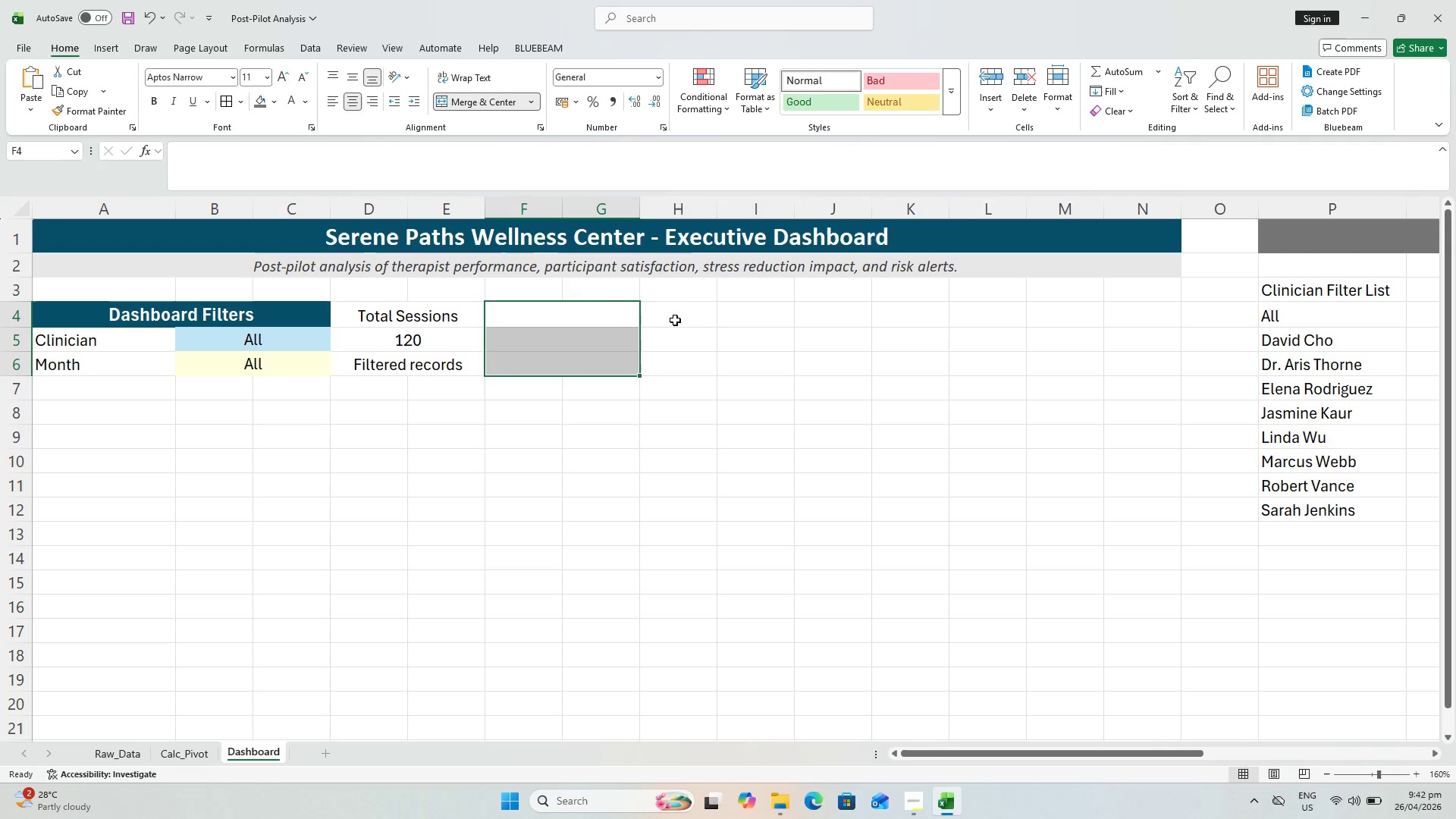 
key(Control+C)
 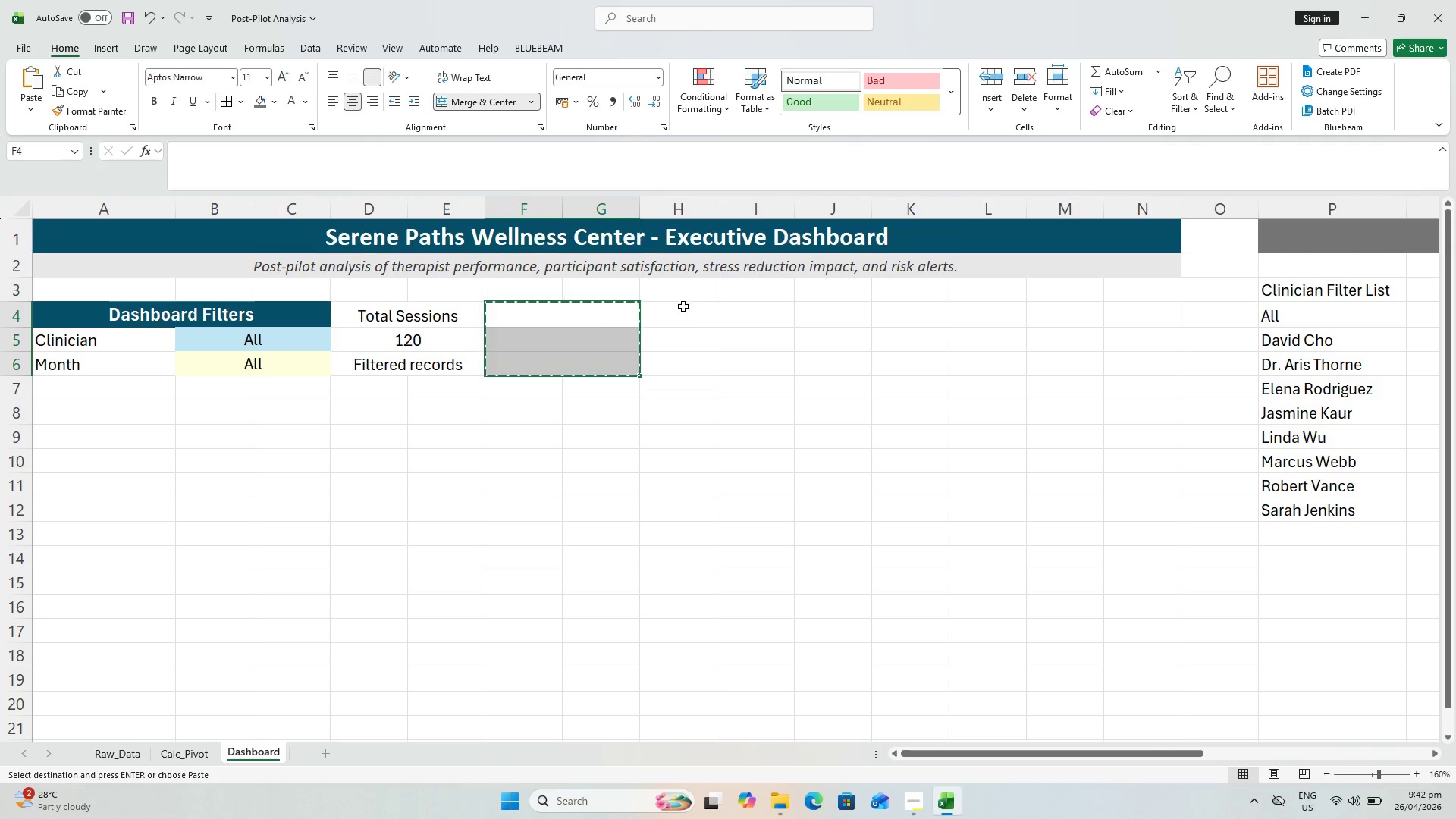 
left_click([688, 312])
 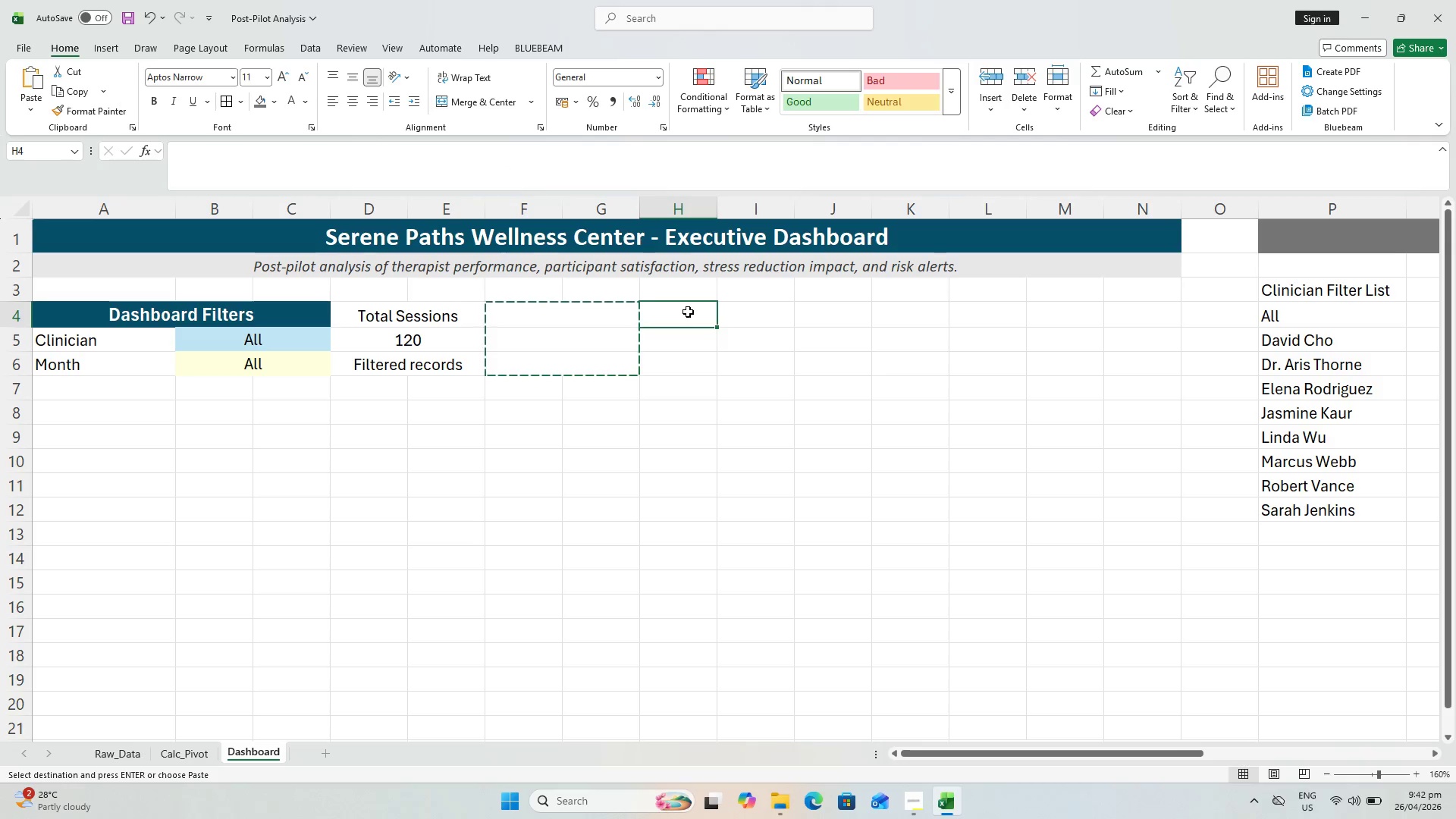 
key(Control+V)
 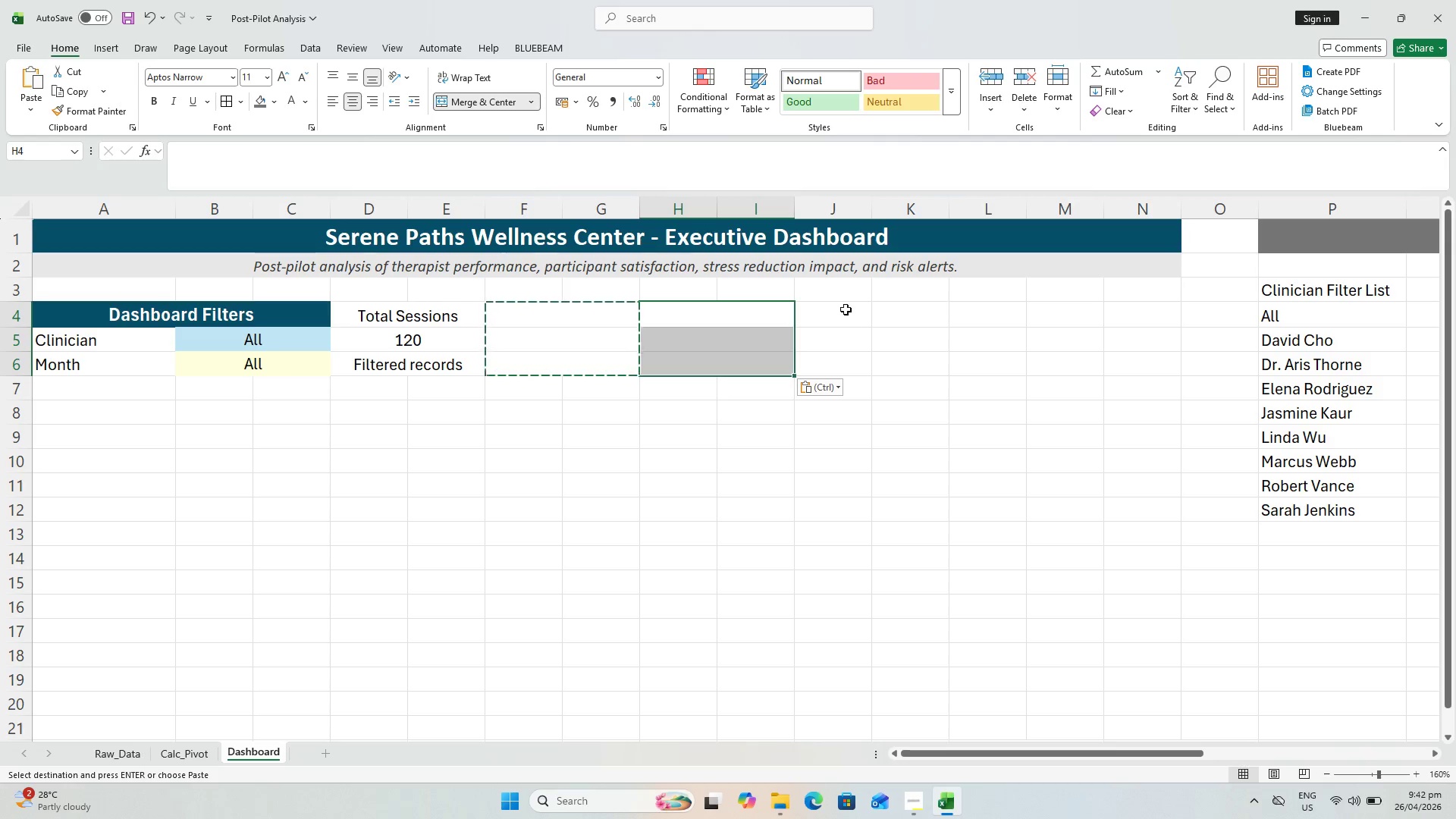 
key(Control+V)
 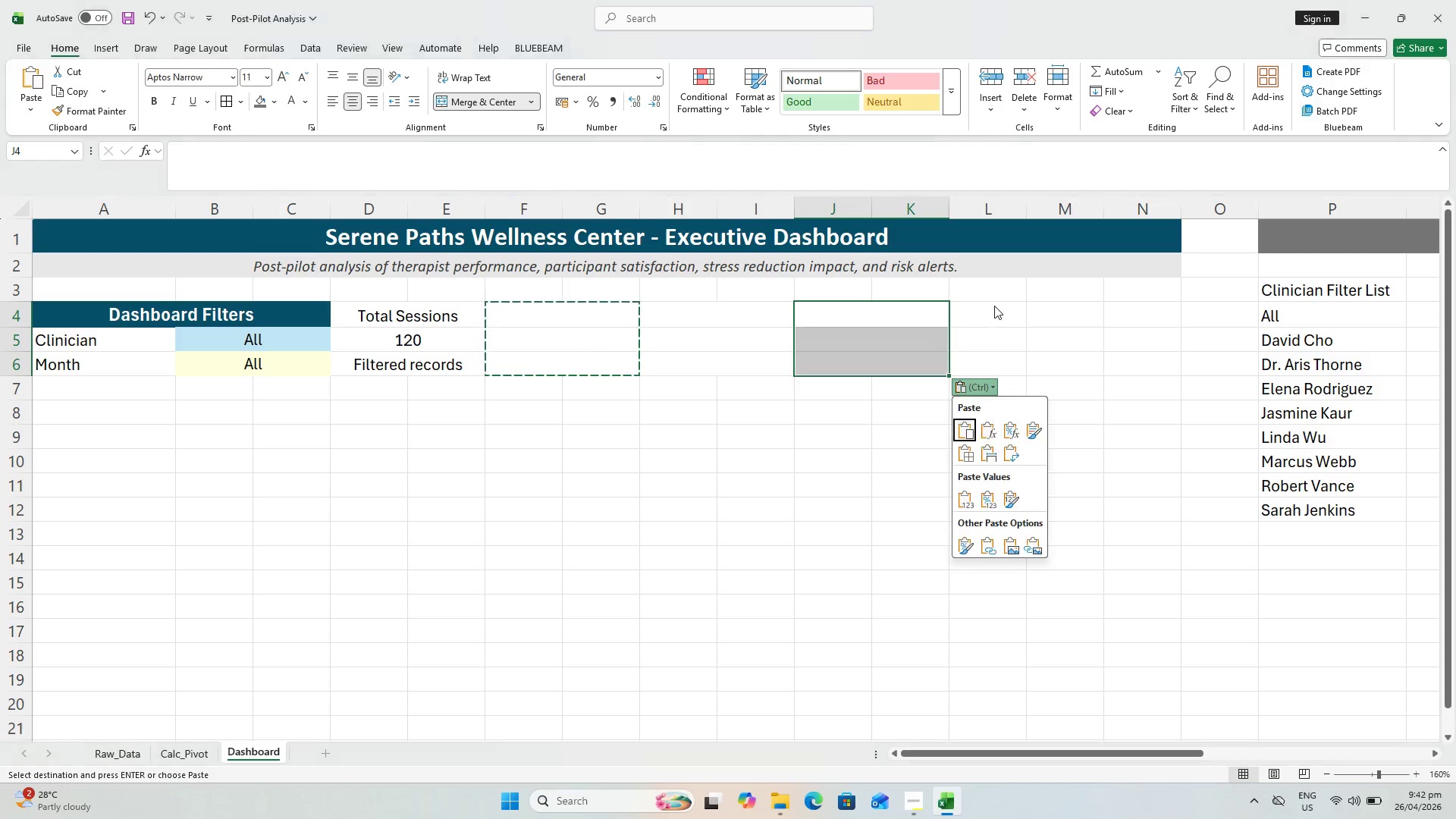 
key(Control+ControlLeft)
 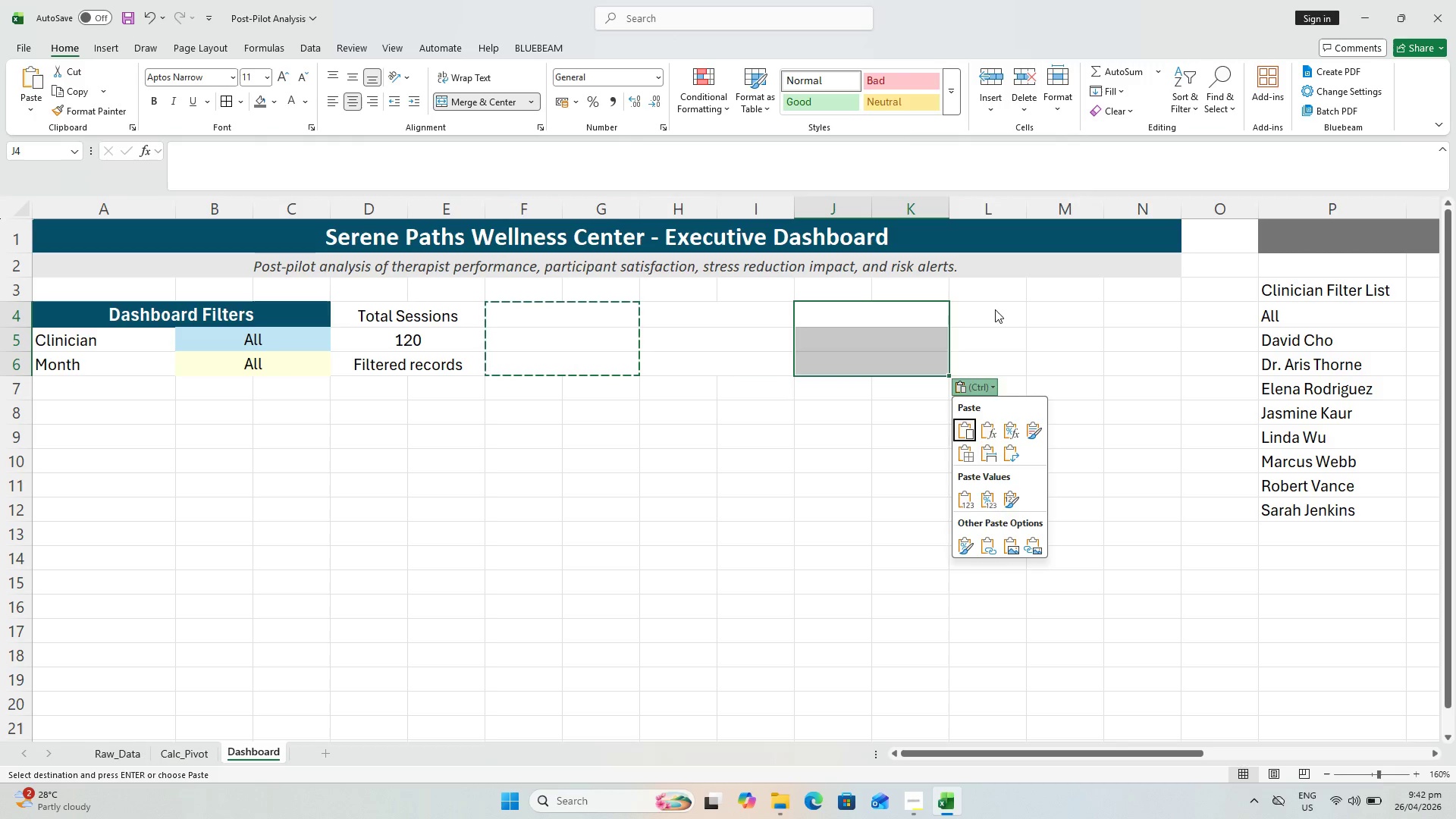 
left_click([992, 315])
 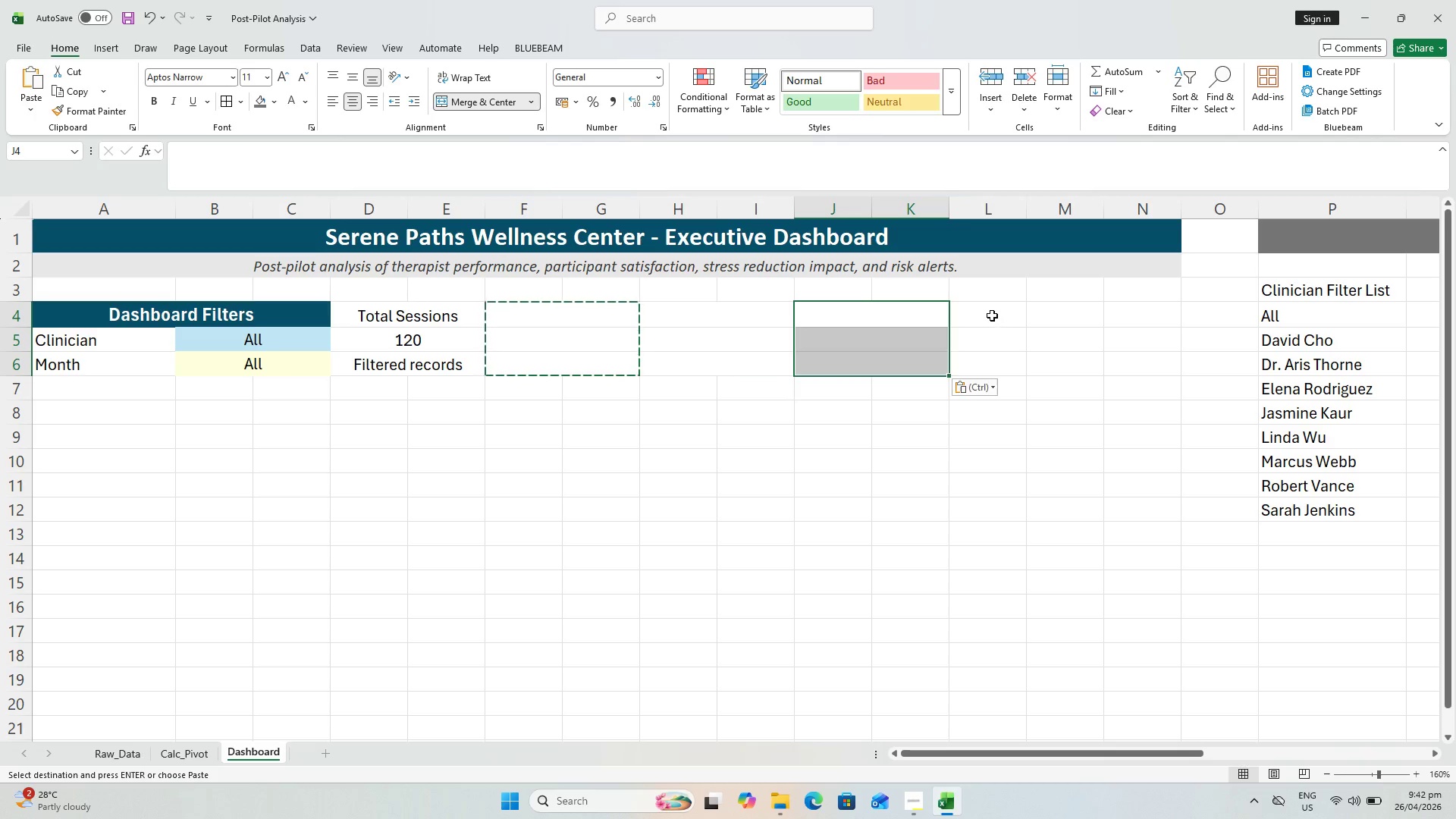 
key(Control+ControlLeft)
 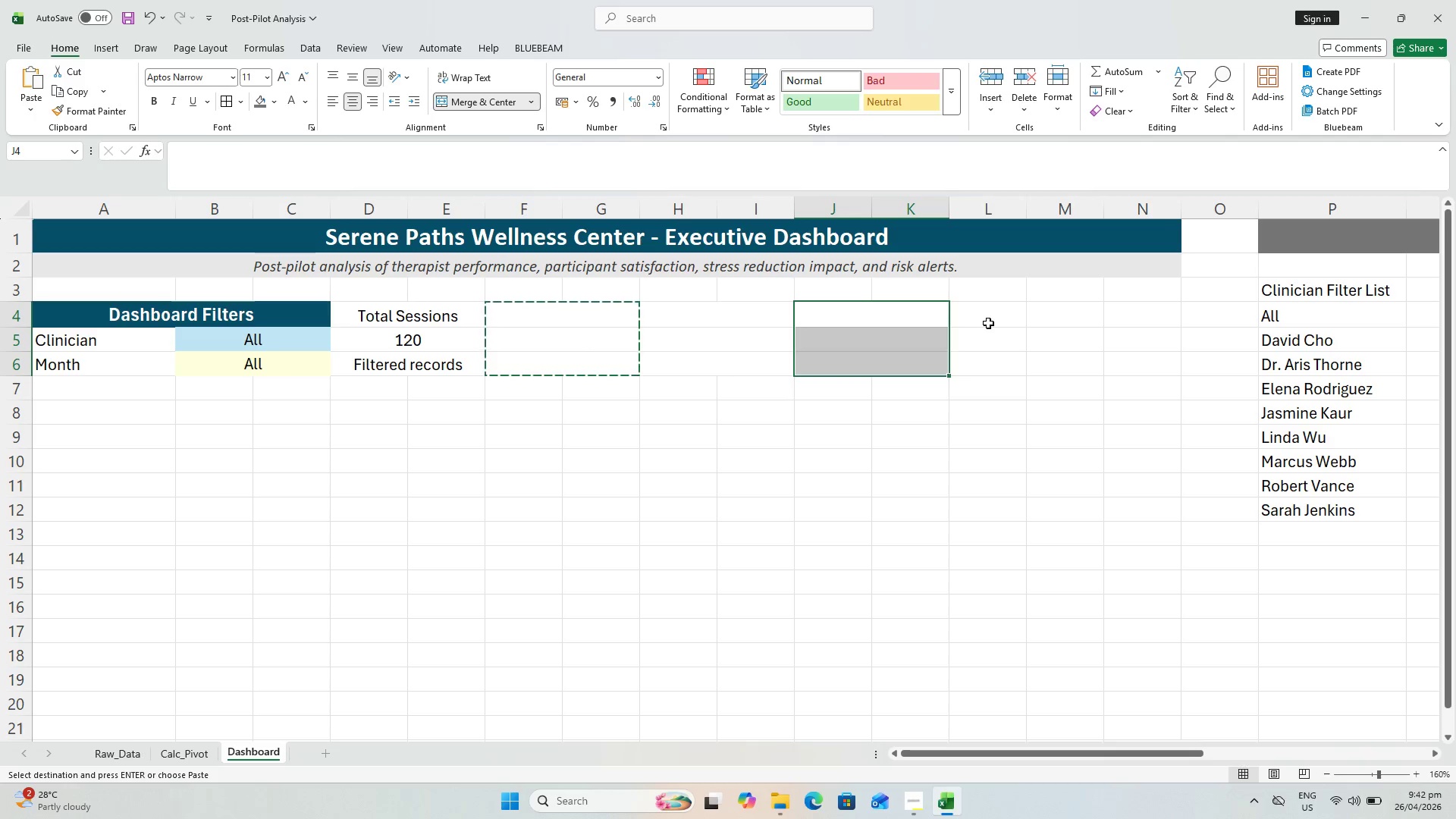 
double_click([987, 320])
 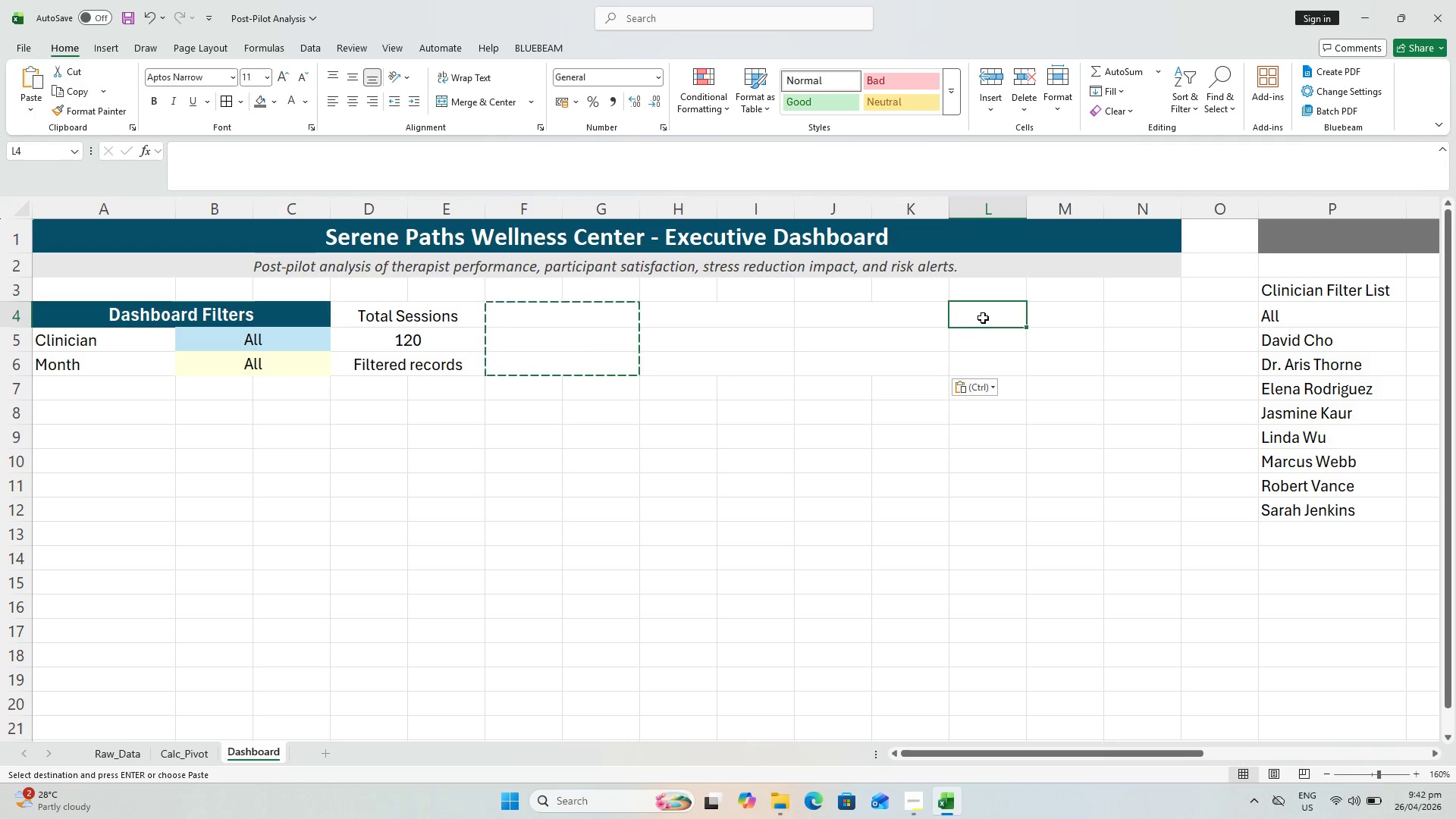 
hold_key(key=ControlLeft, duration=0.61)
 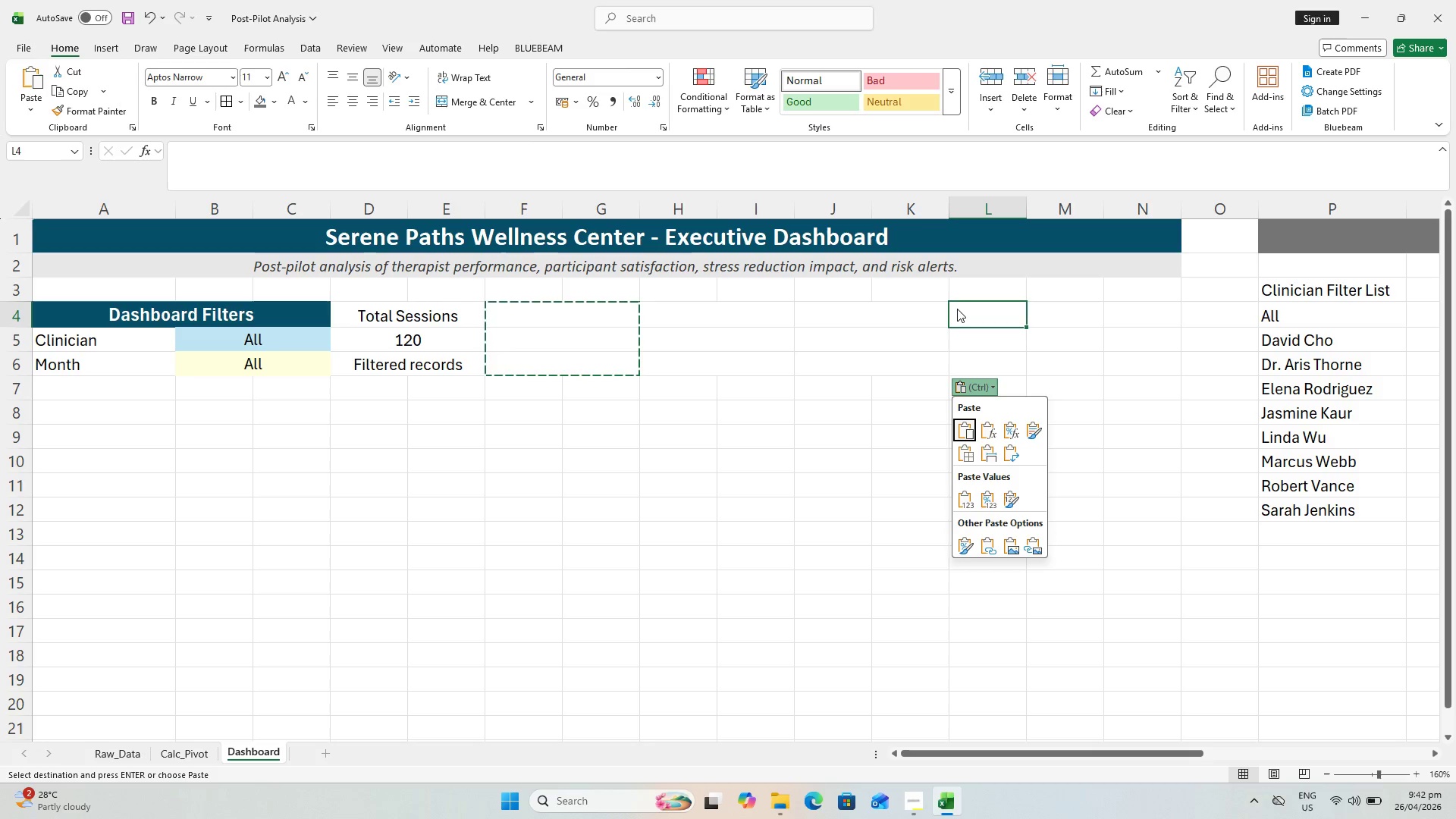 
wait(9.52)
 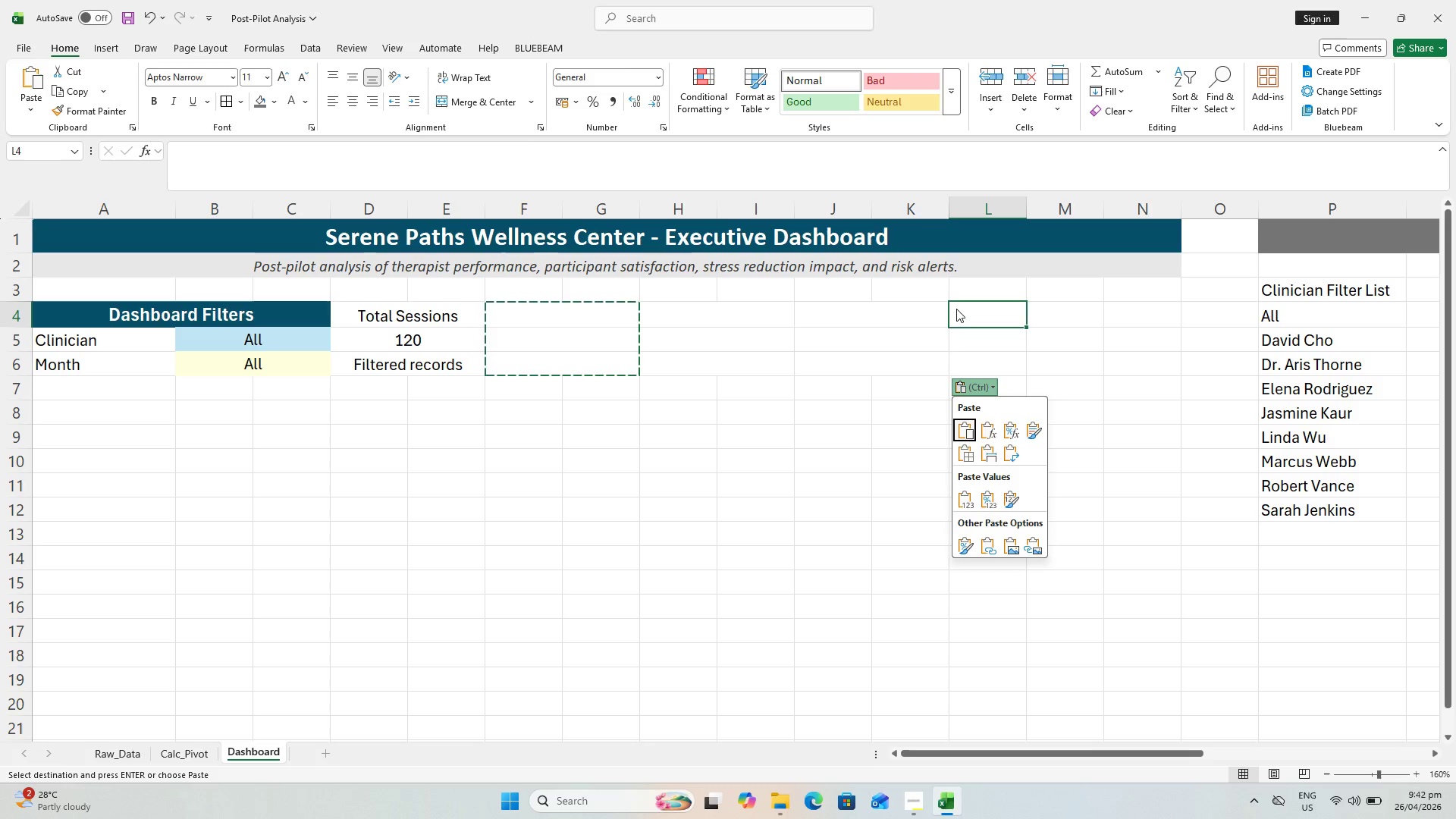 
key(Control+V)
 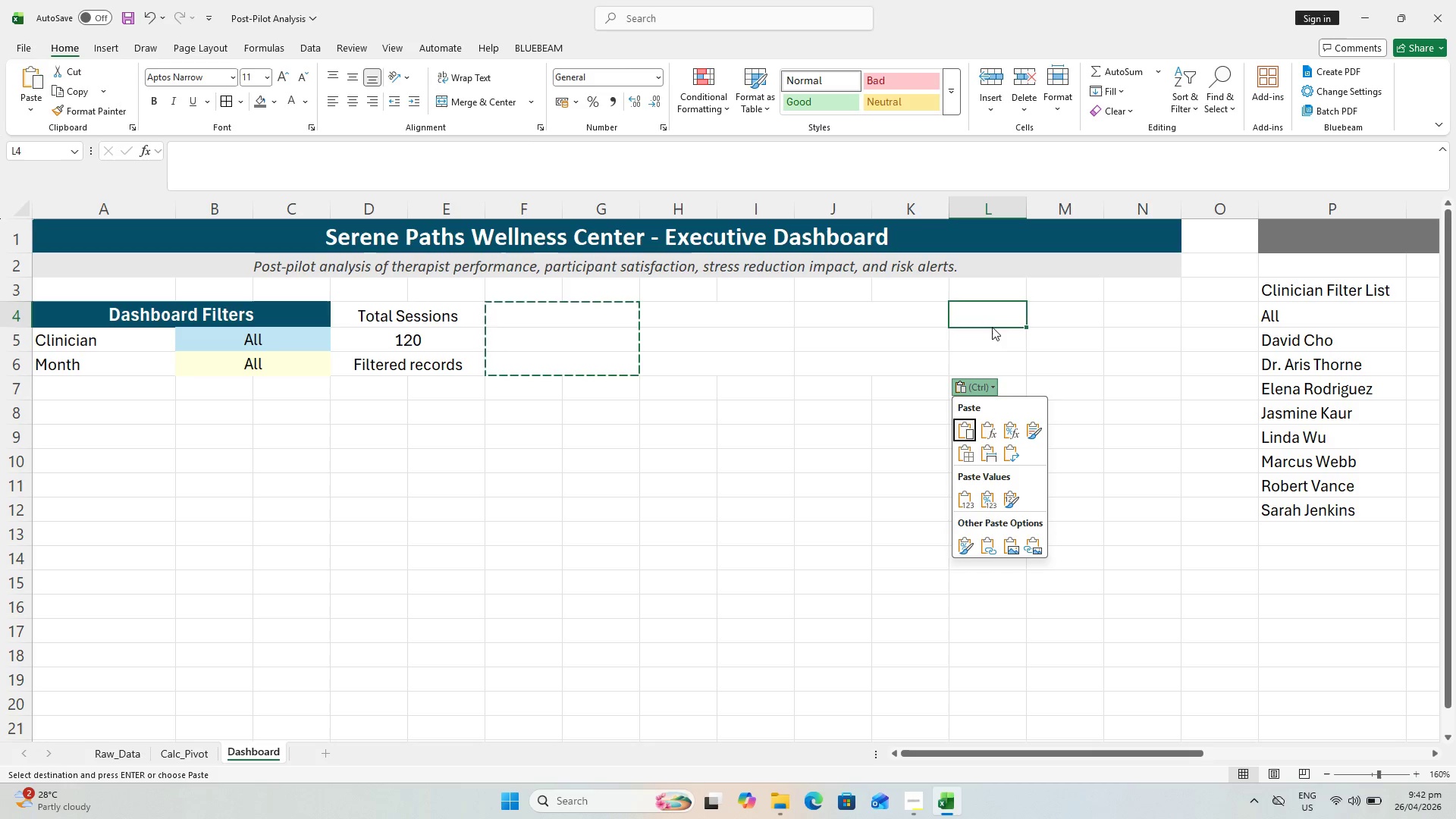 
key(Escape)
 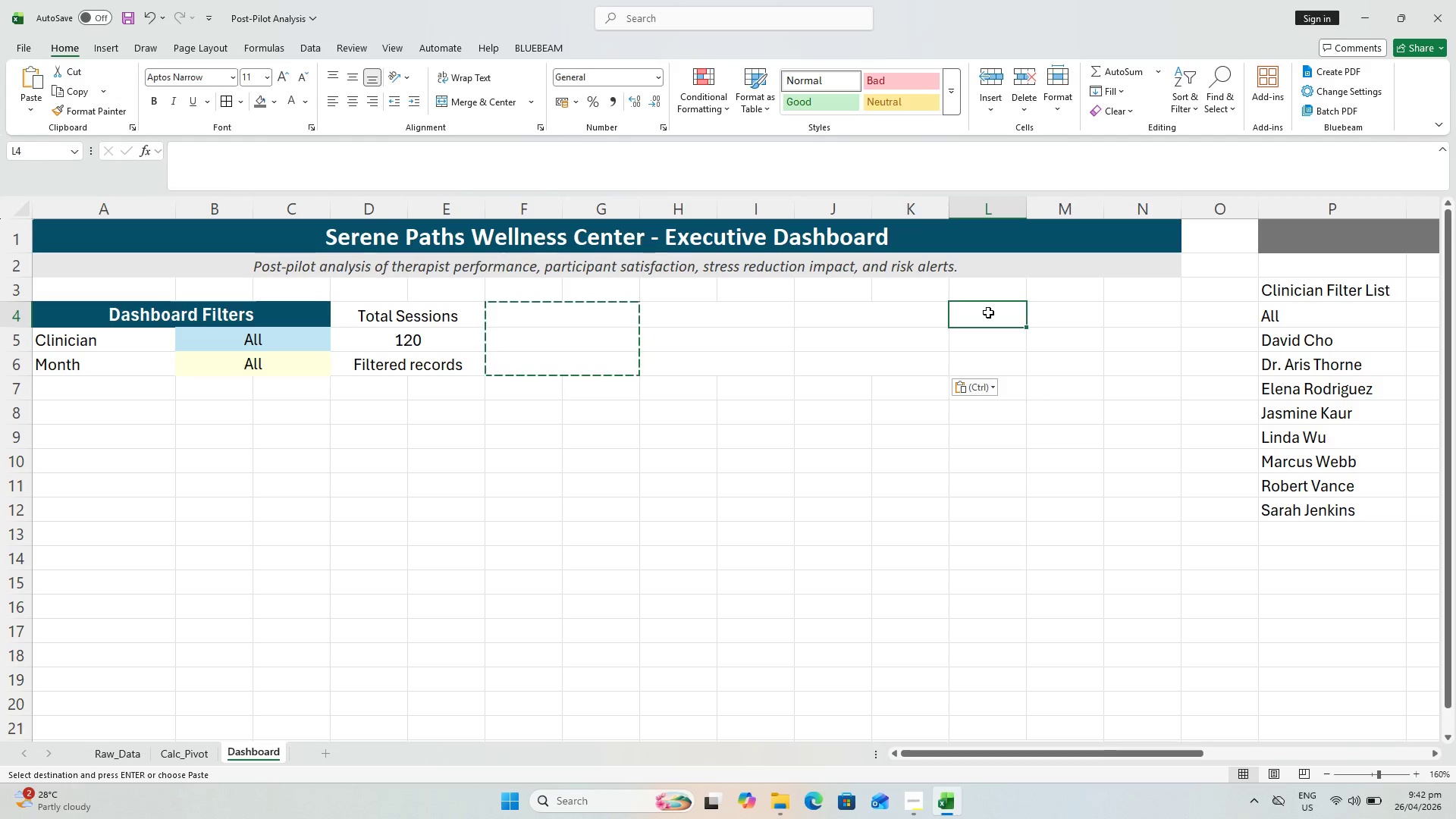 
key(Control+V)
 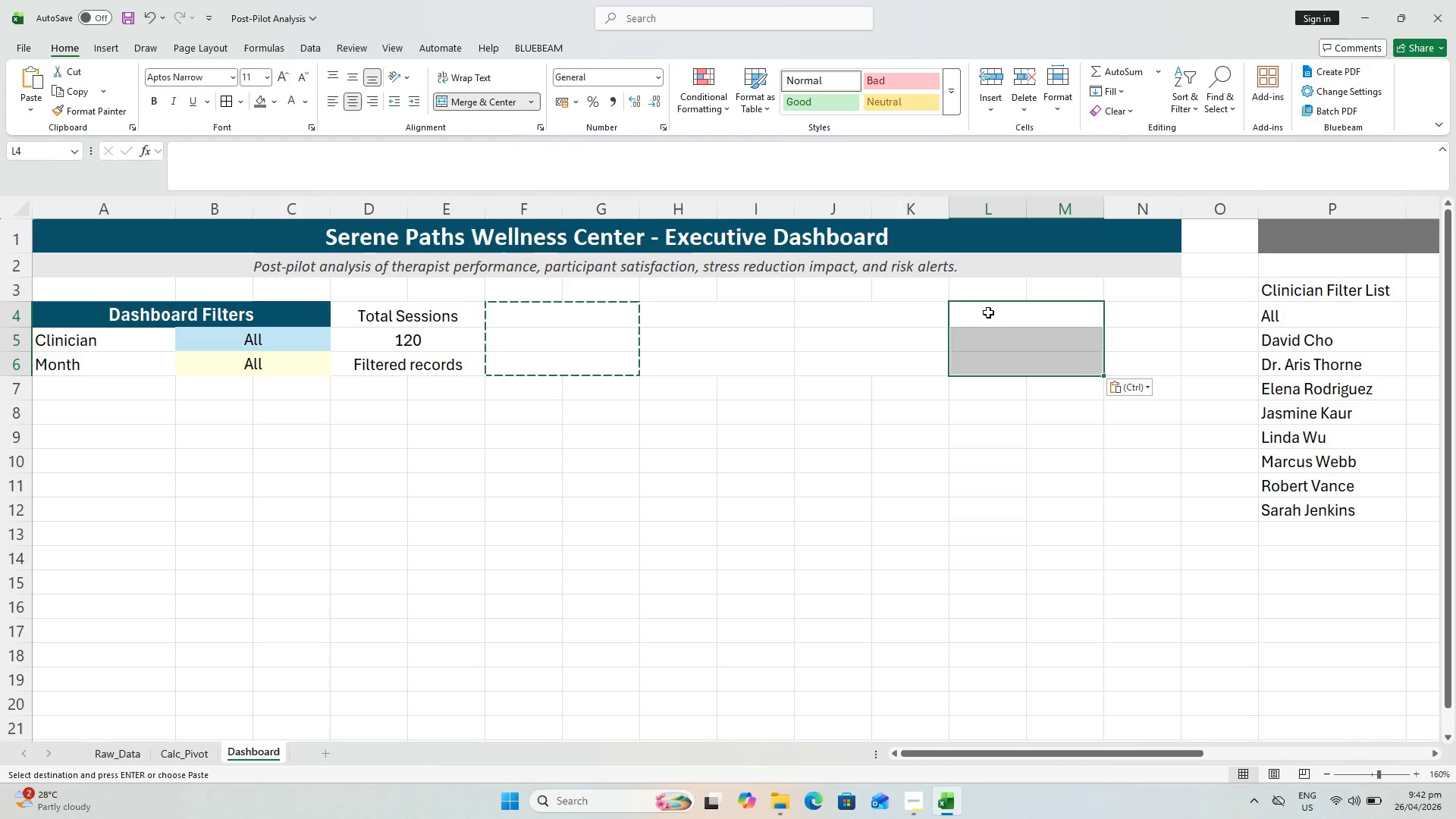 
left_click_drag(start_coordinate=[988, 312], to_coordinate=[1138, 315])
 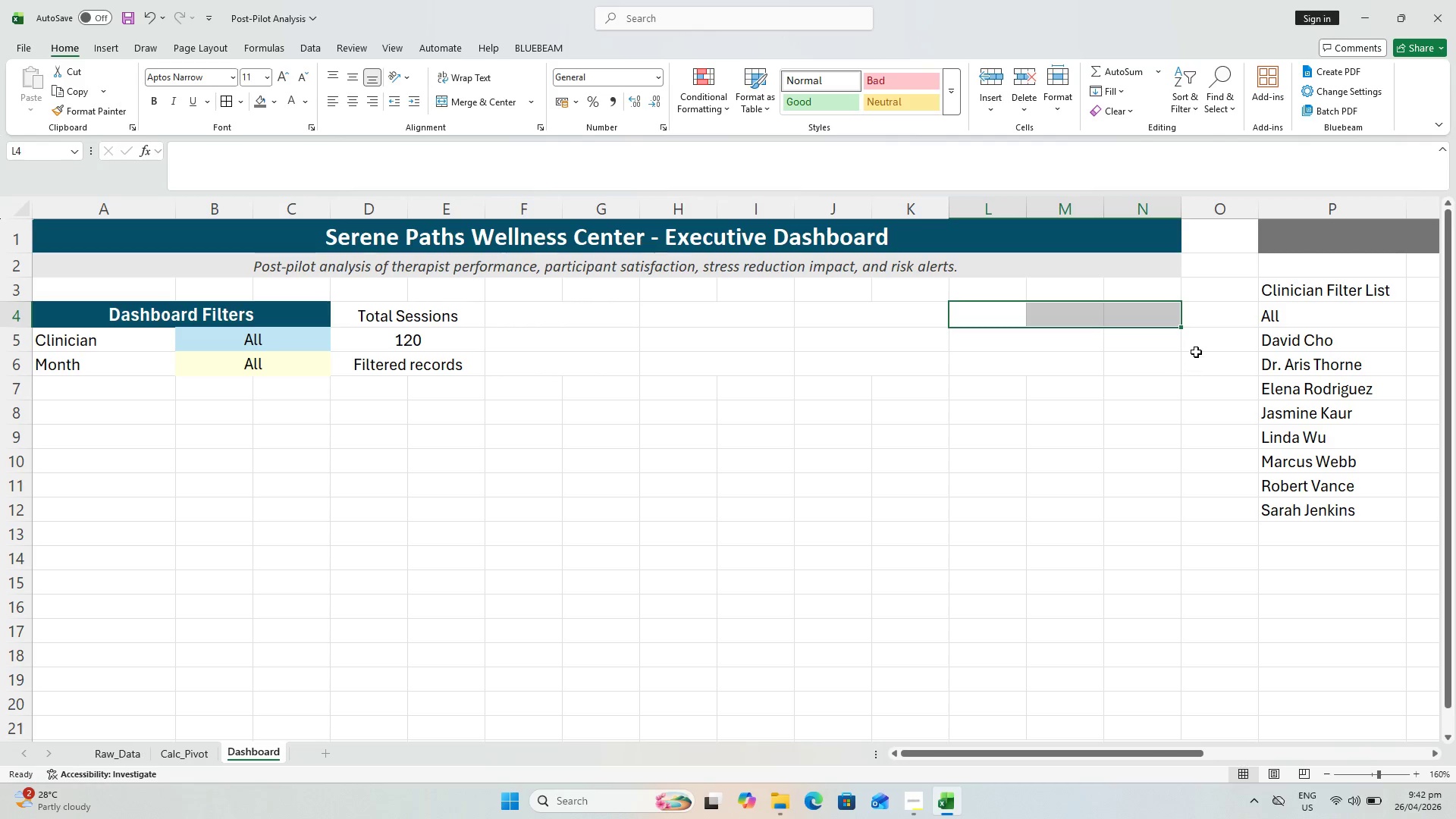 
left_click_drag(start_coordinate=[1182, 325], to_coordinate=[1181, 369])
 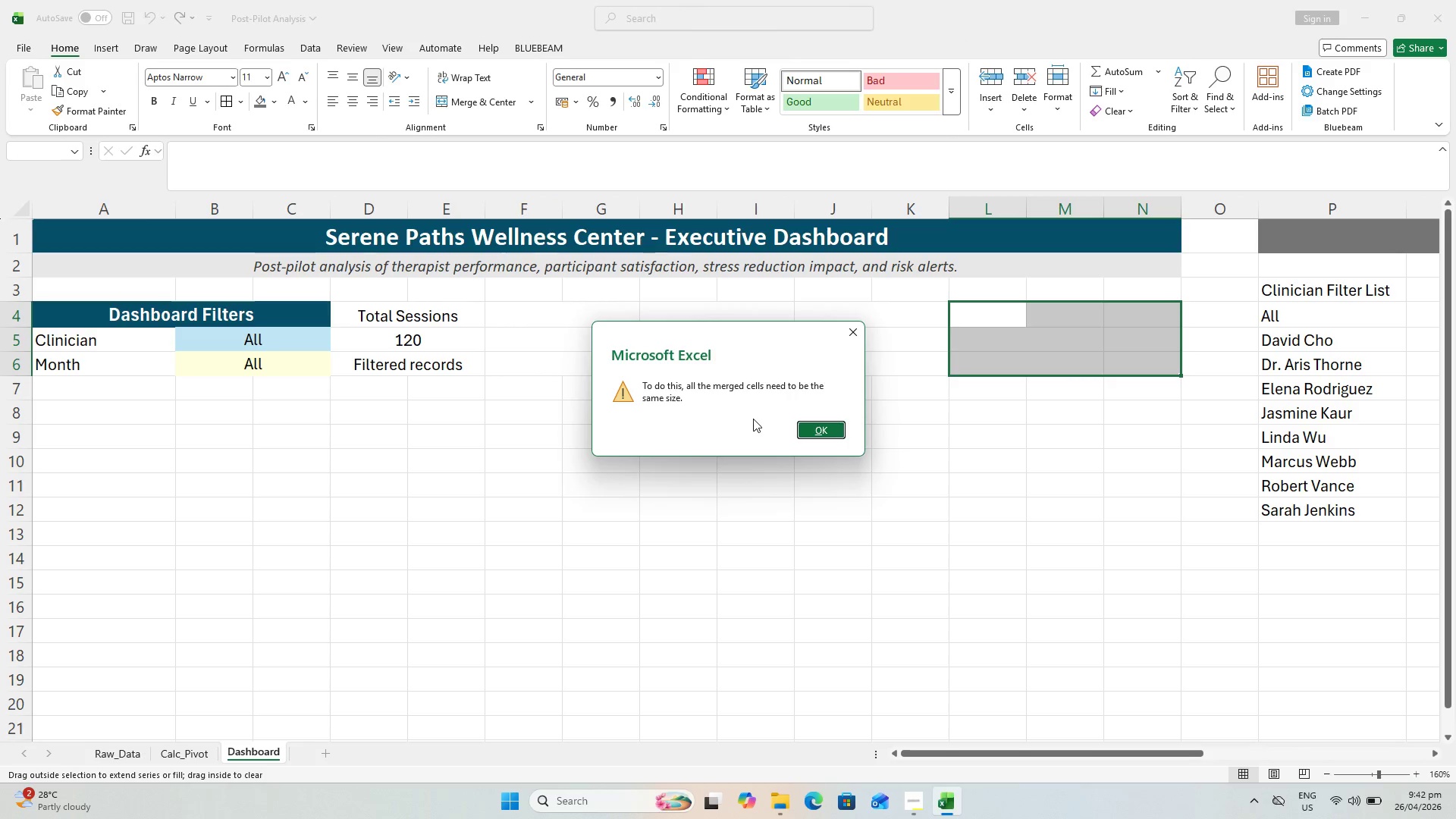 
left_click([836, 430])
 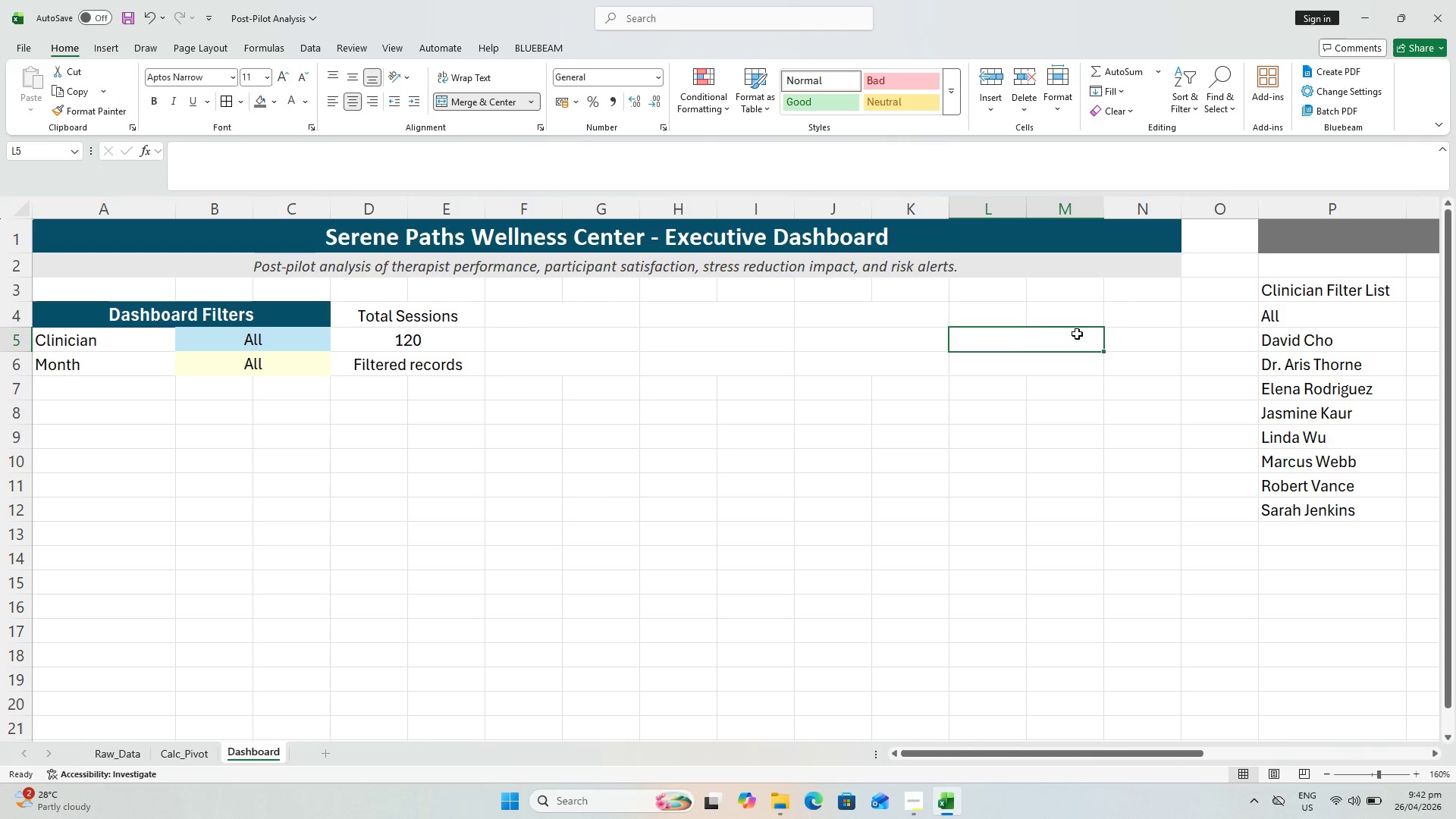 
left_click_drag(start_coordinate=[1087, 337], to_coordinate=[1112, 340])
 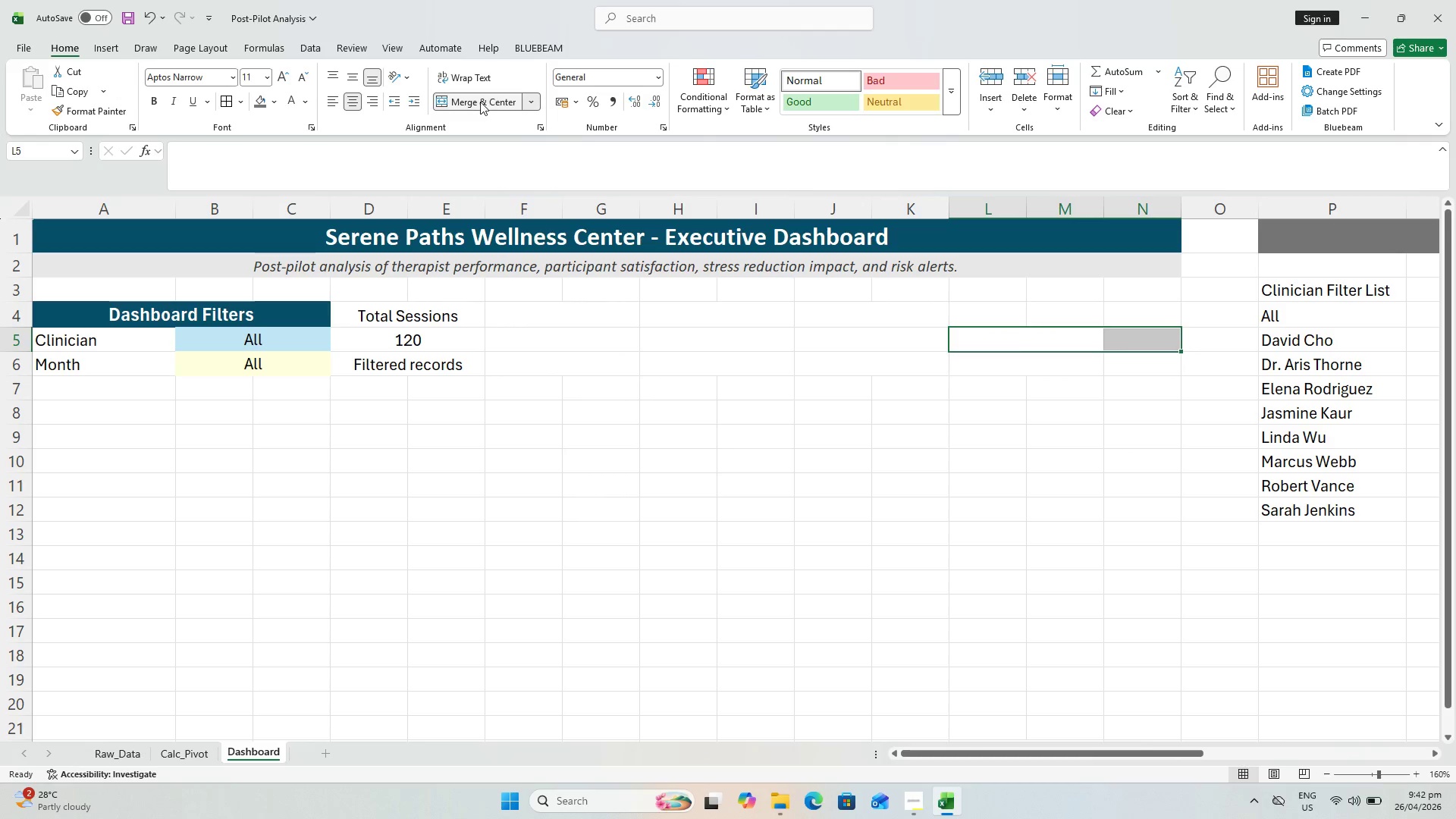 
left_click([479, 101])
 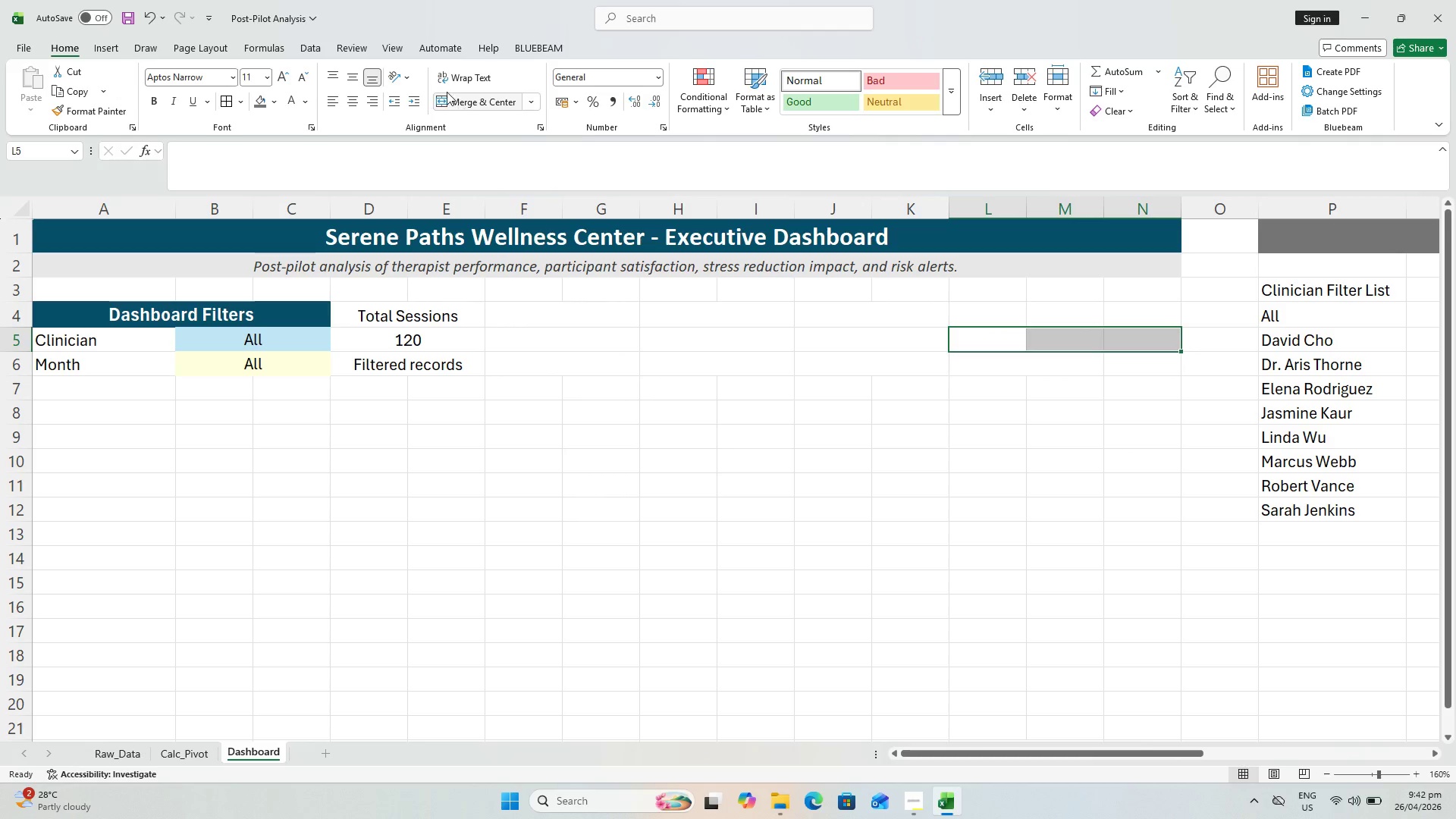 
left_click([437, 84])
 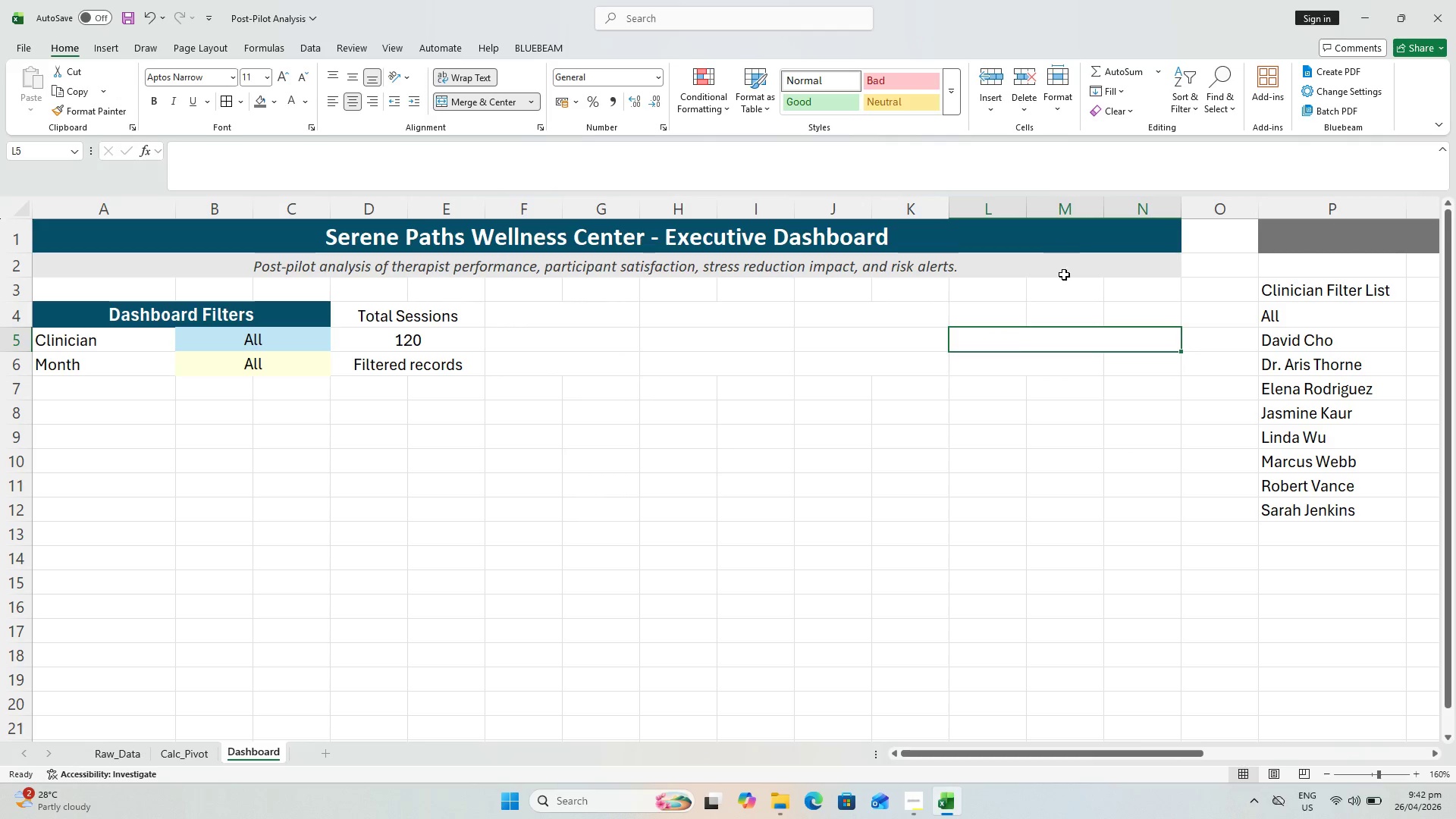 
left_click_drag(start_coordinate=[1015, 317], to_coordinate=[1119, 322])
 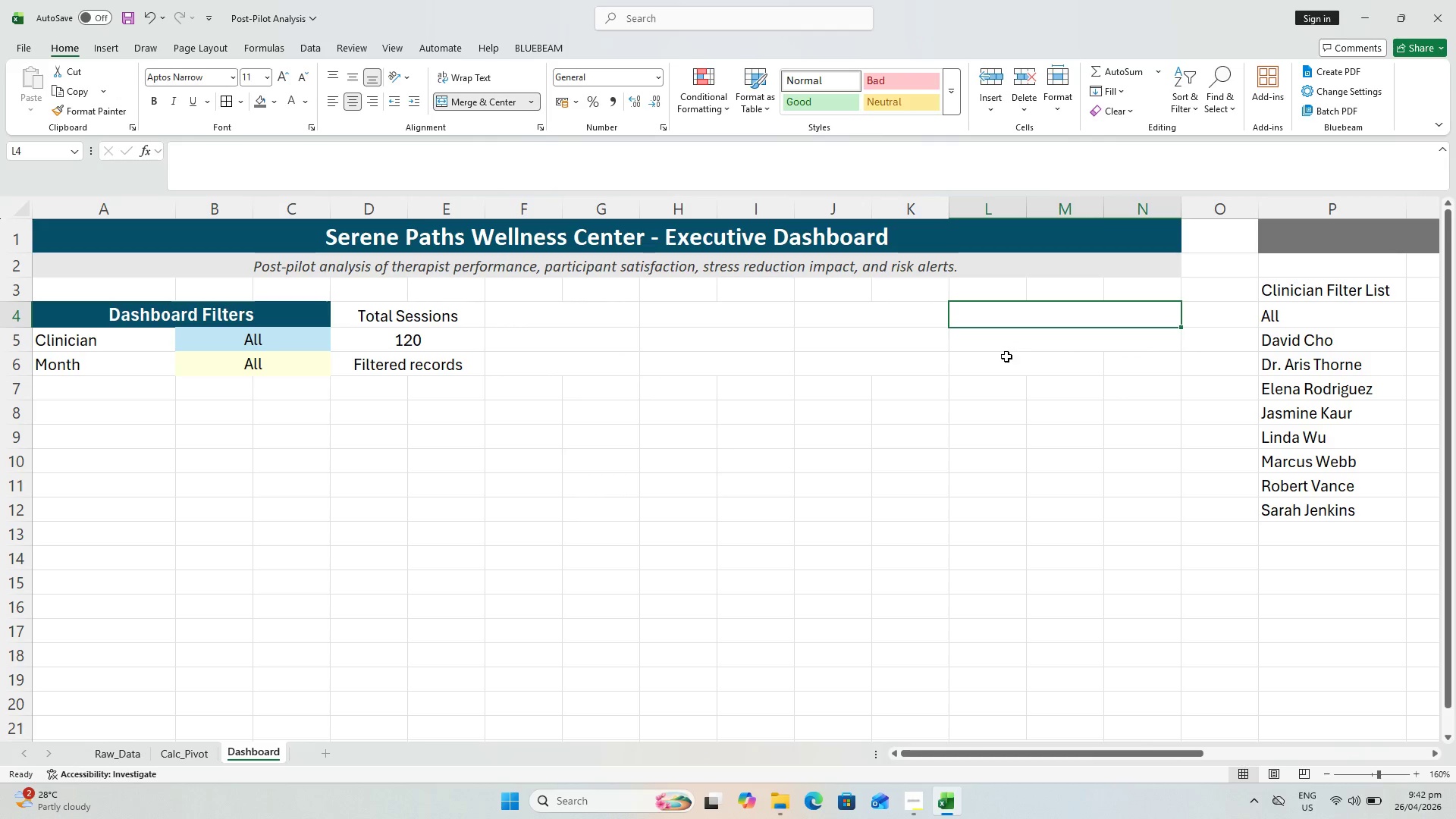 
left_click_drag(start_coordinate=[1001, 367], to_coordinate=[1123, 366])
 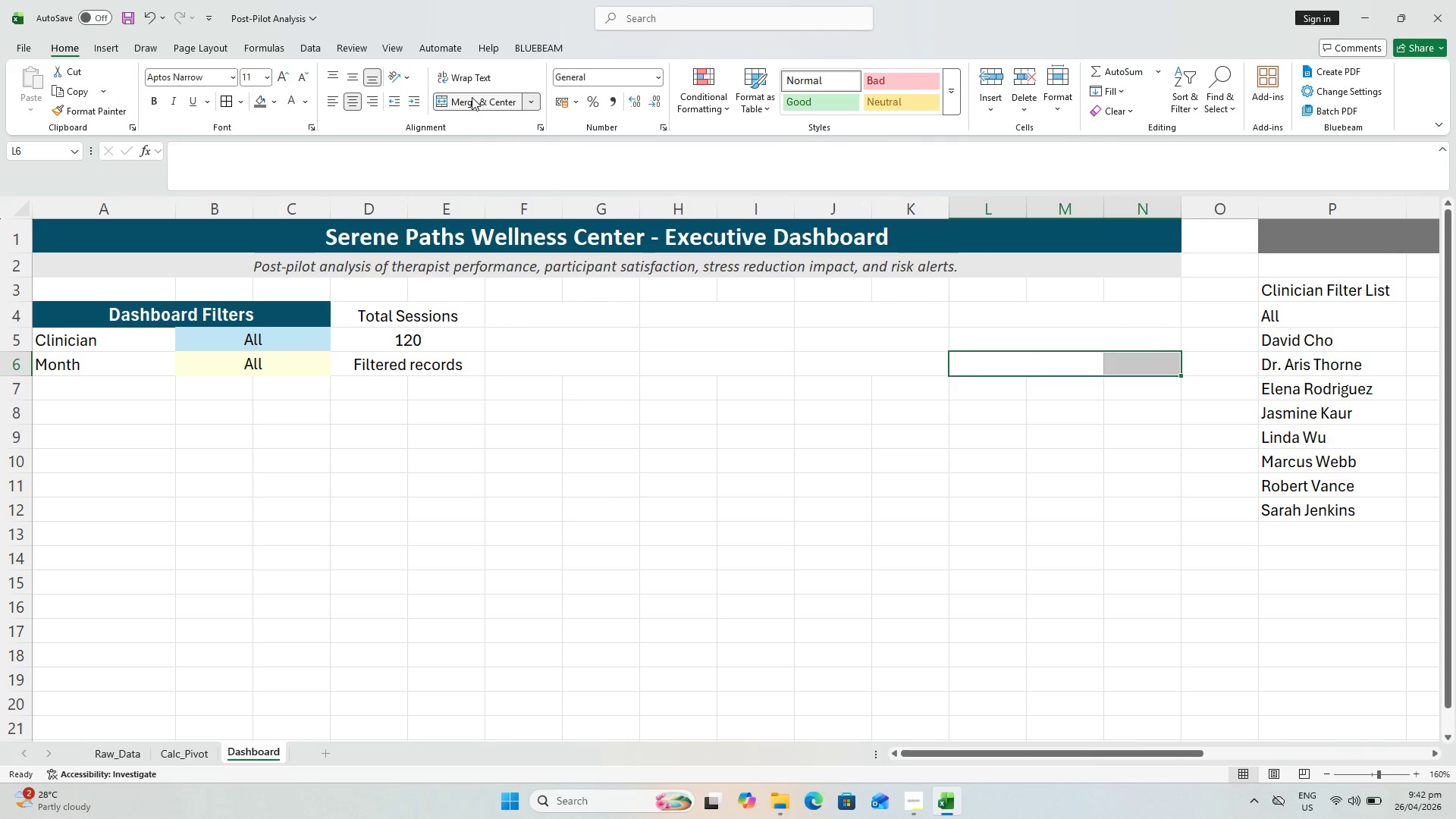 
double_click([966, 526])
 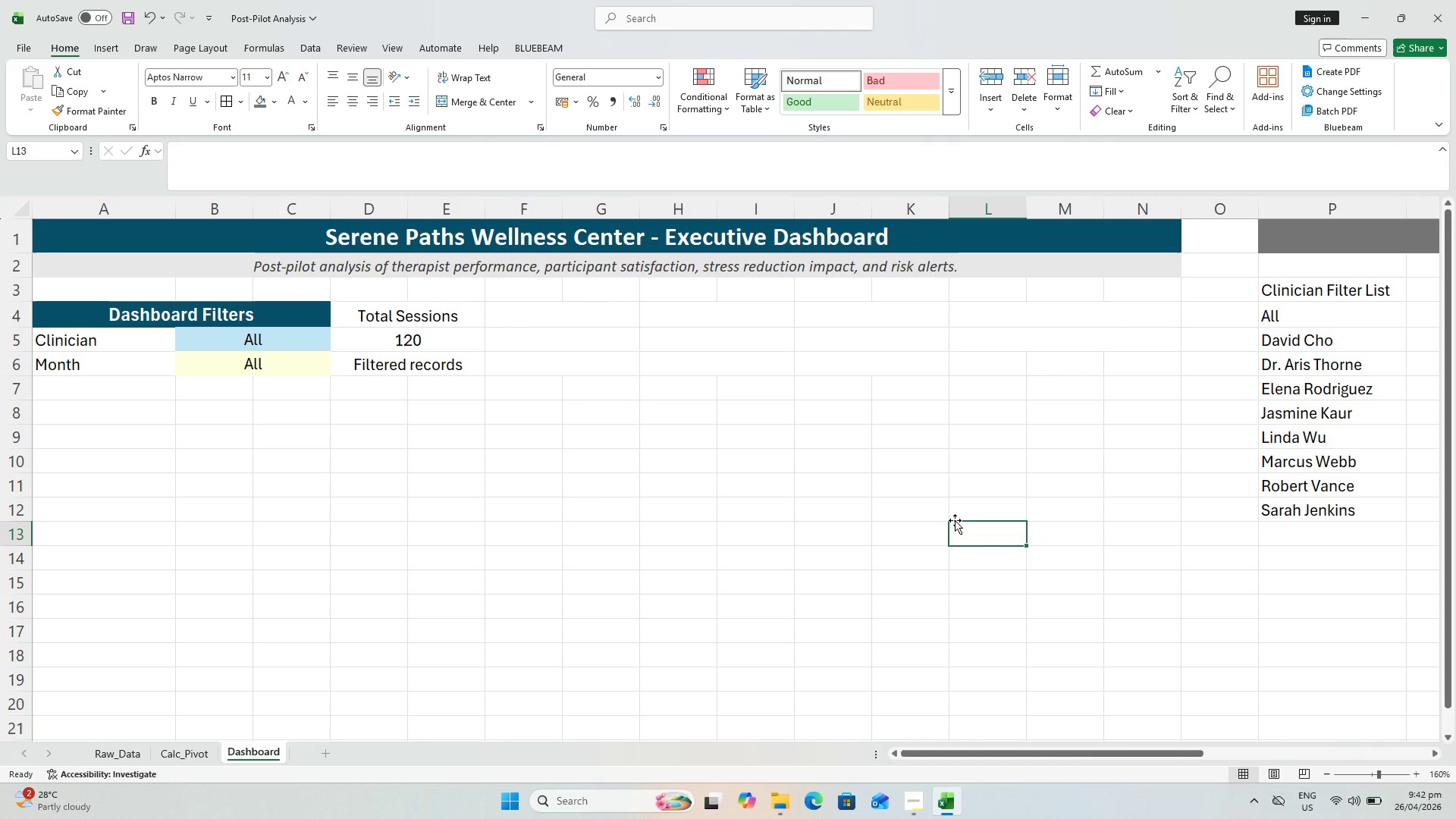 
hold_key(key=ControlLeft, duration=0.39)
 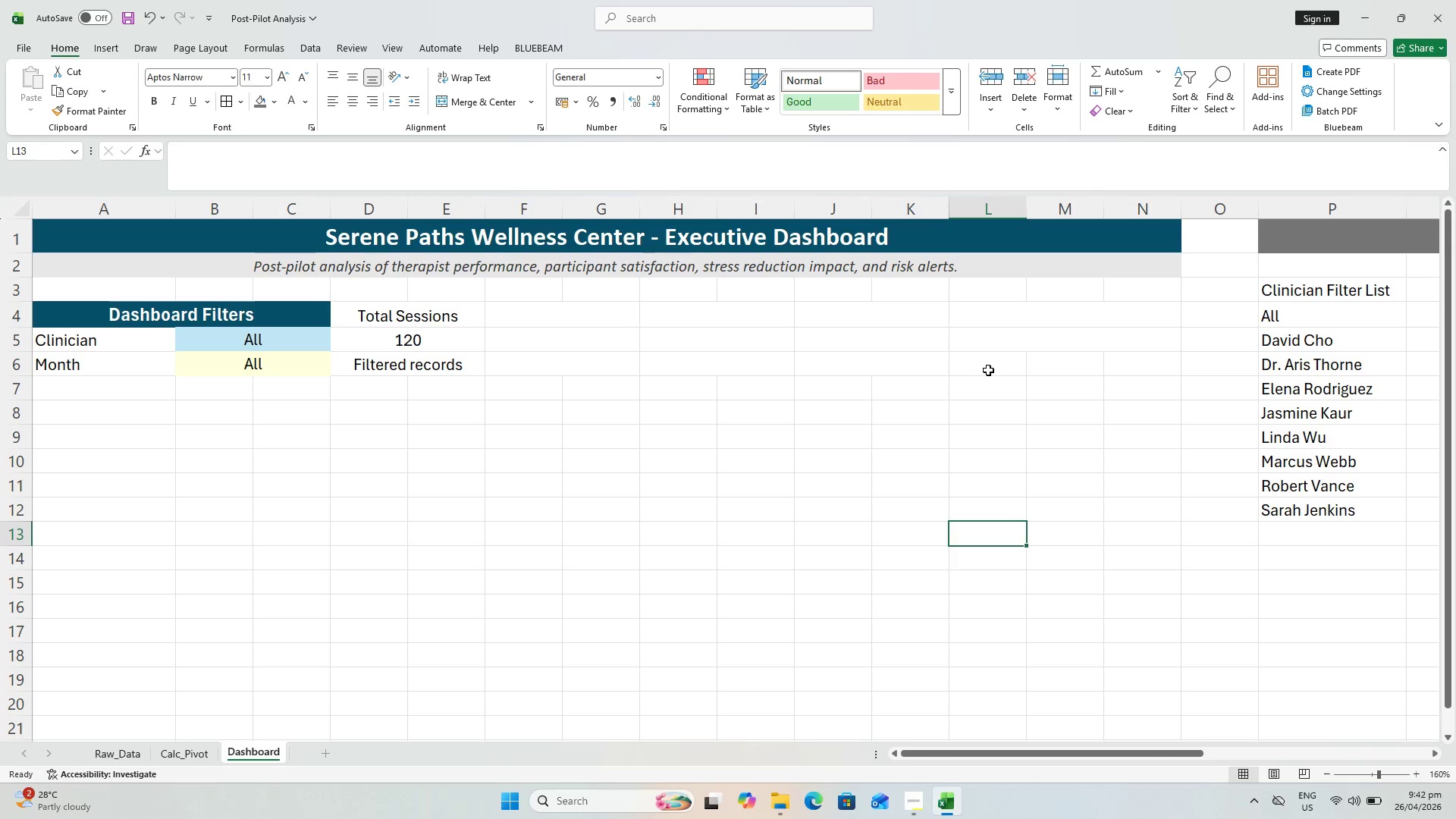 
left_click_drag(start_coordinate=[988, 369], to_coordinate=[1147, 369])
 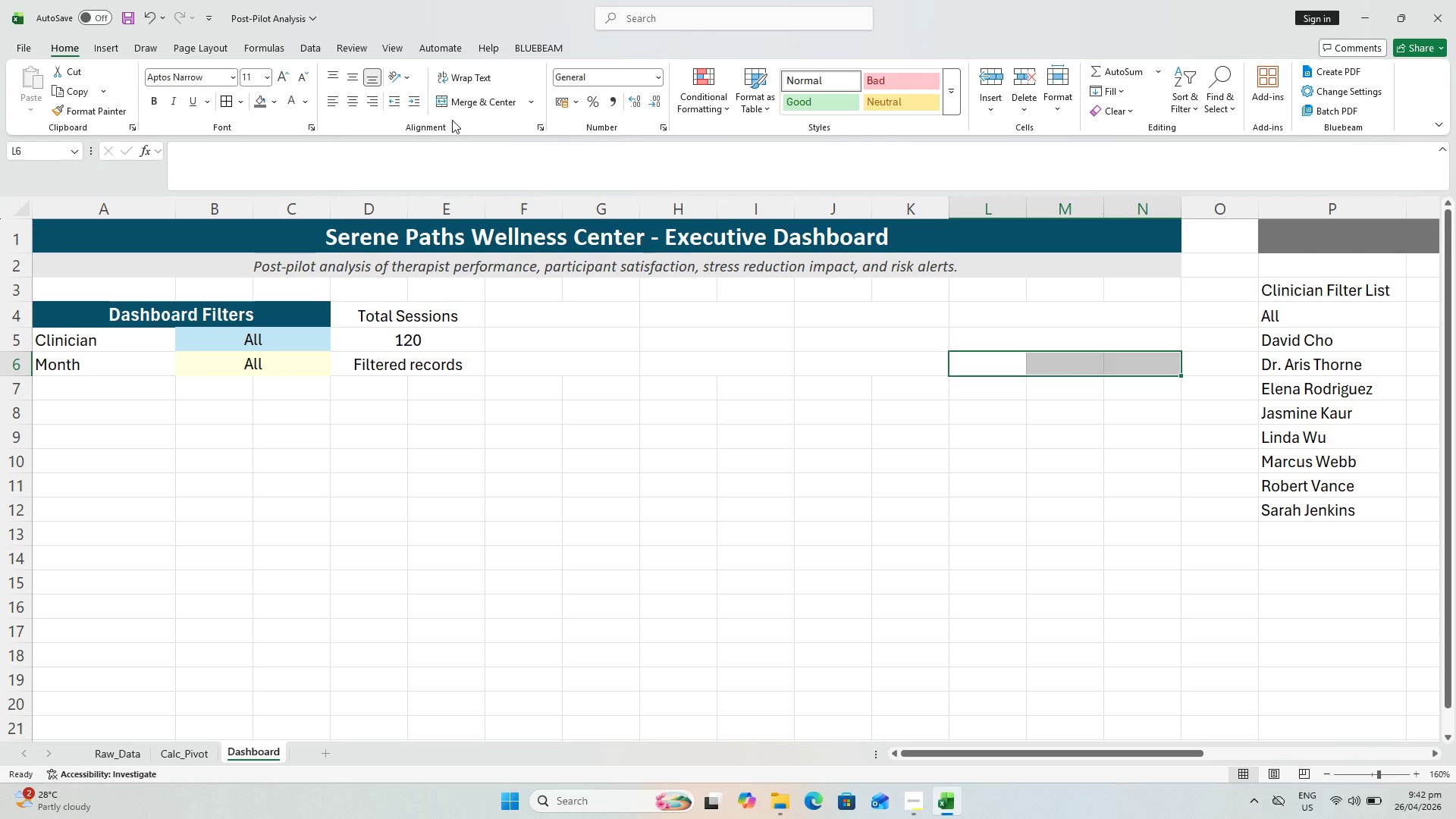 
left_click([463, 102])
 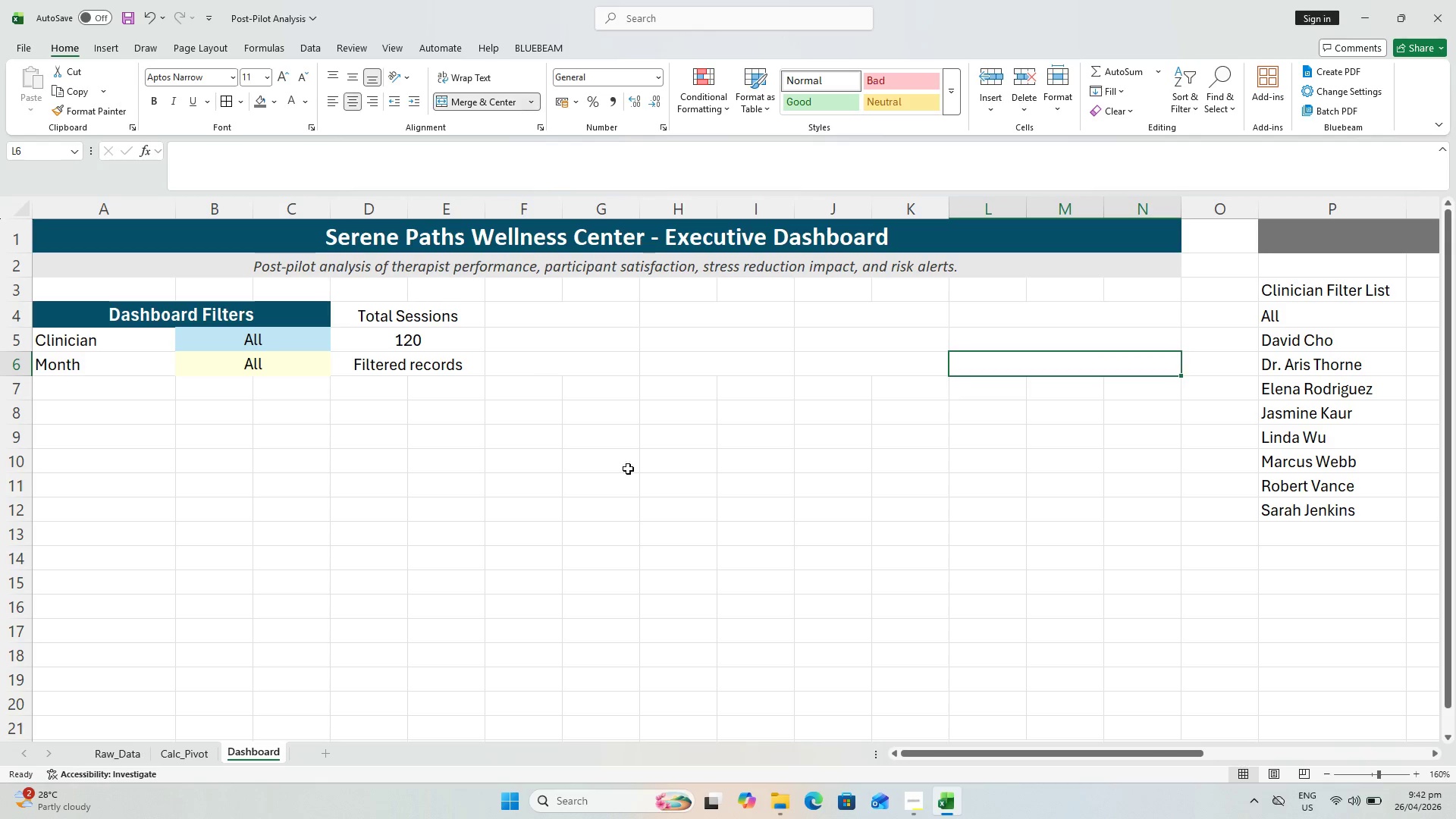 
left_click_drag(start_coordinate=[635, 473], to_coordinate=[640, 475])
 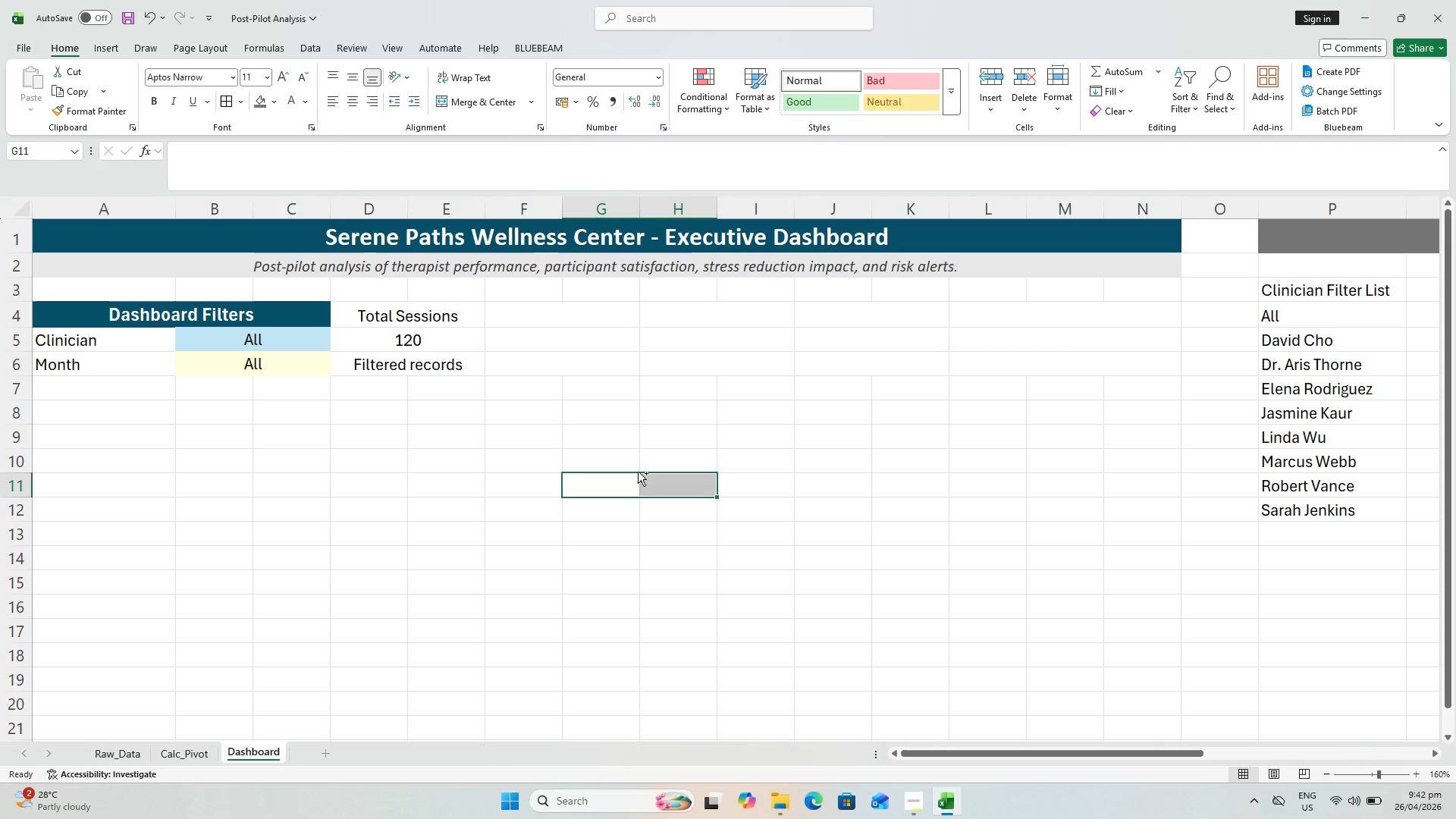 
key(Control+S)
 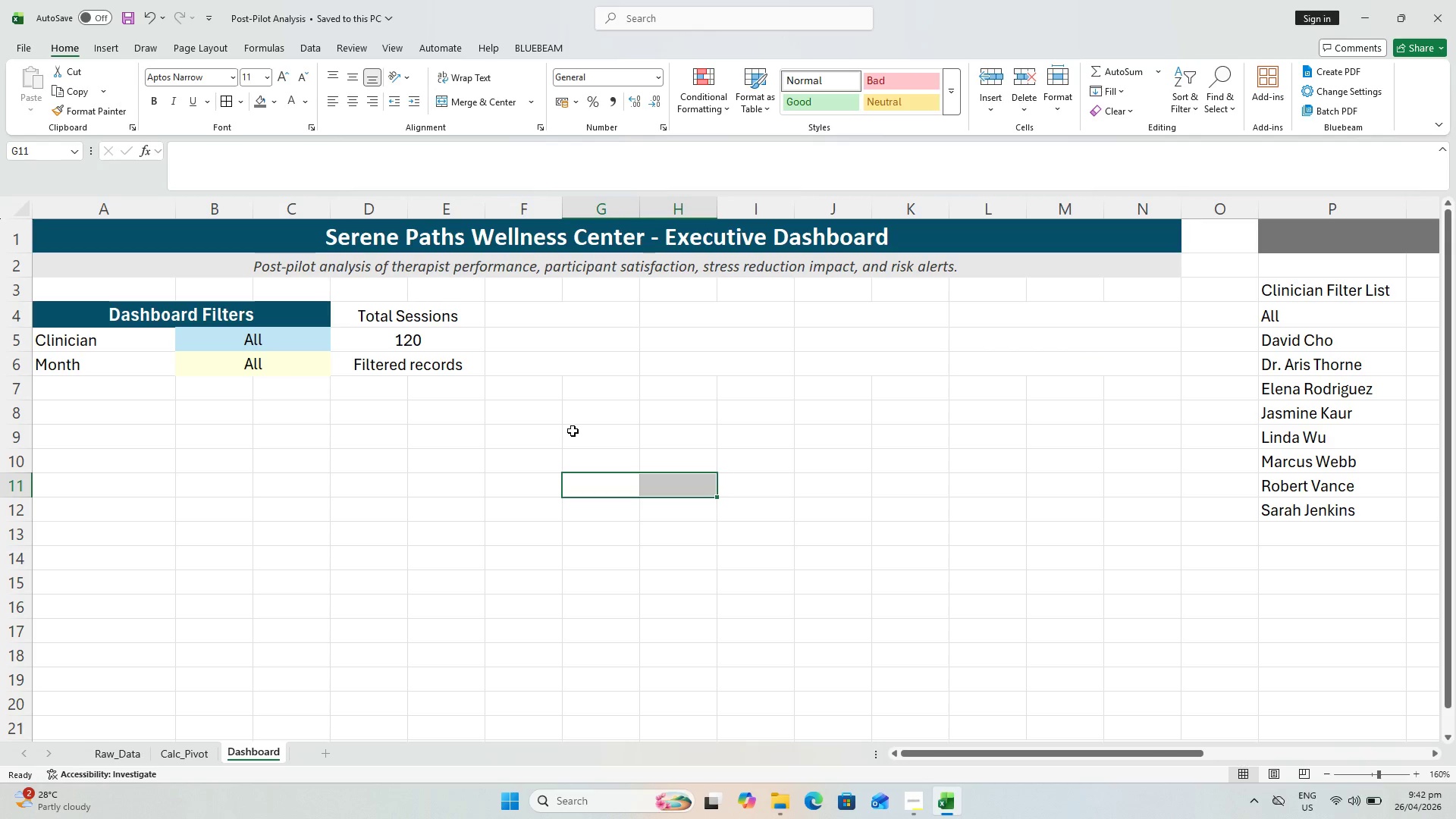 
left_click([559, 312])
 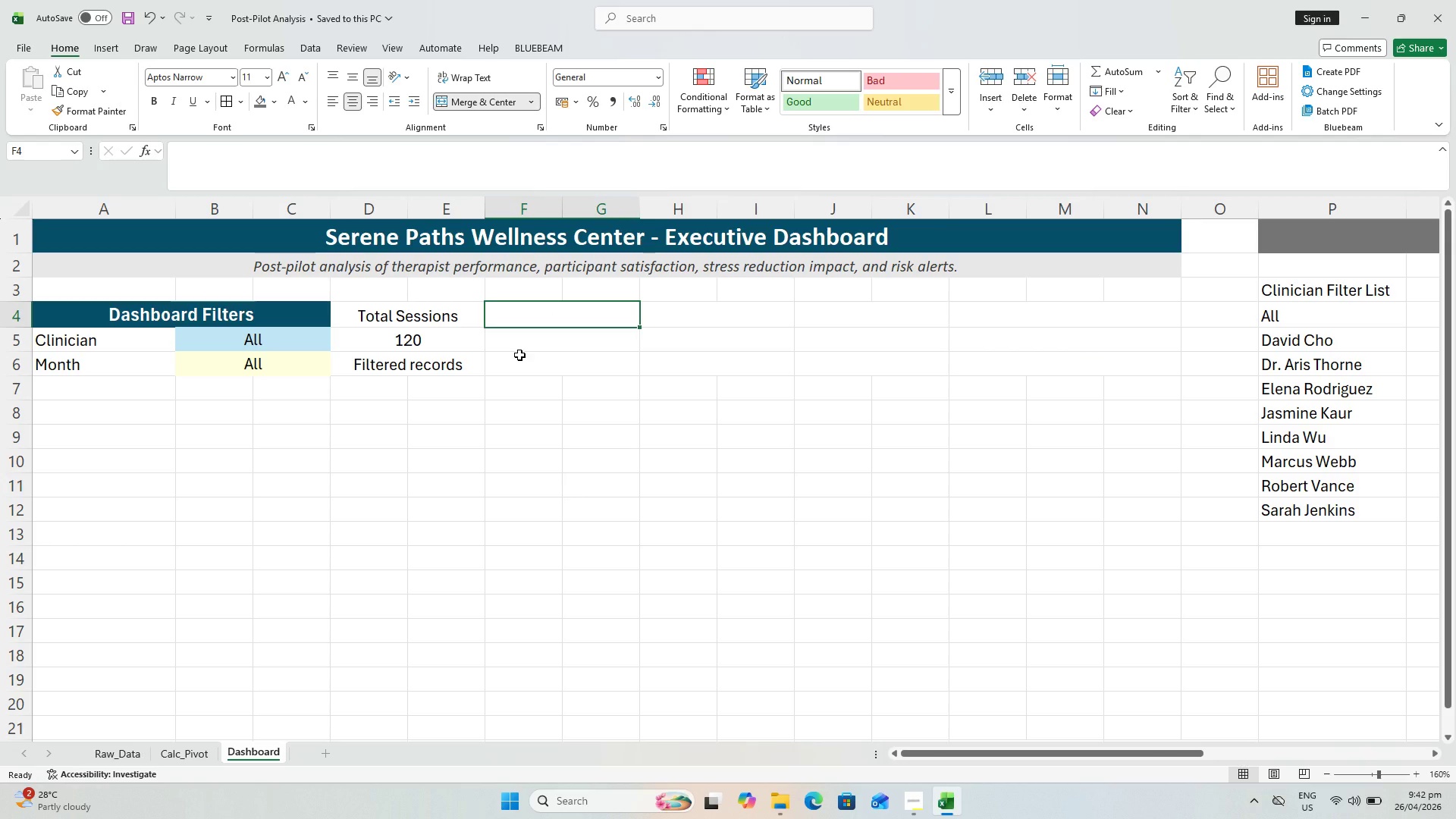 
type(Avg Satisfaction)
 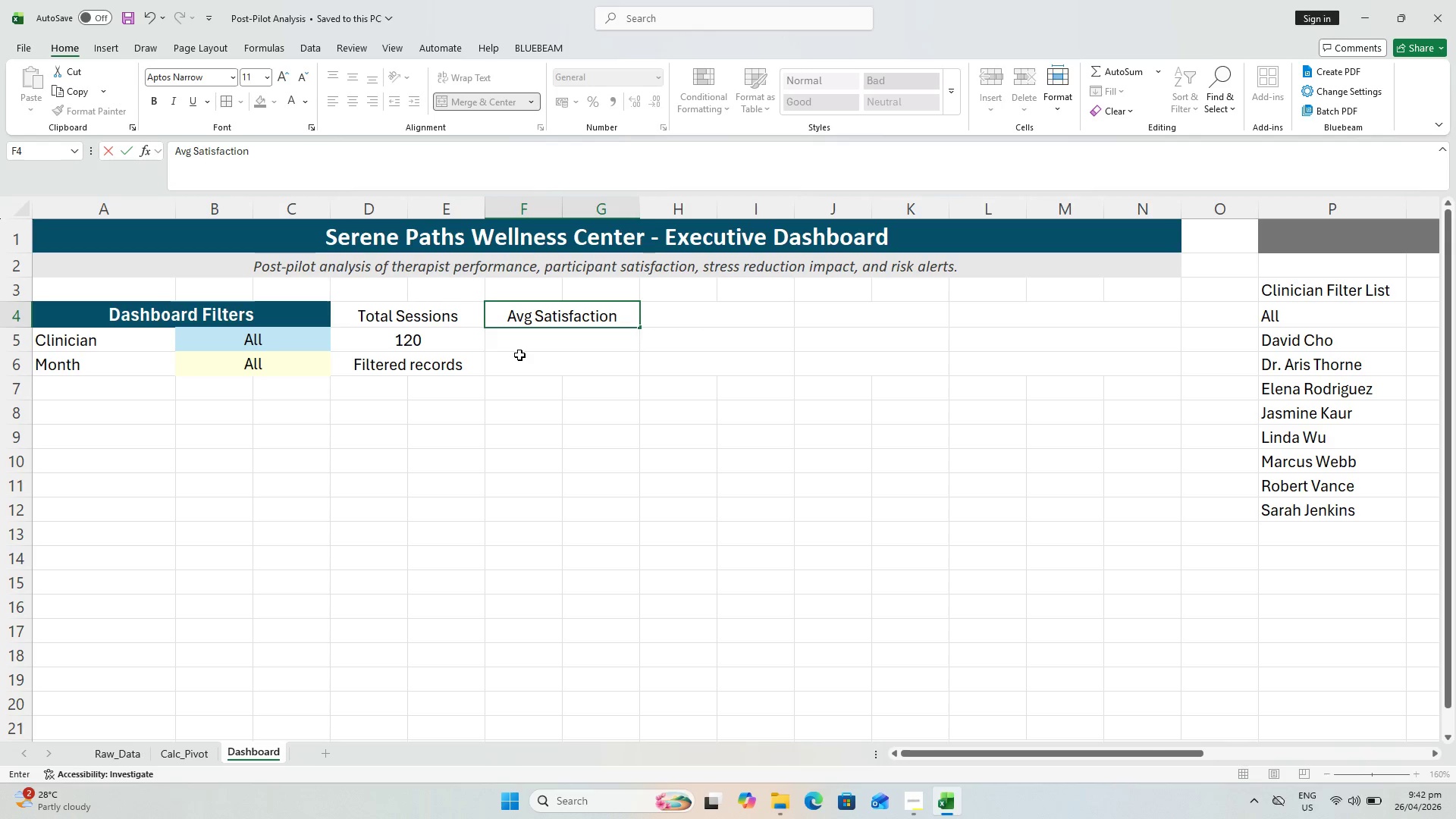 
key(Enter)
 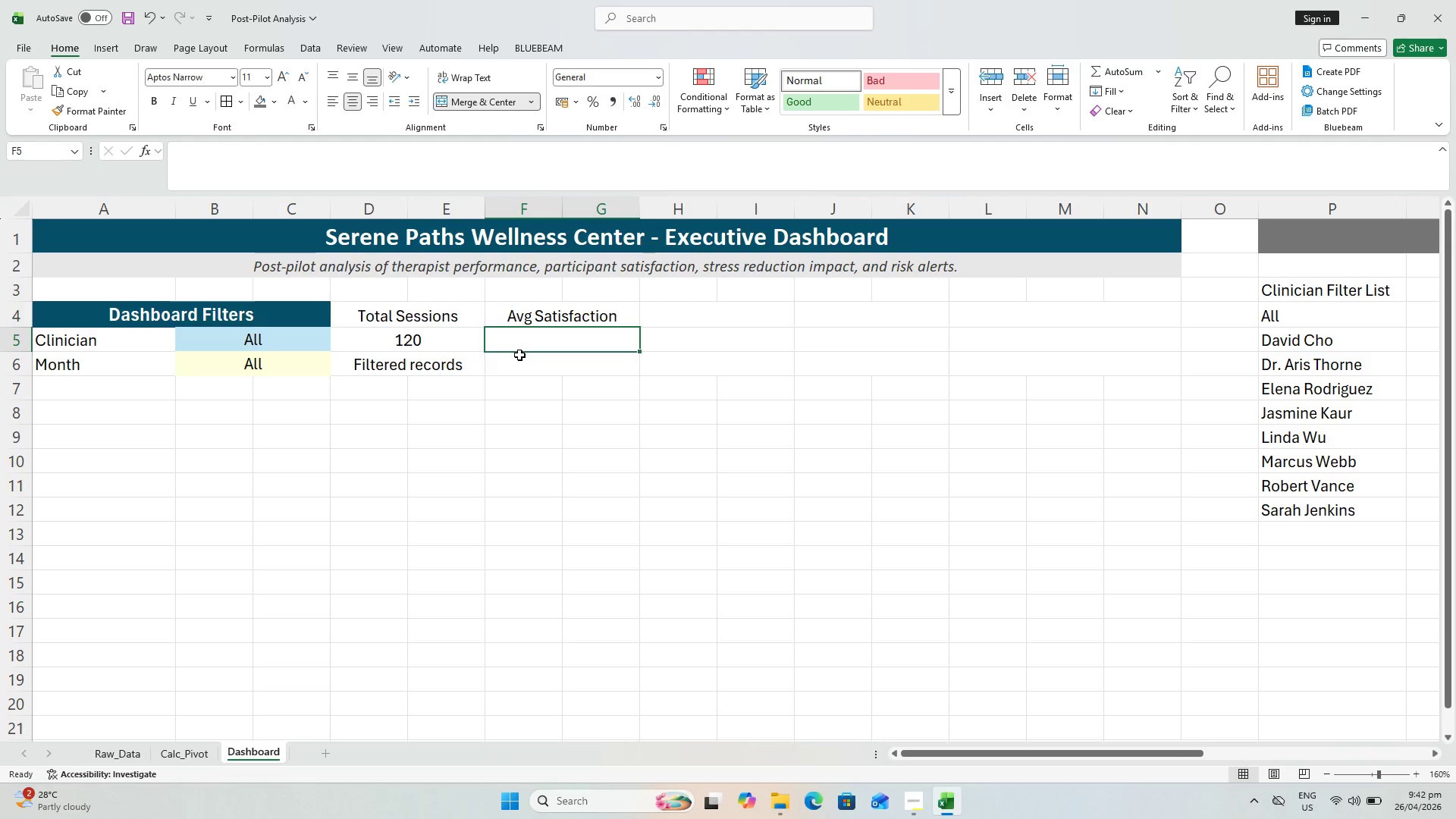 
key(Control+ControlLeft)
 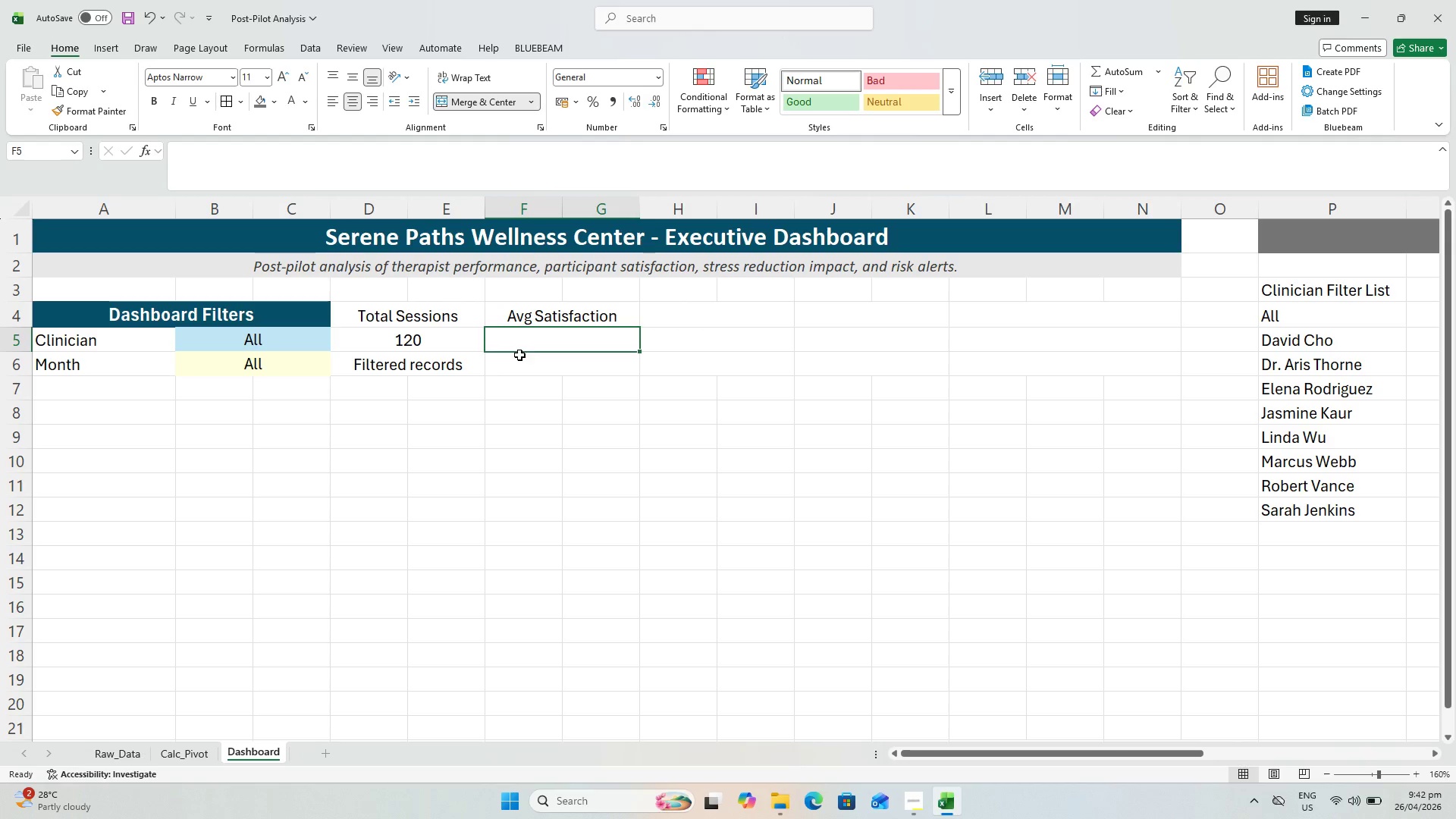 
key(Control+S)
 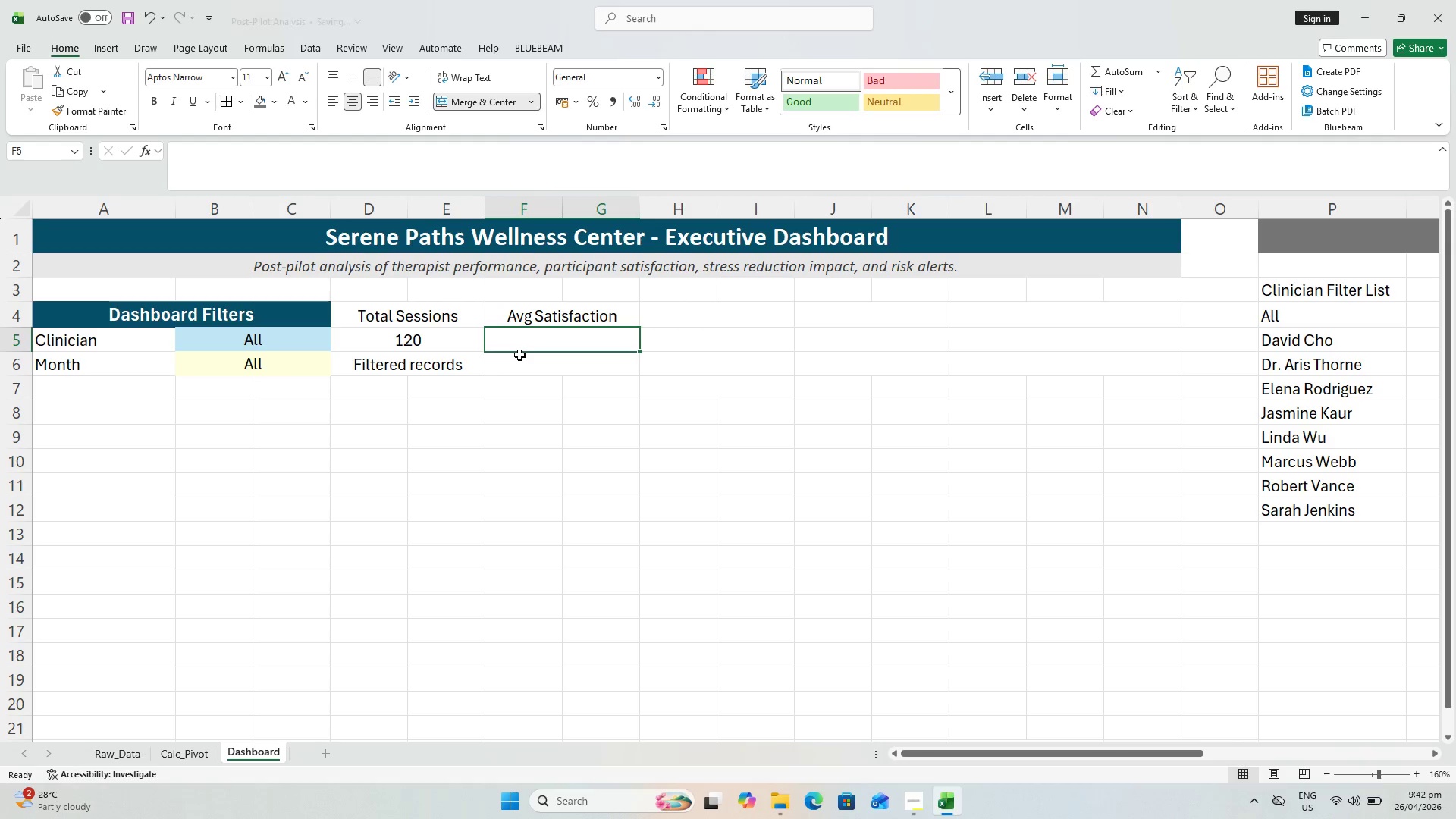 
key(Alt+AltLeft)
 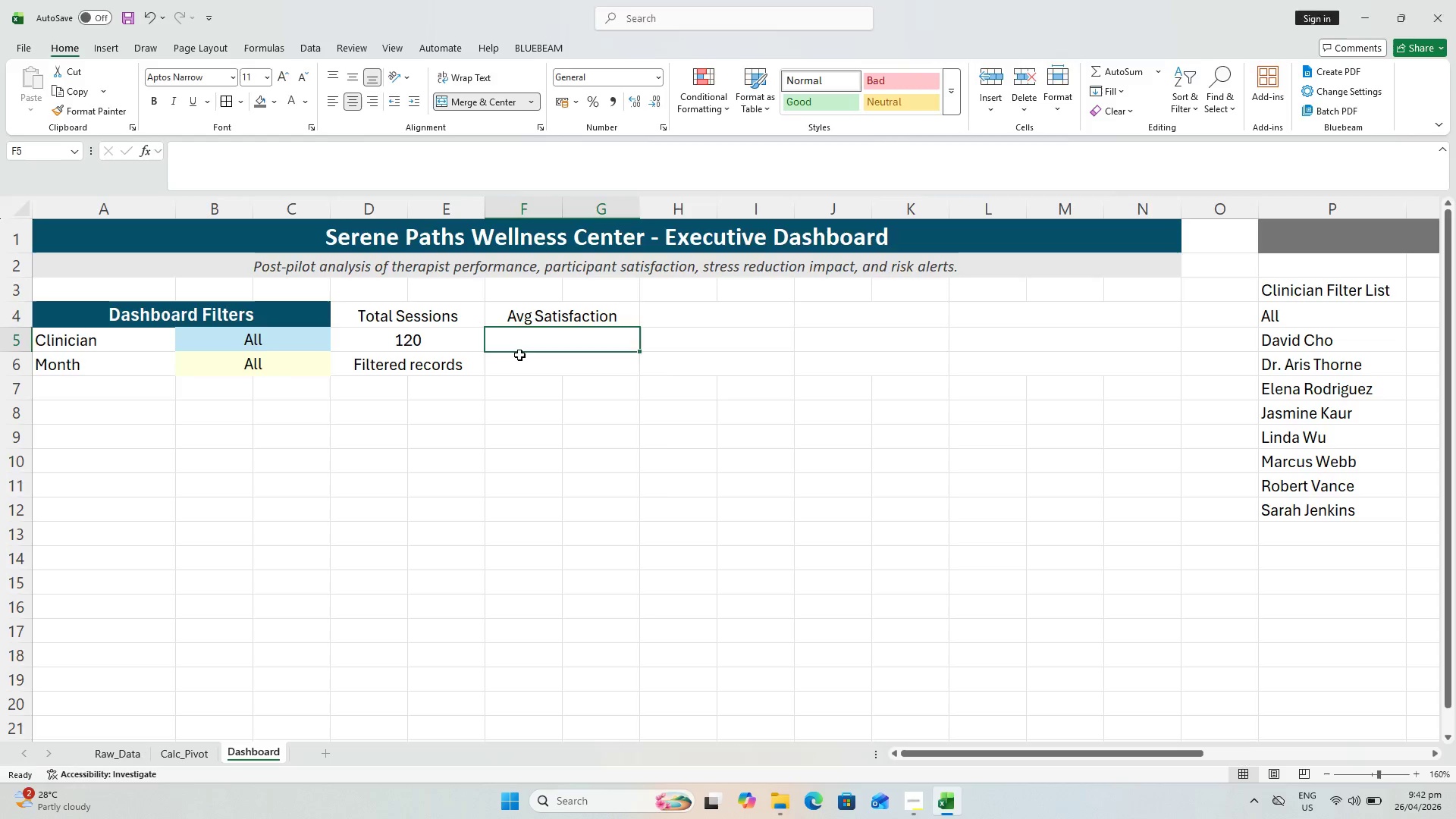 
key(Alt+Tab)